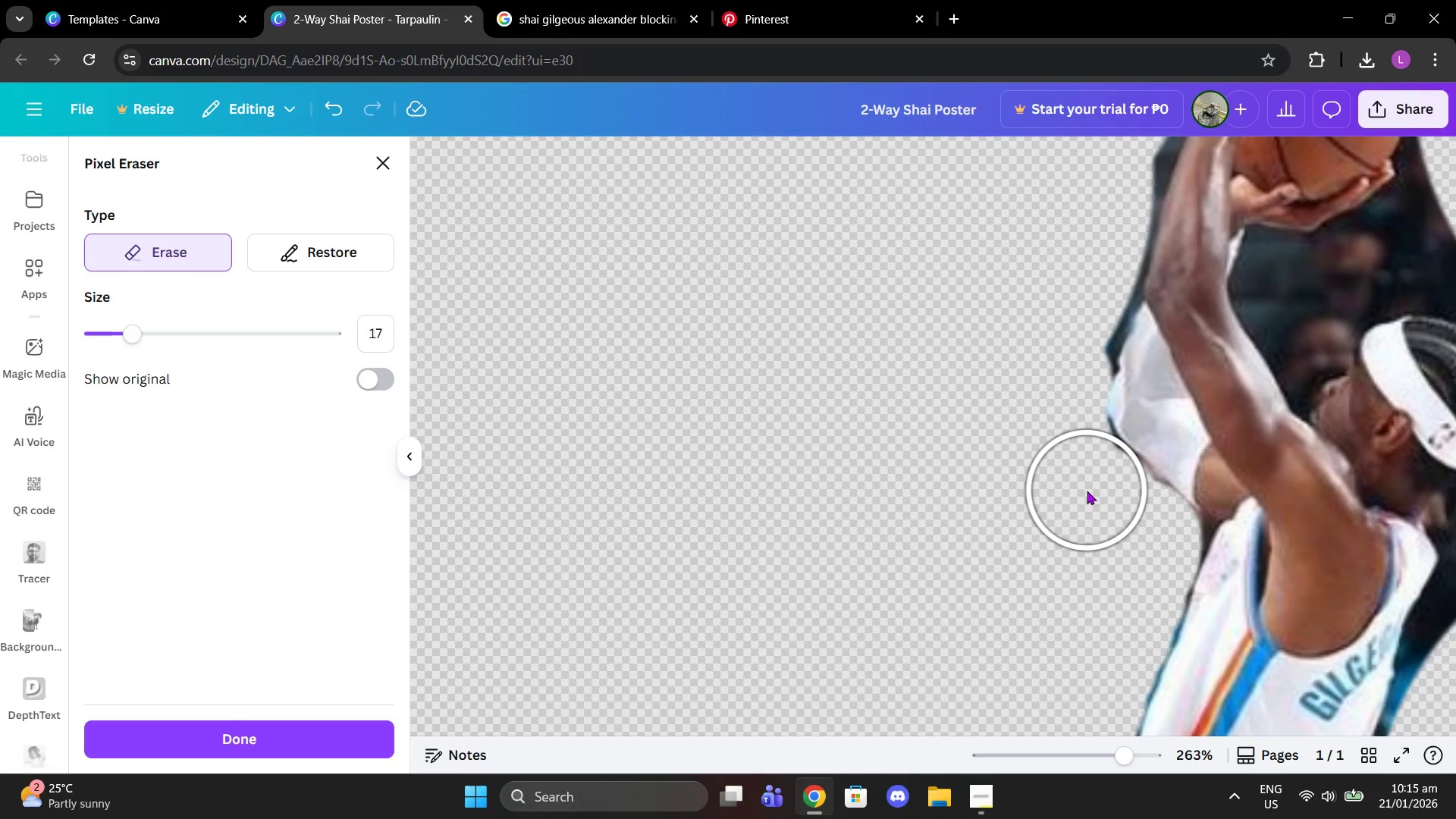 
left_click([1088, 491])
 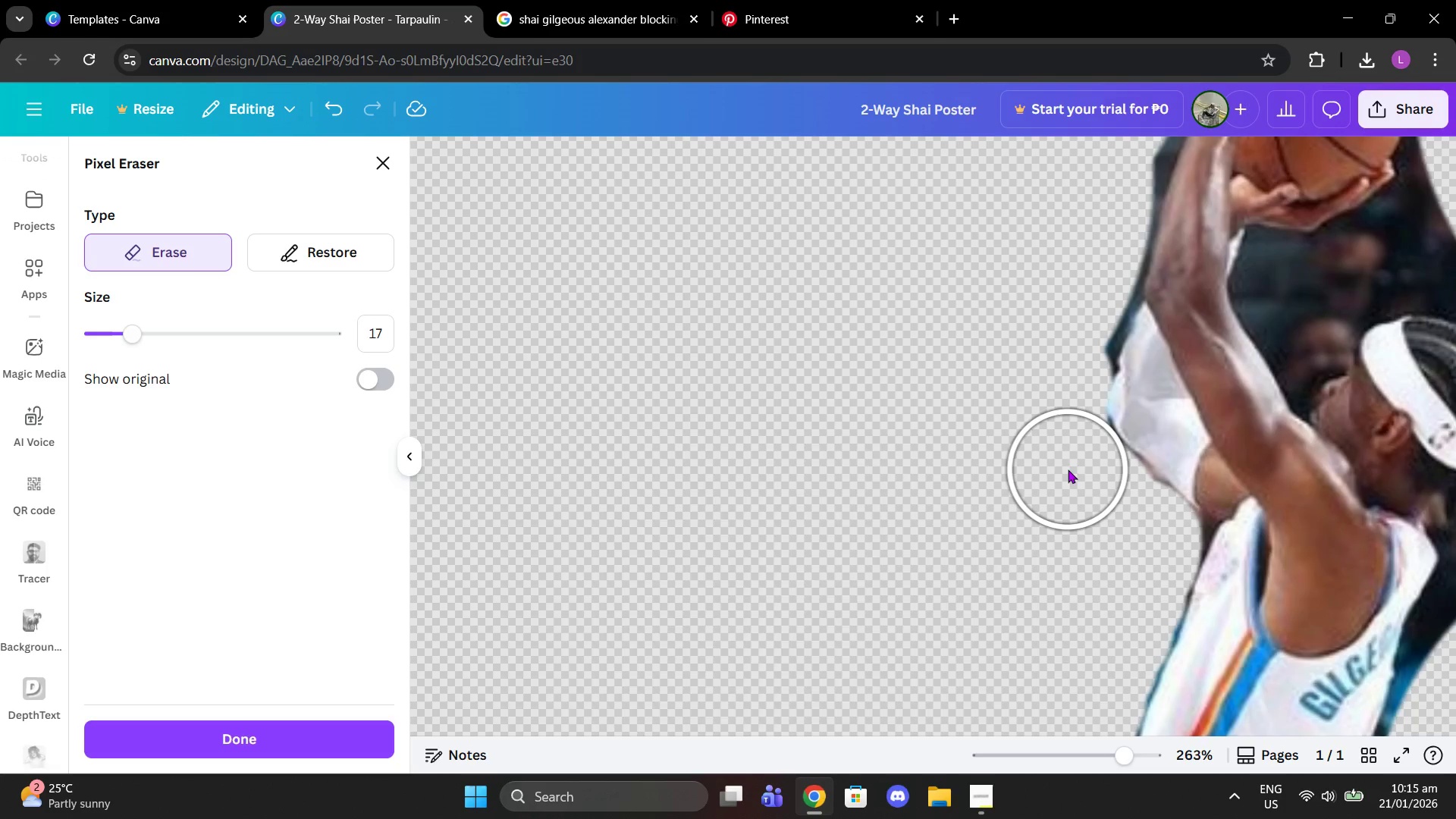 
left_click([1068, 469])
 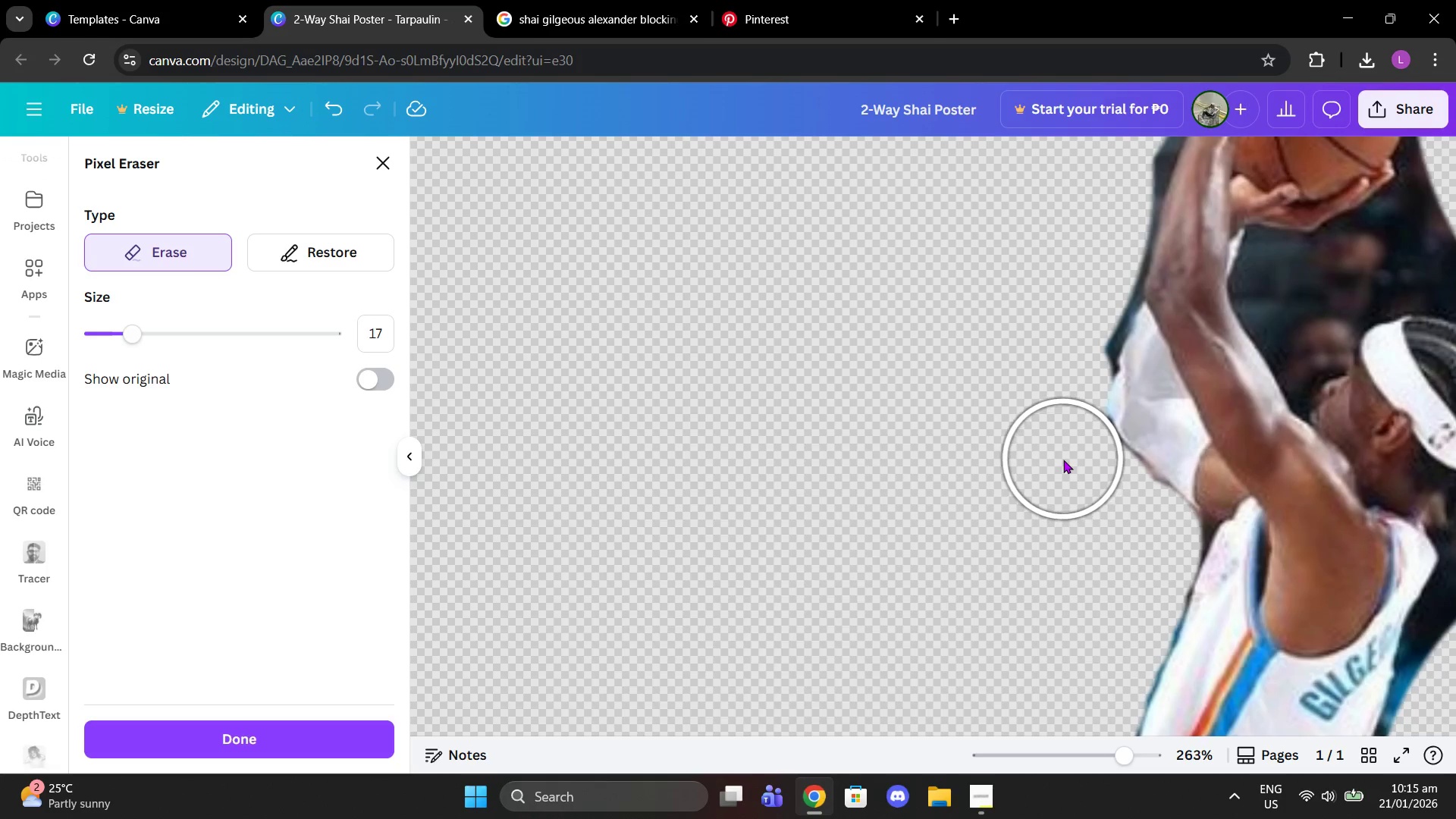 
left_click([1063, 460])
 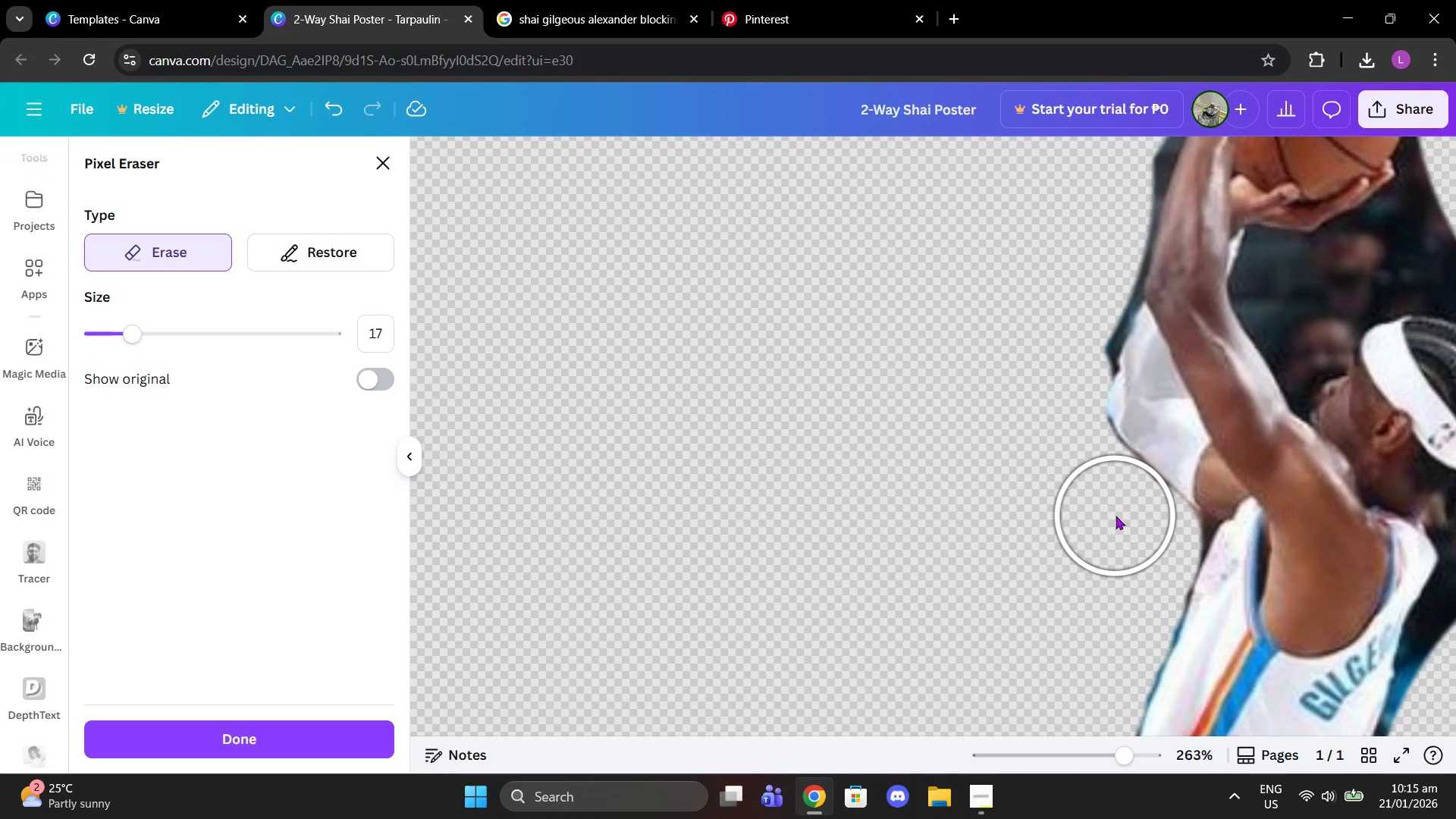 
left_click([1117, 516])
 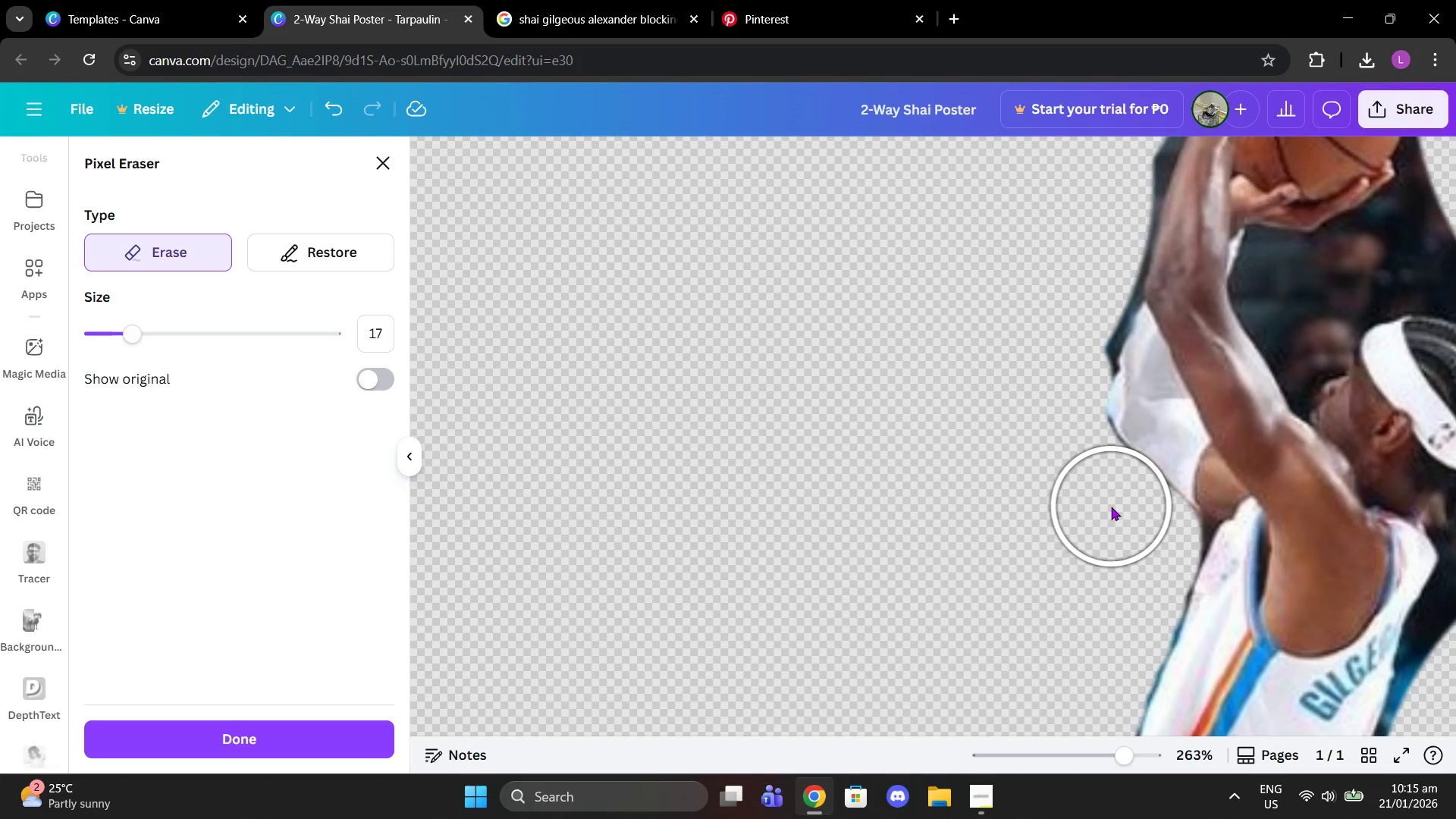 
left_click([1110, 507])
 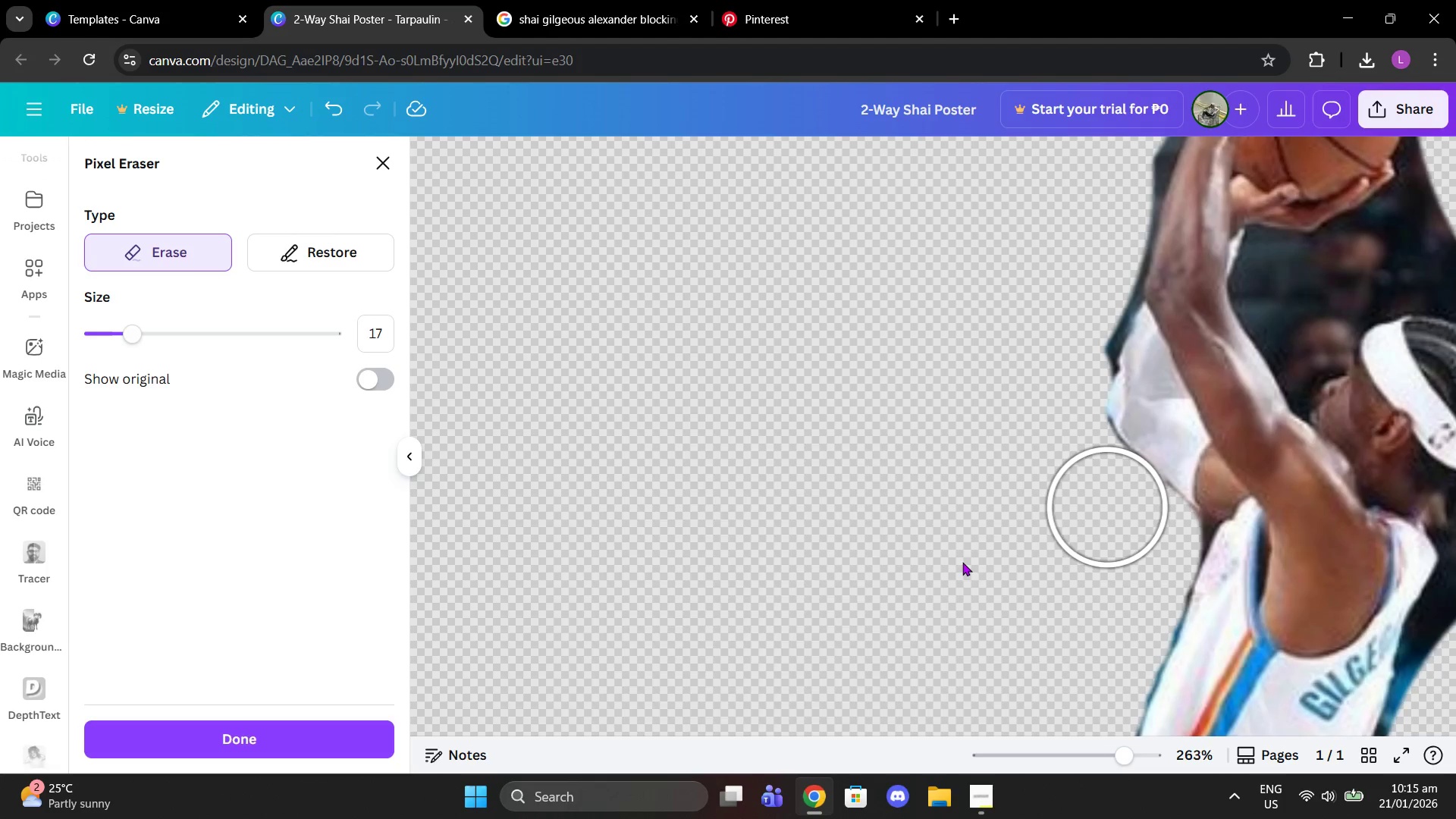 
scroll: coordinate [902, 522], scroll_direction: up, amount: 3.0
 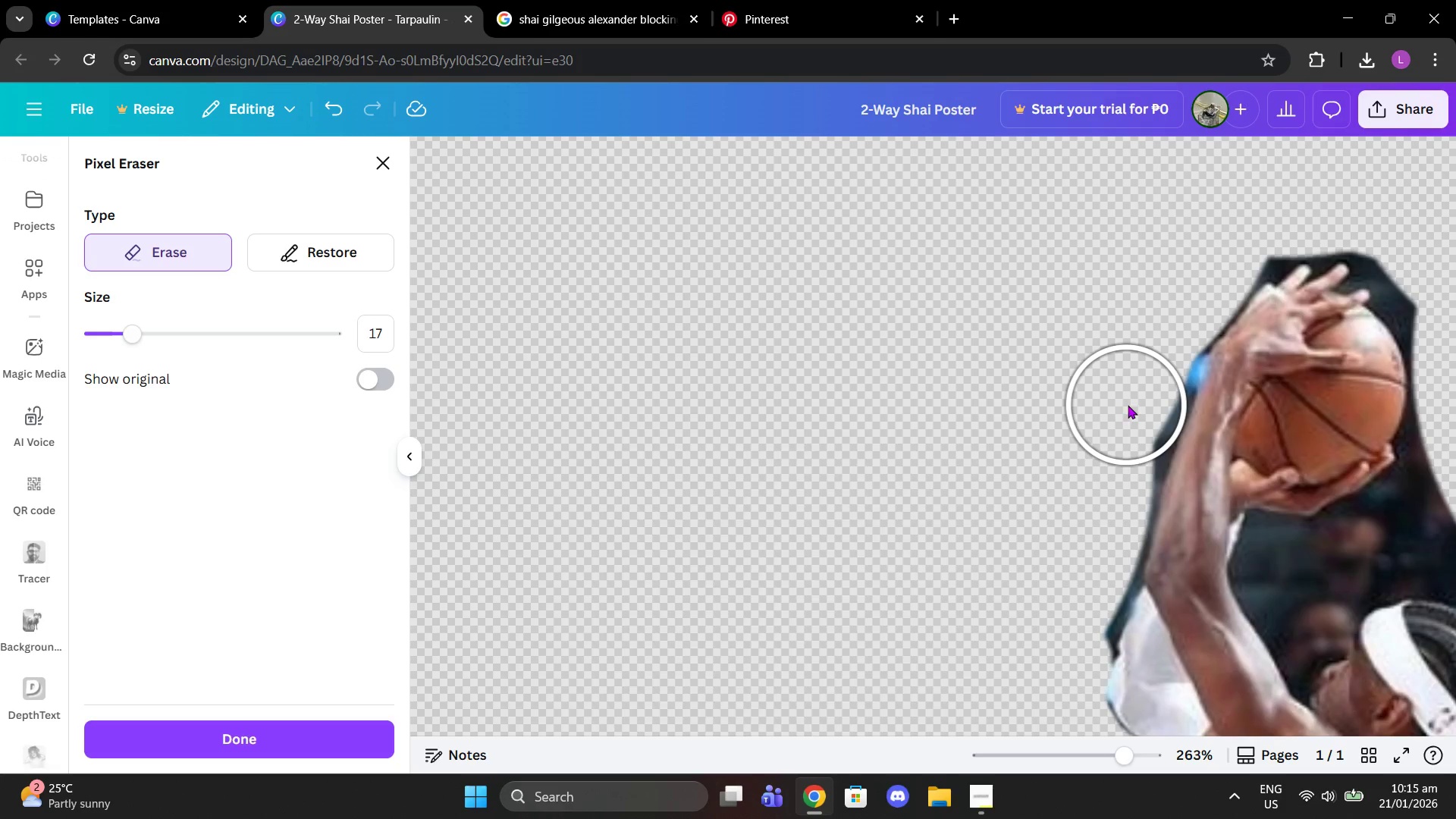 
left_click([1129, 405])
 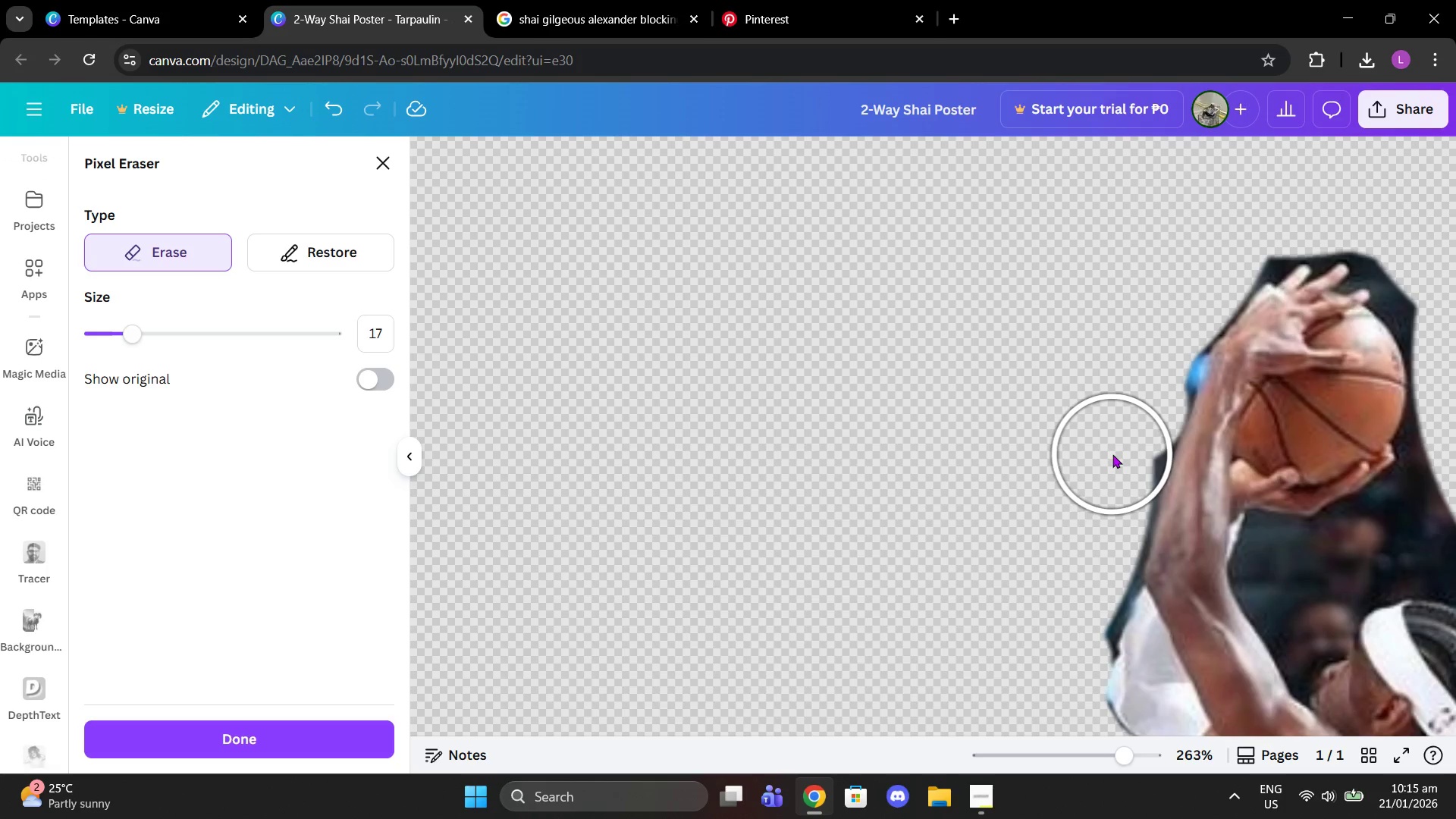 
left_click([1112, 453])
 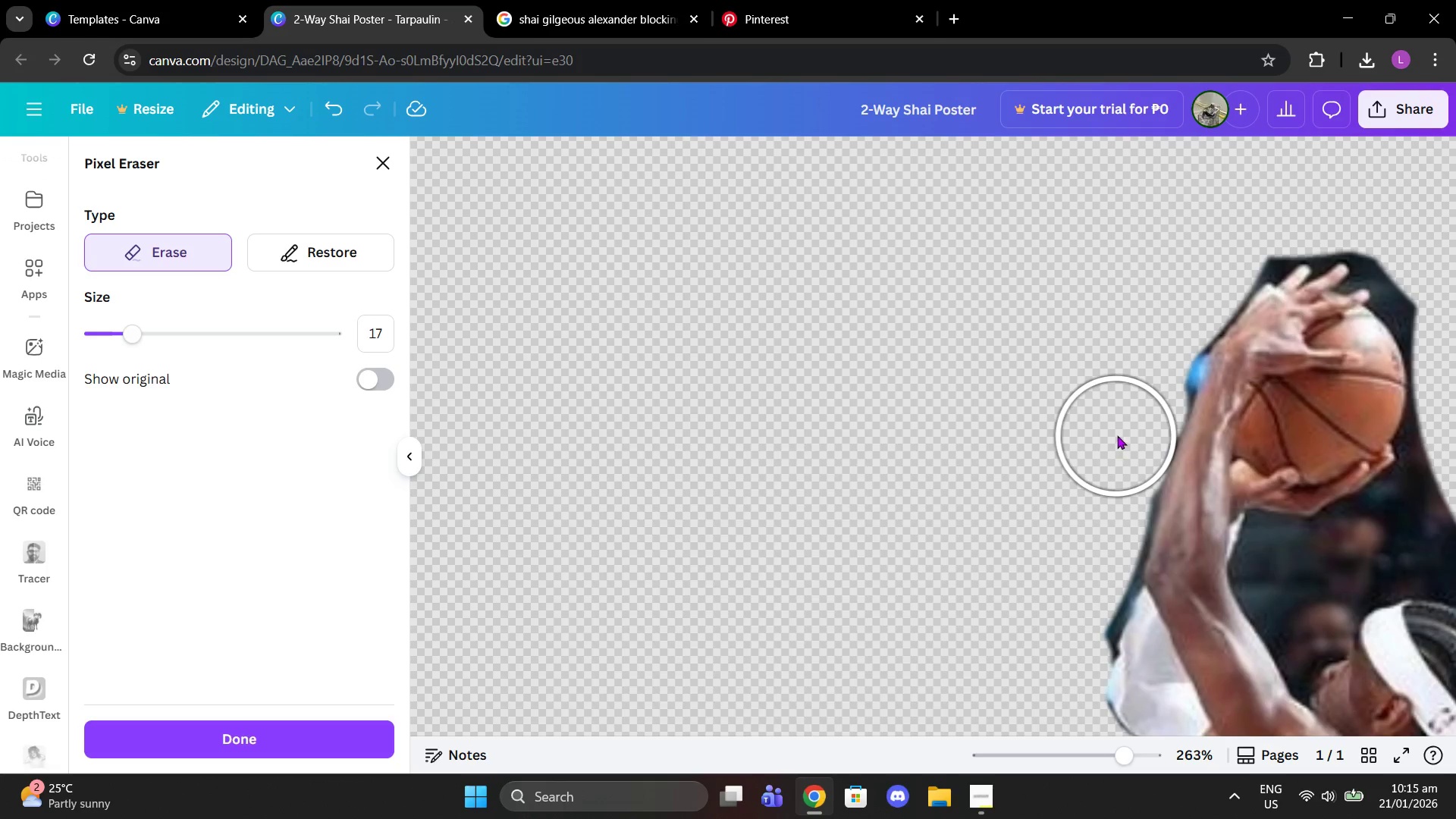 
left_click([1117, 435])
 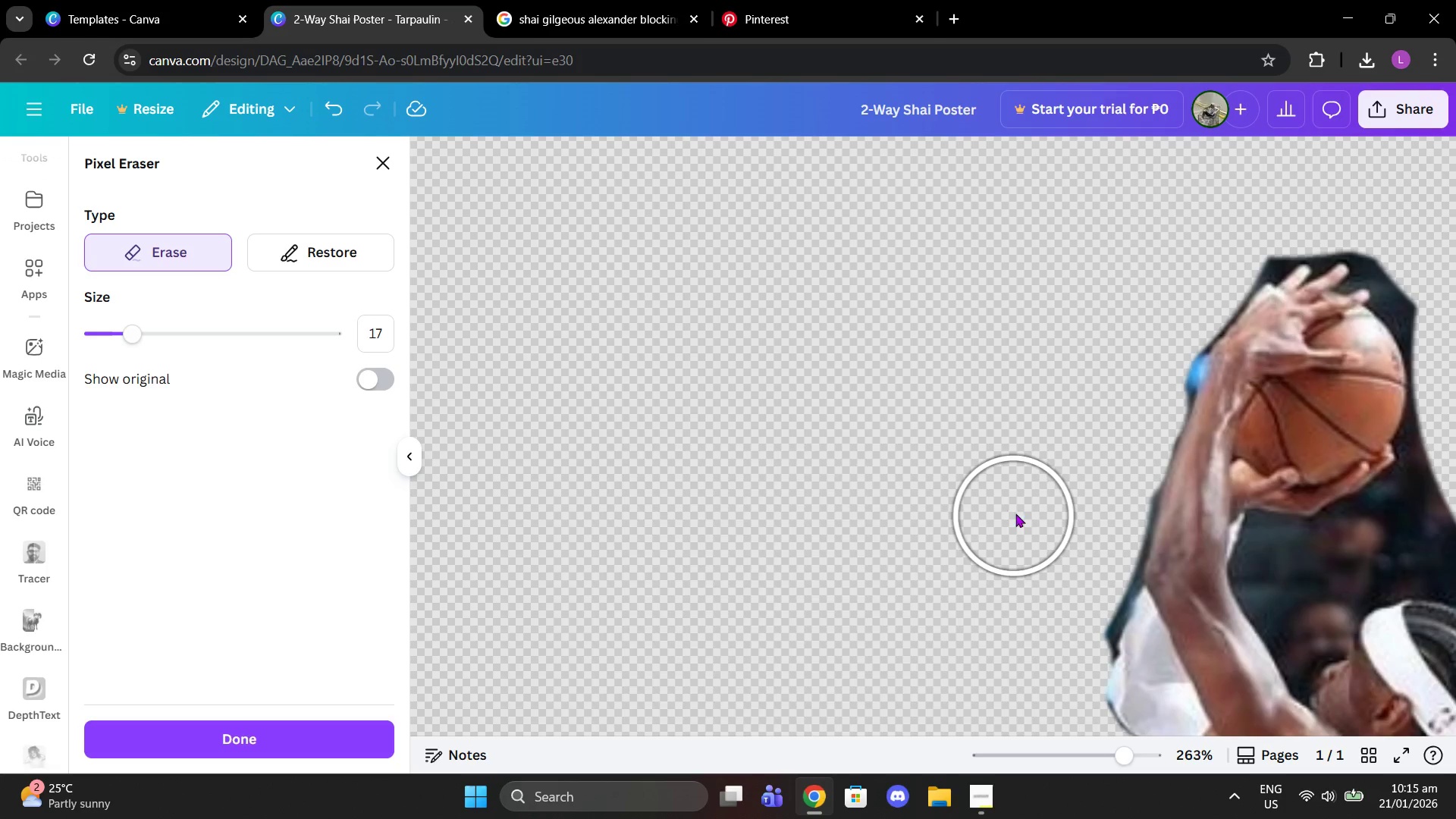 
scroll: coordinate [1025, 510], scroll_direction: down, amount: 1.0
 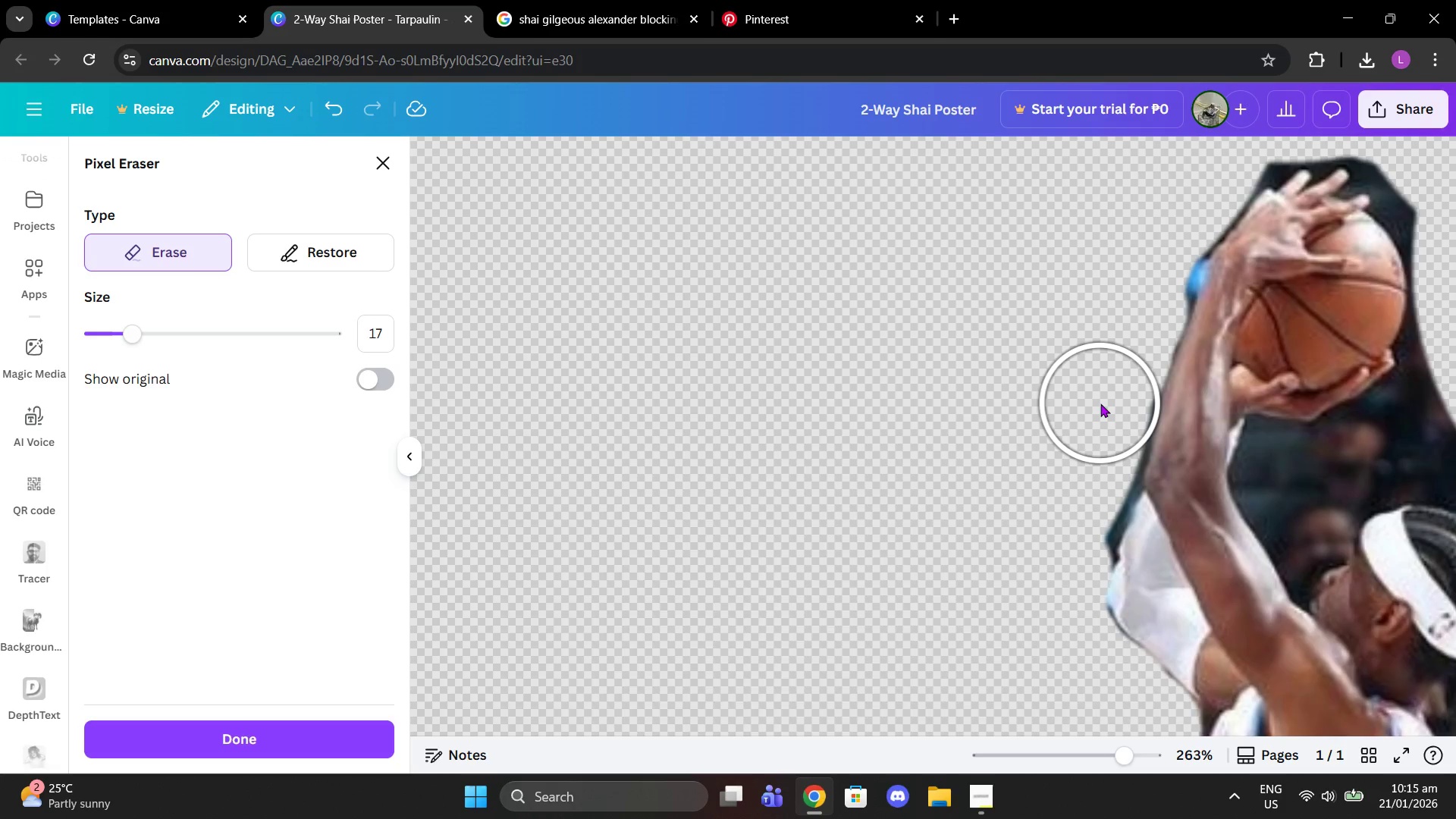 
left_click([1100, 403])
 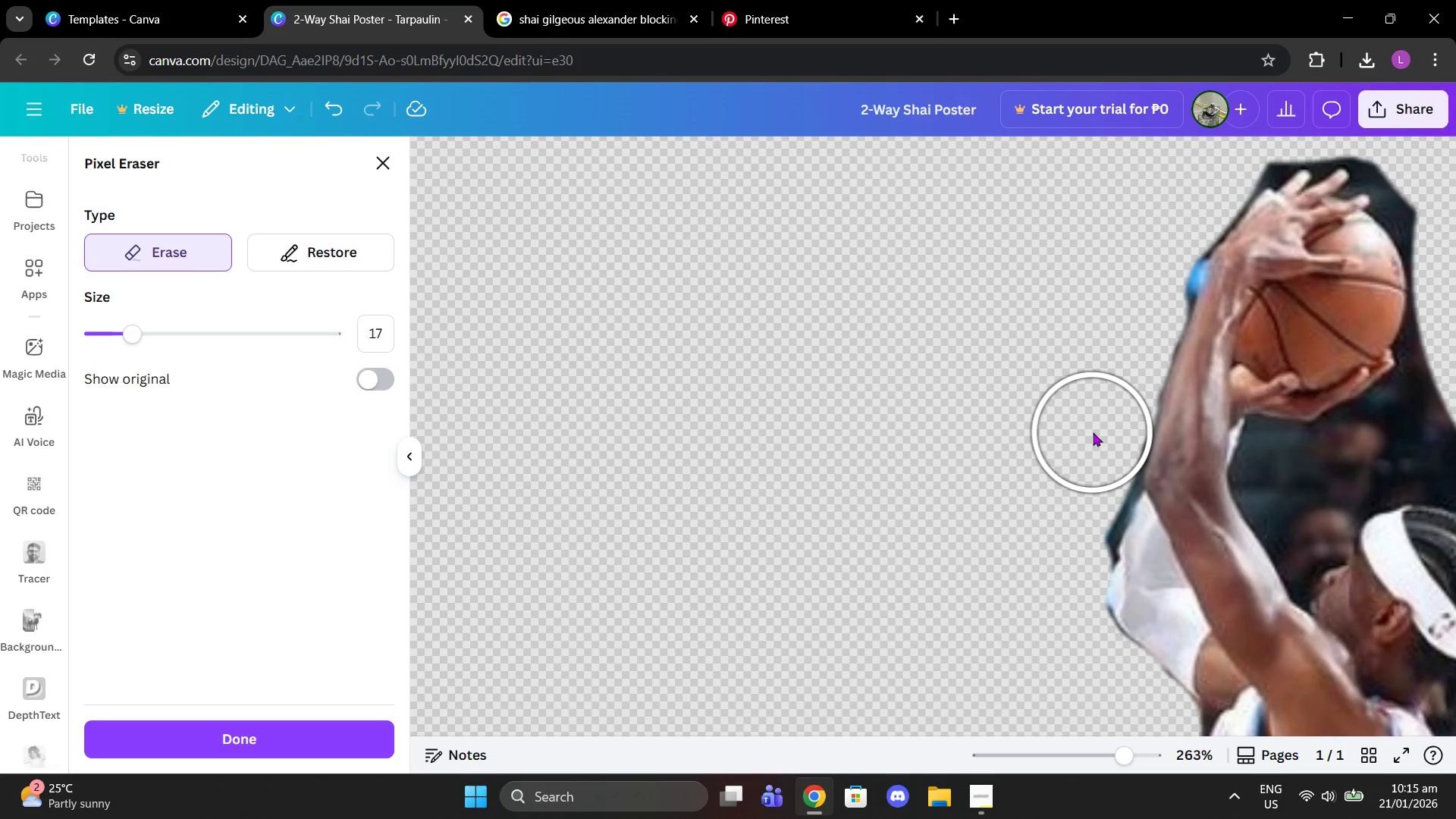 
left_click([1093, 432])
 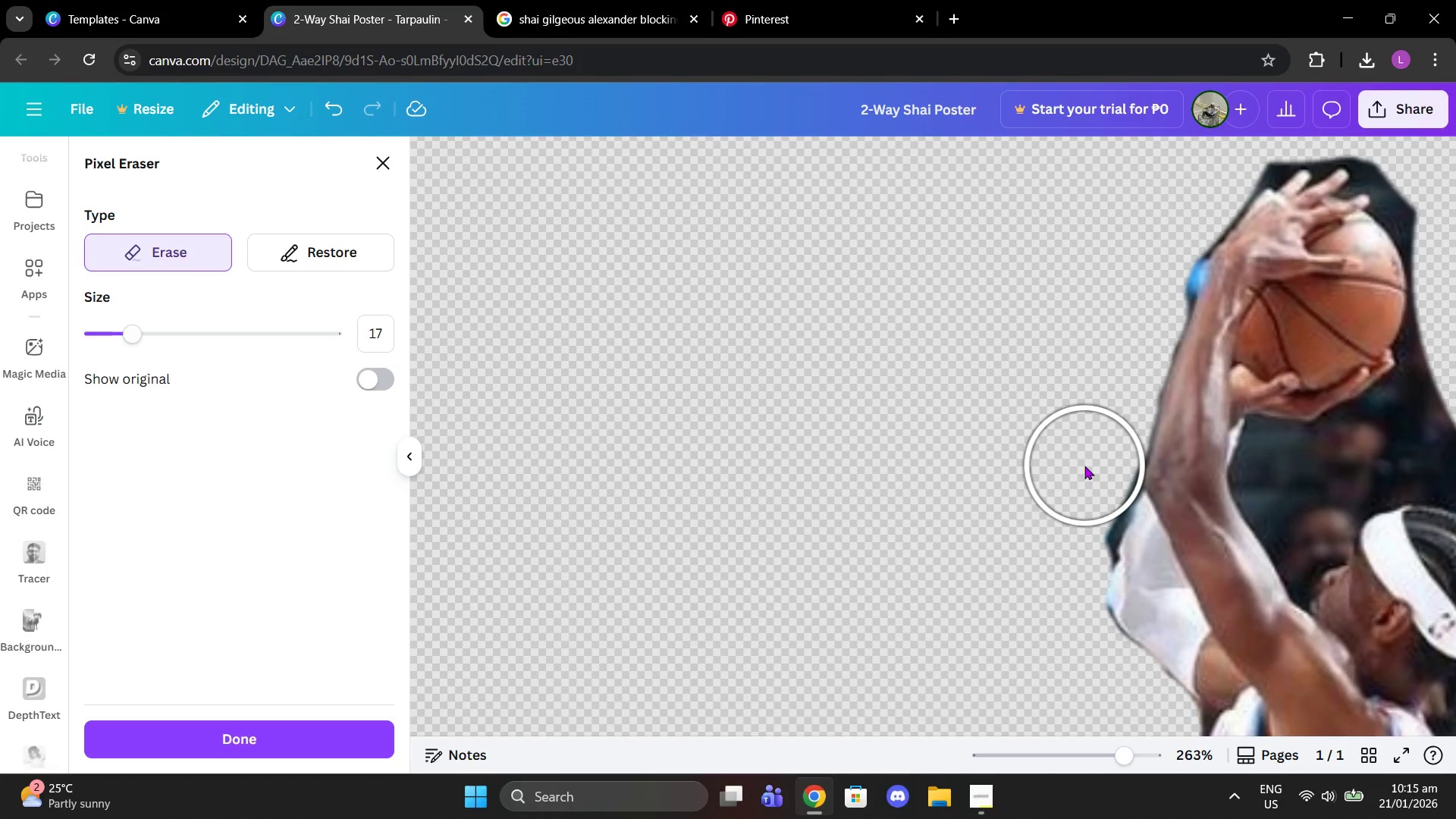 
left_click([1084, 466])
 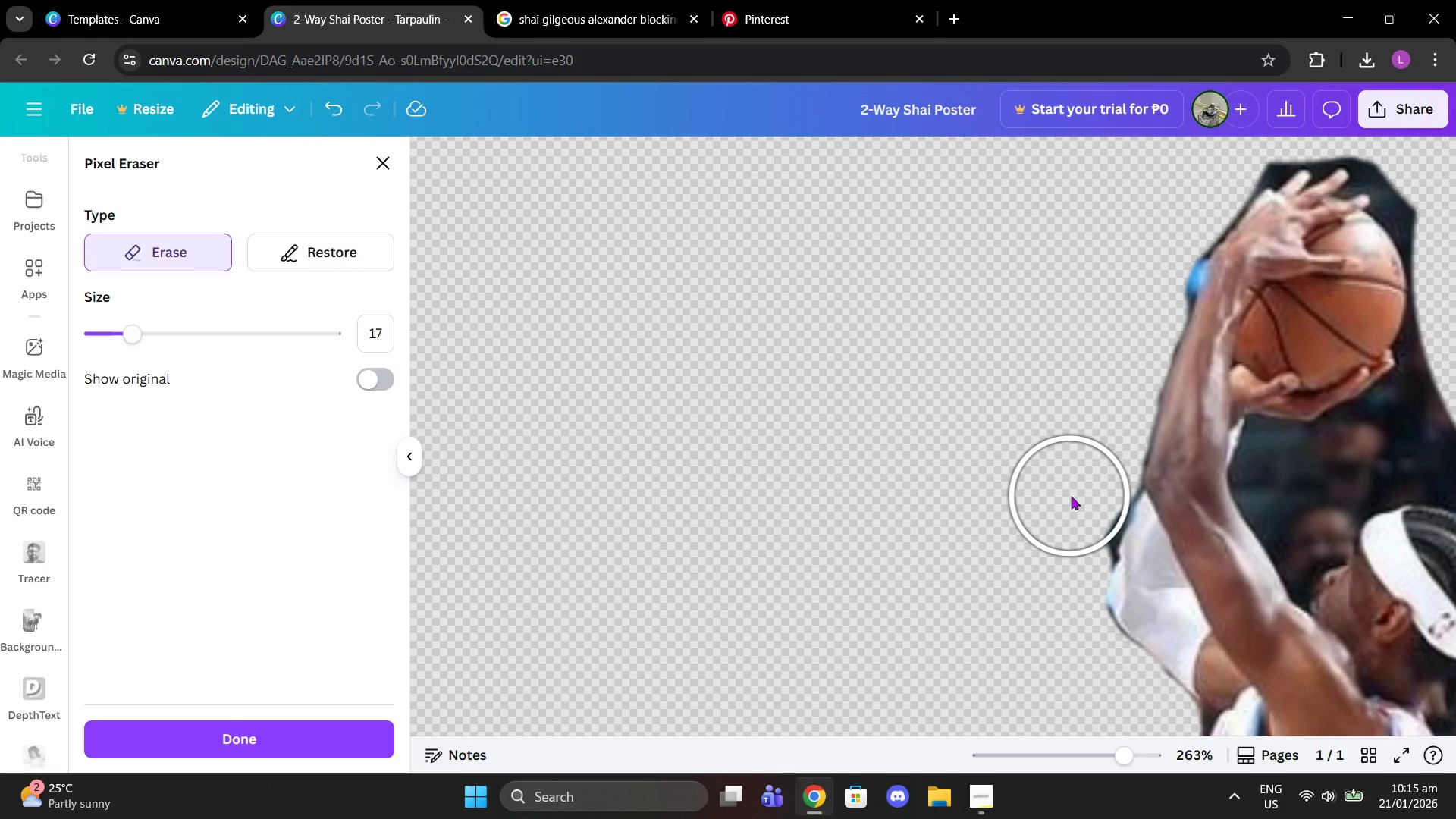 
left_click([1071, 496])
 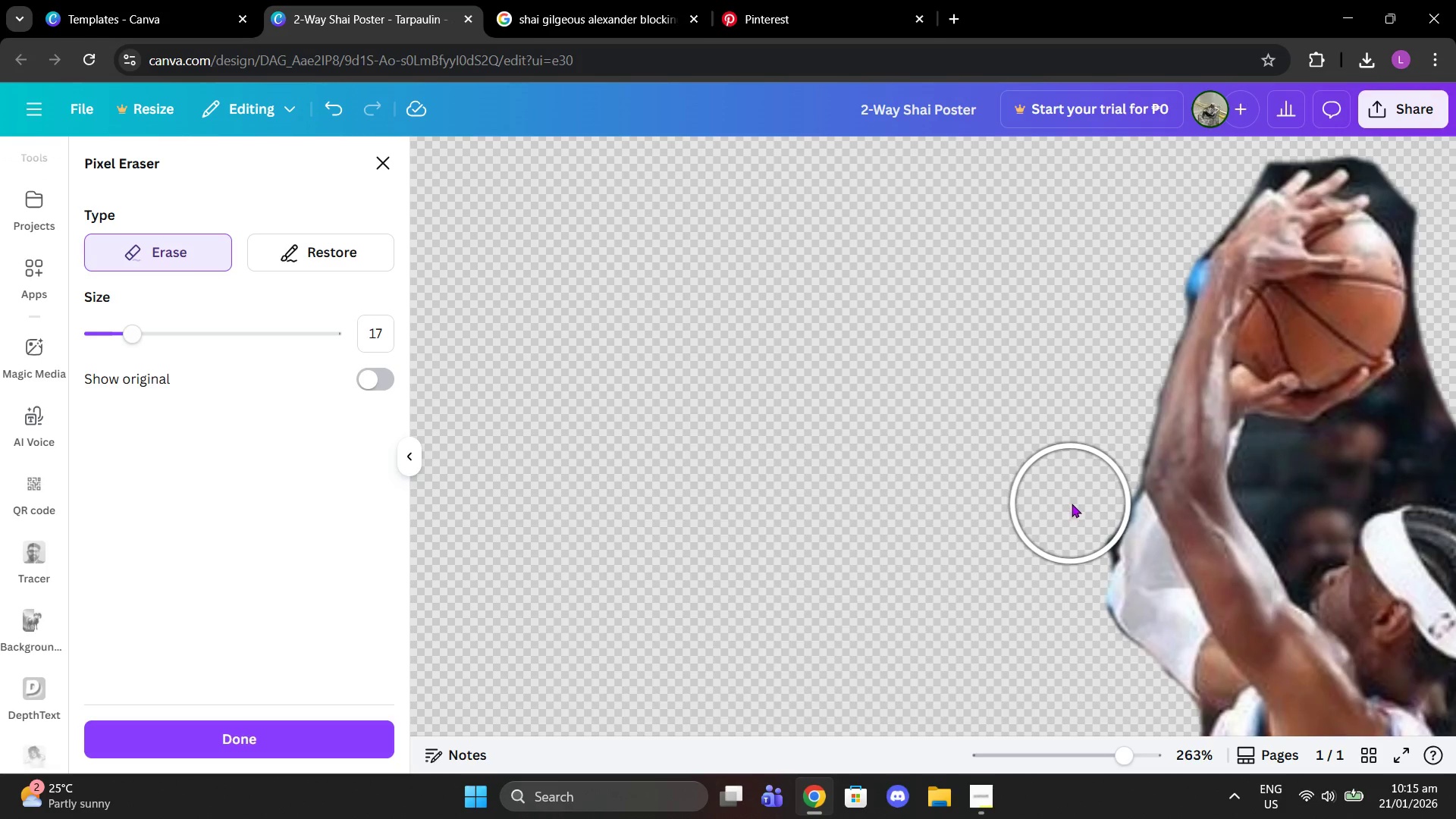 
left_click([1072, 504])
 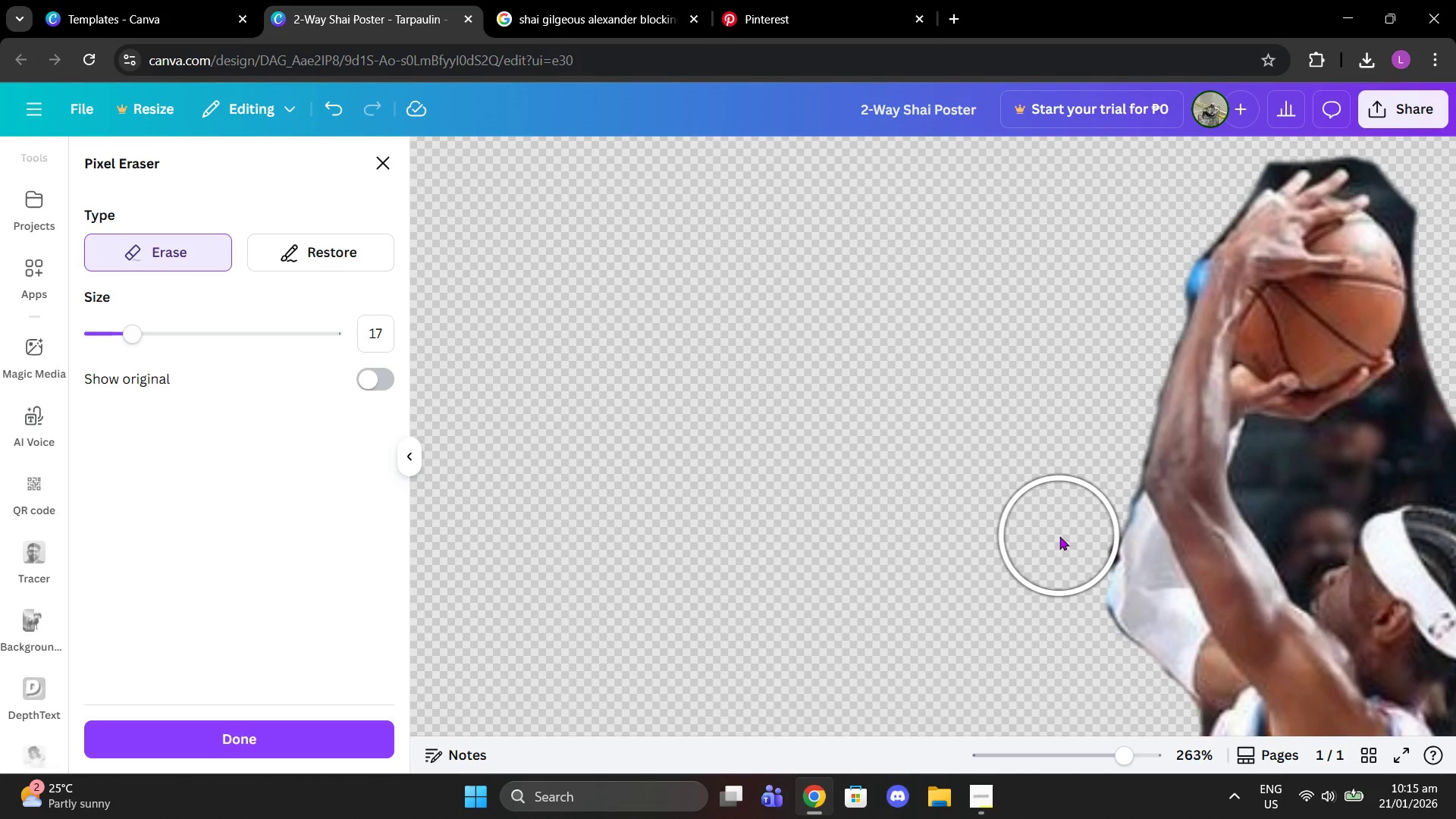 
left_click([1065, 535])
 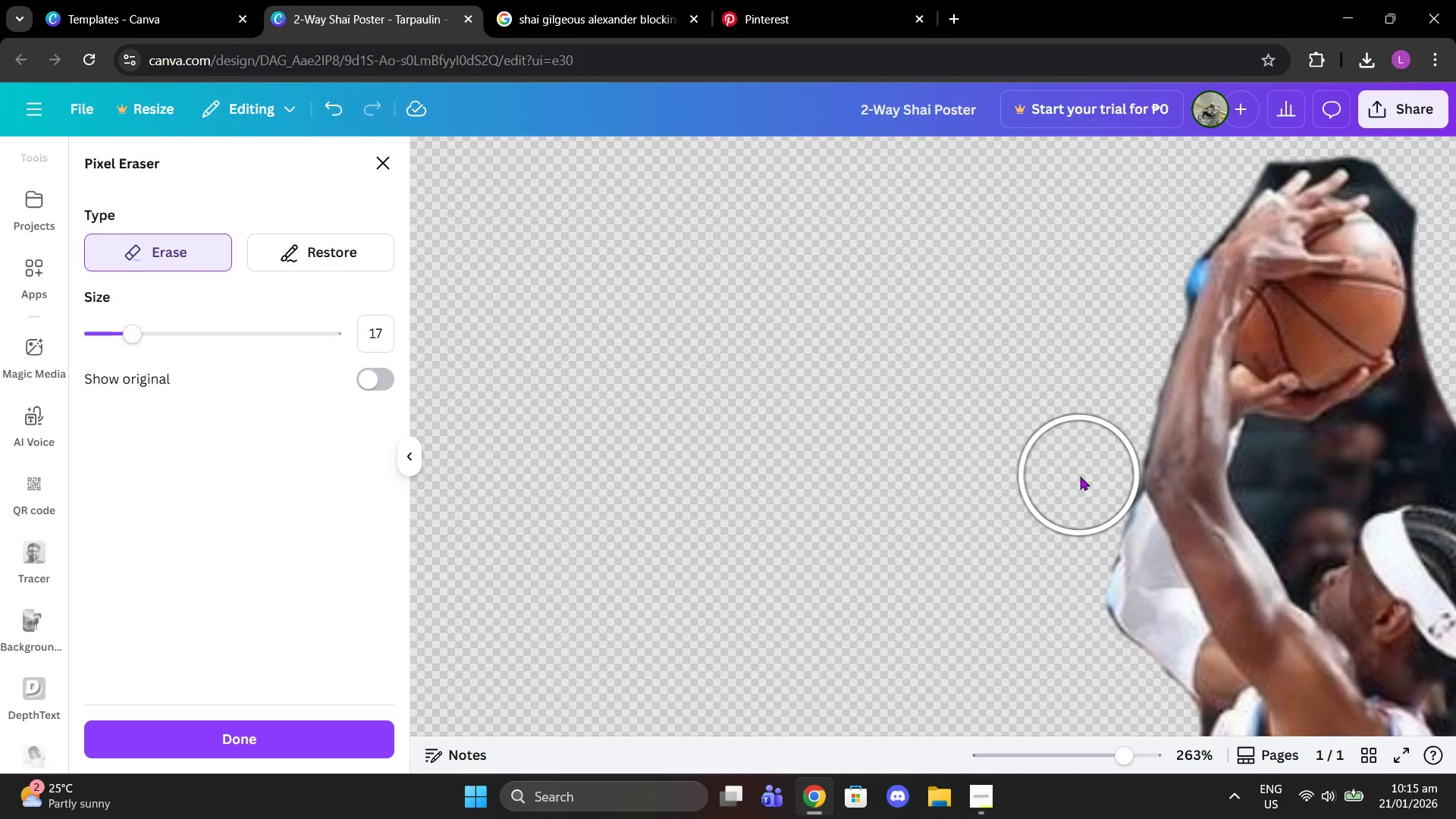 
scroll: coordinate [1075, 378], scroll_direction: up, amount: 2.0
 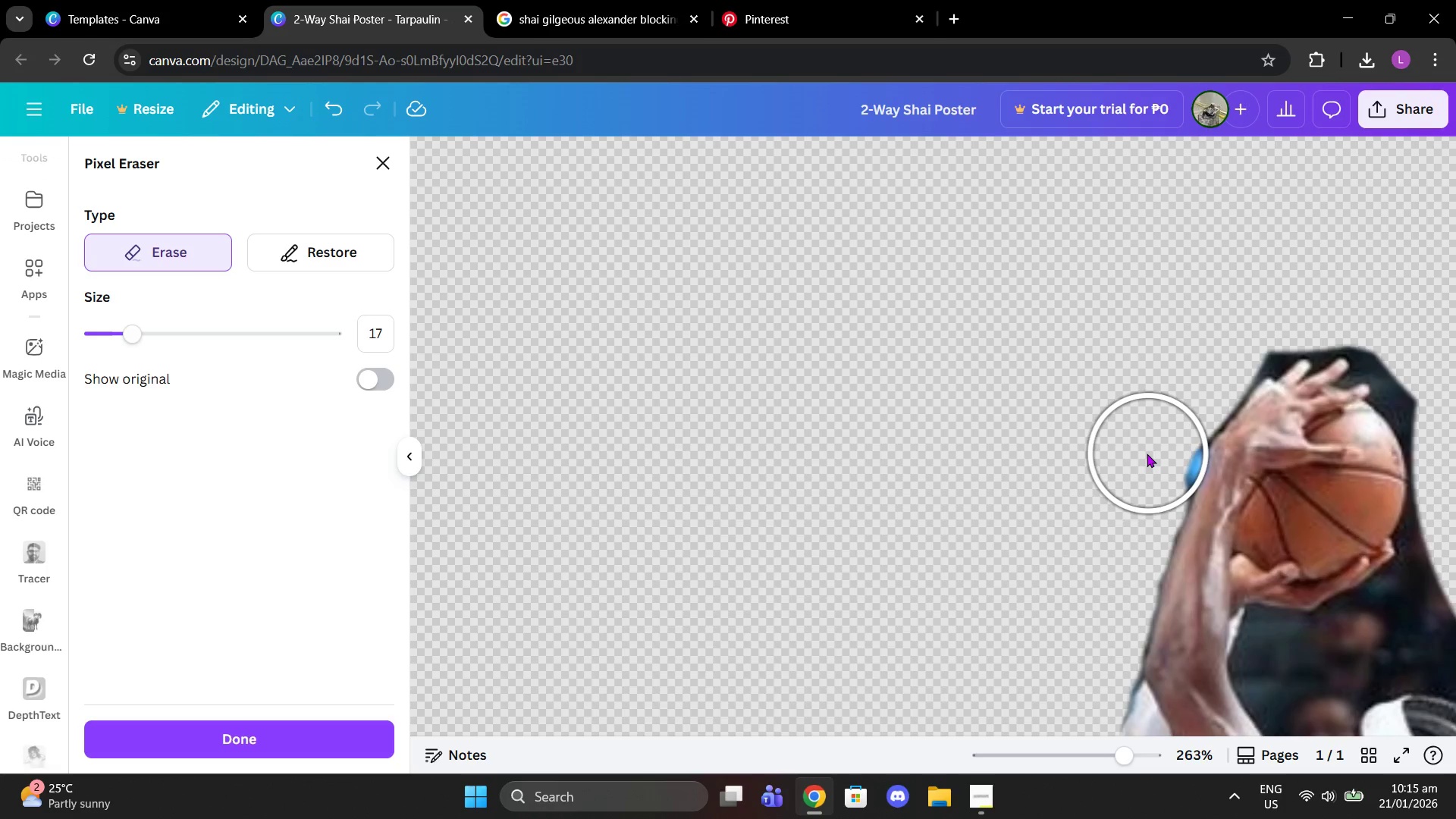 
left_click([1144, 453])
 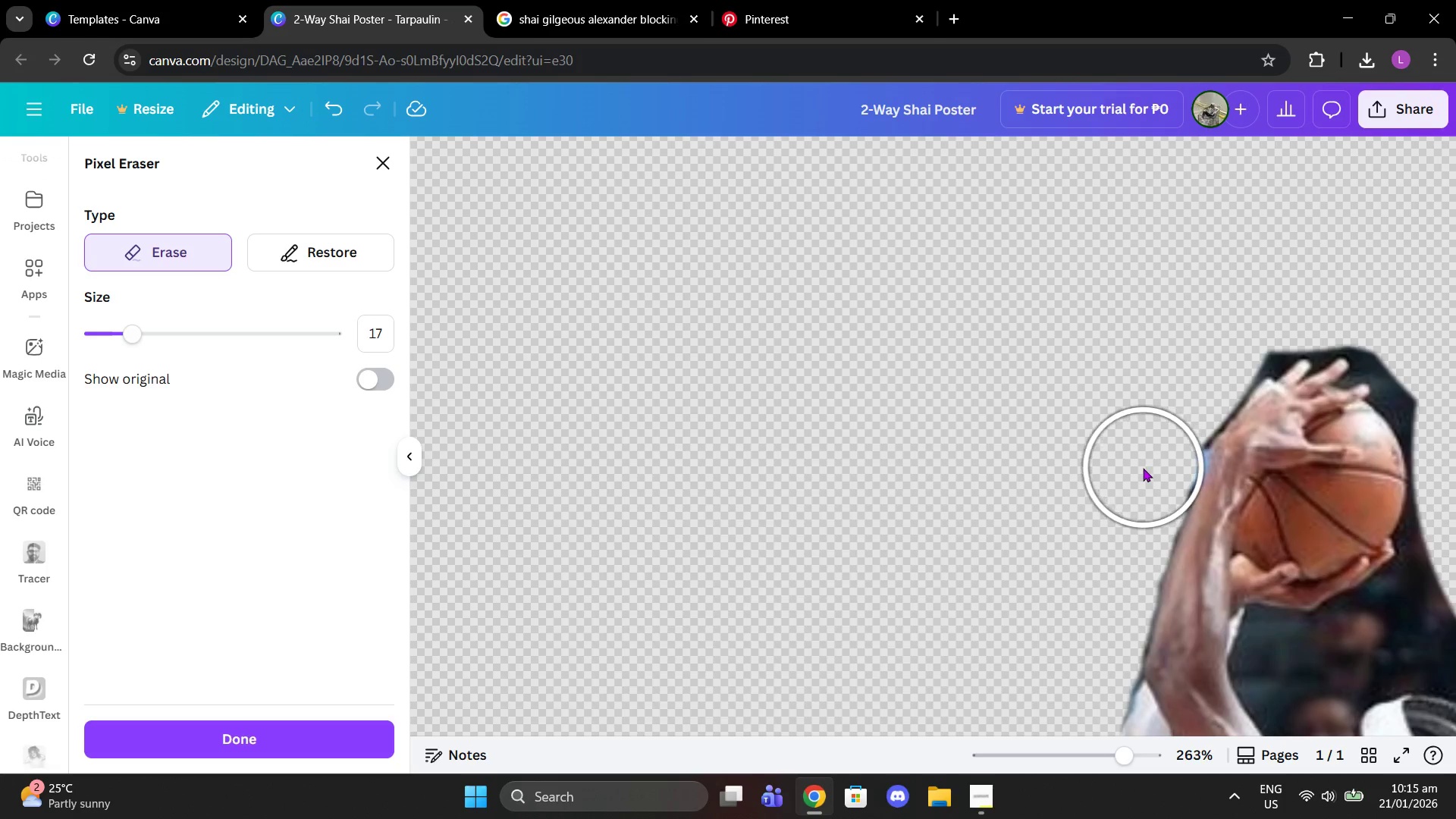 
wait(5.53)
 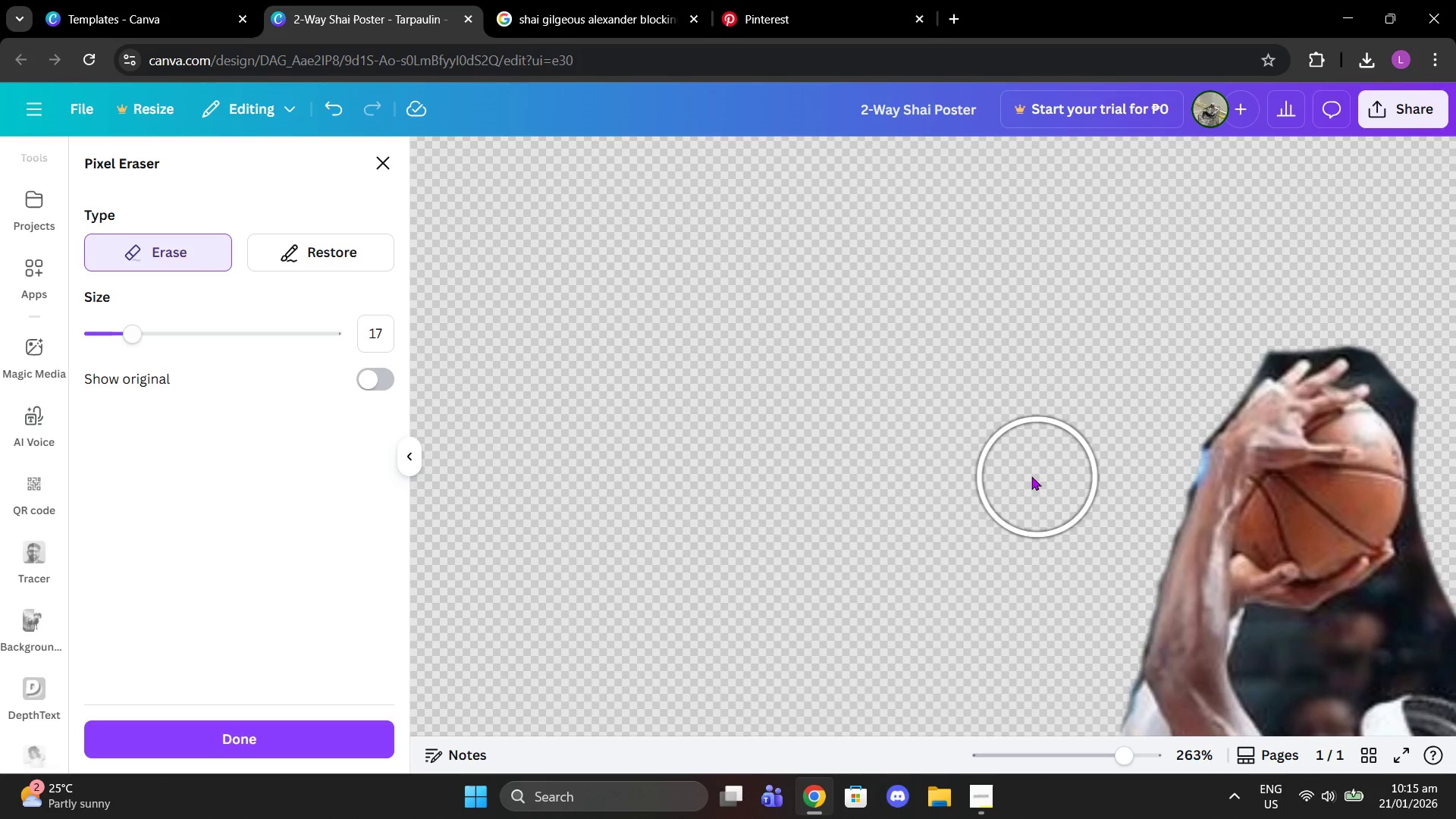 
left_click([1142, 468])
 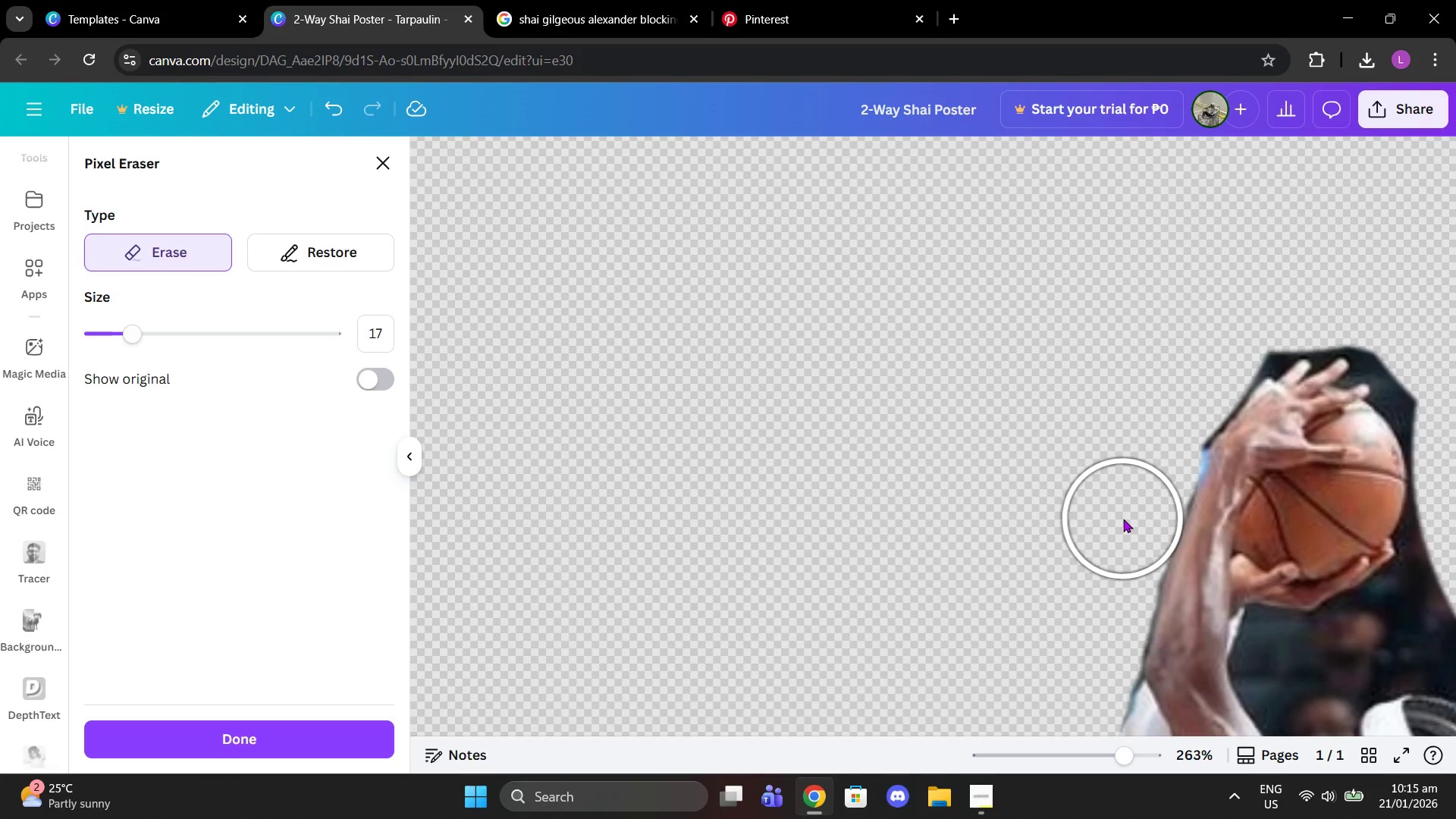 
scroll: coordinate [1122, 519], scroll_direction: down, amount: 1.0
 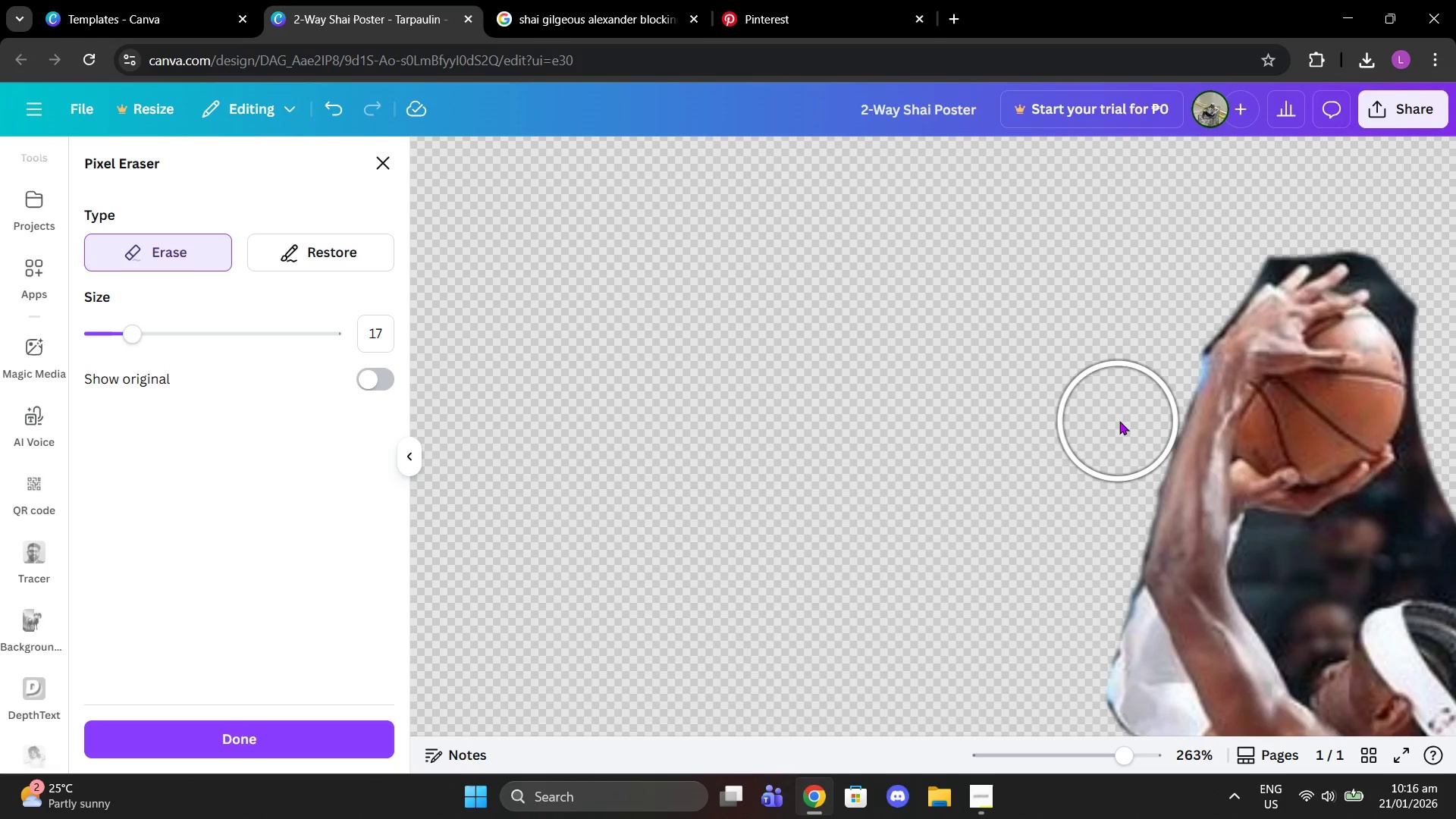 
left_click([1124, 421])
 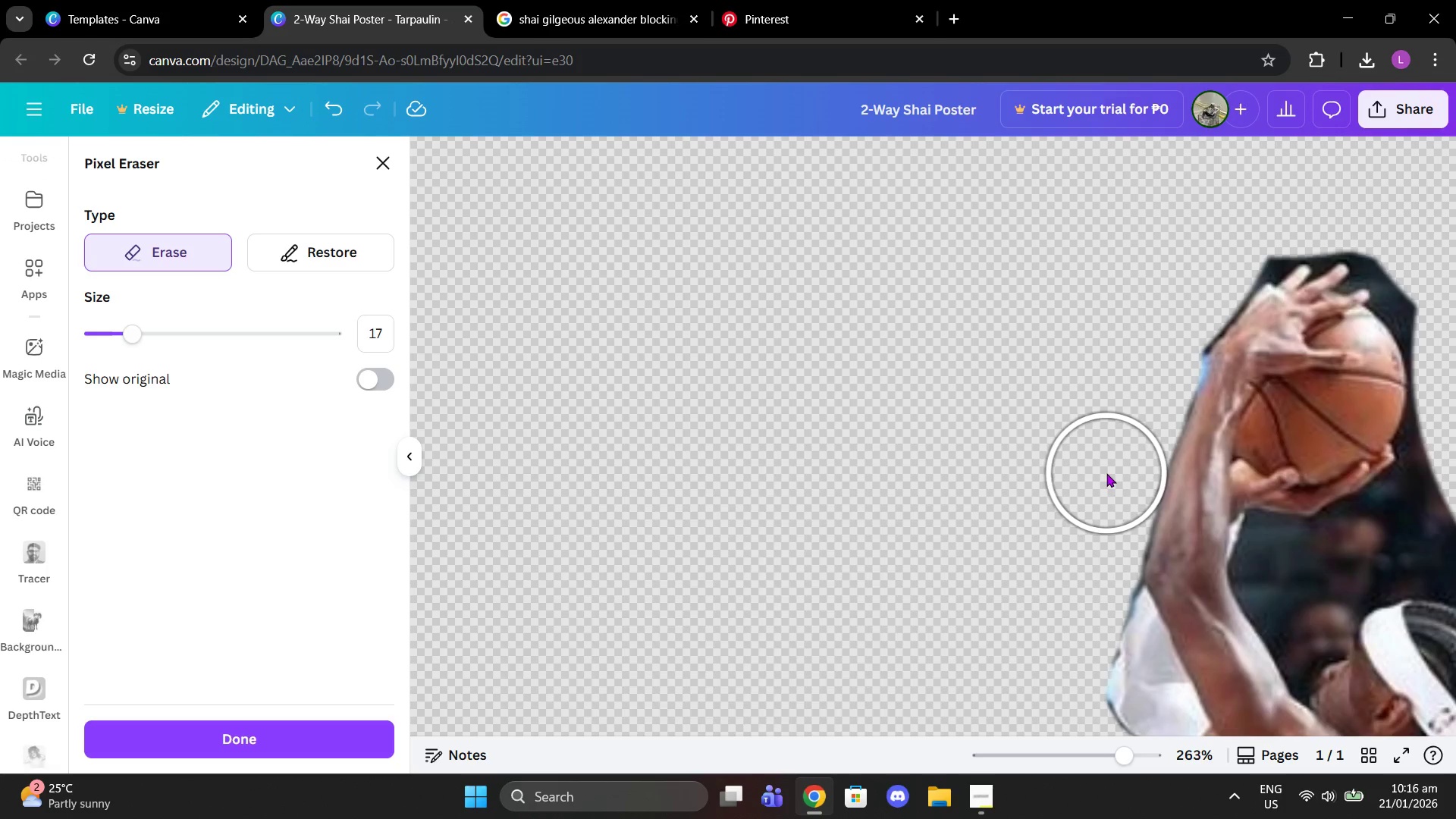 
left_click([1106, 473])
 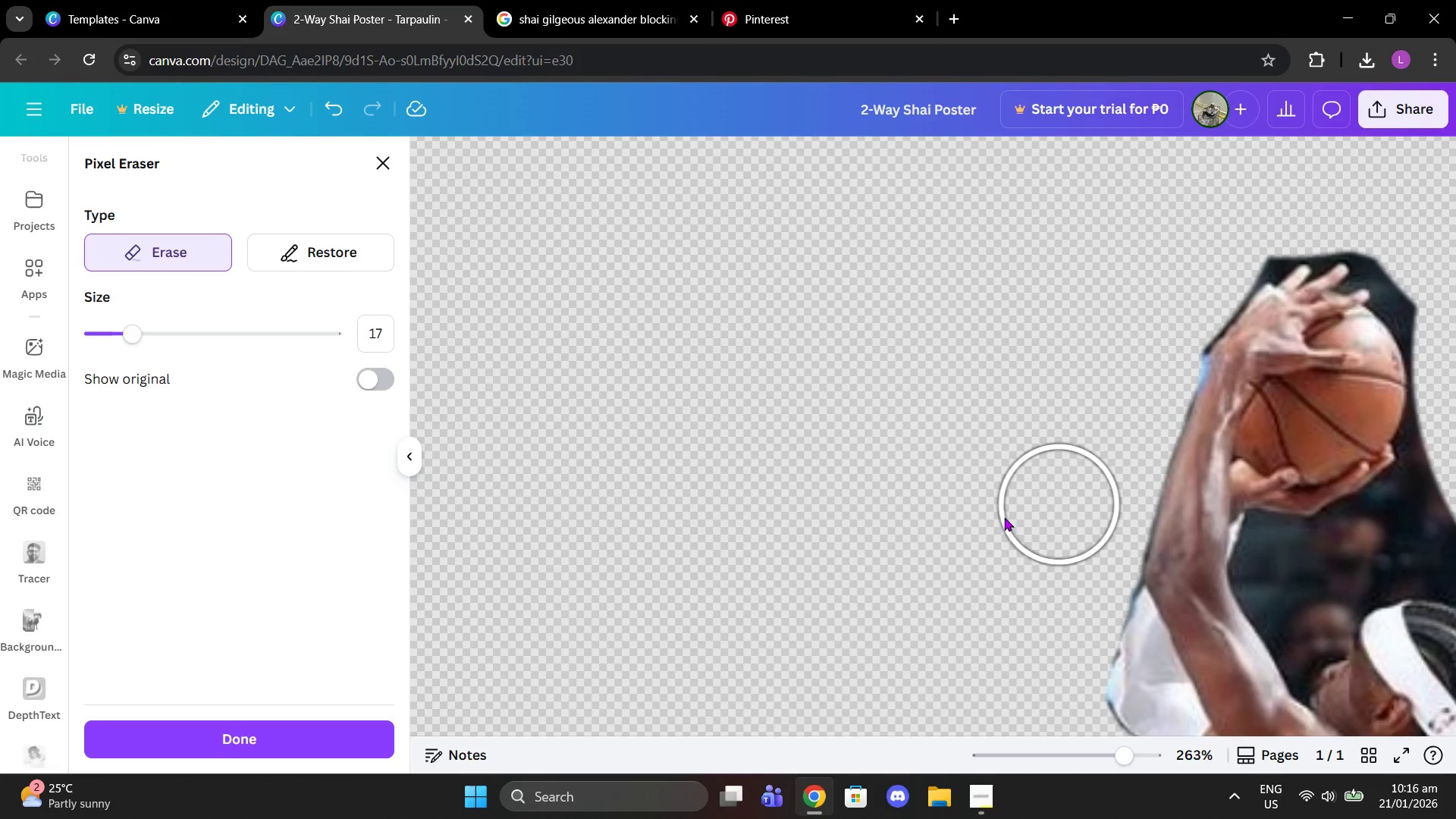 
scroll: coordinate [1018, 467], scroll_direction: up, amount: 2.0
 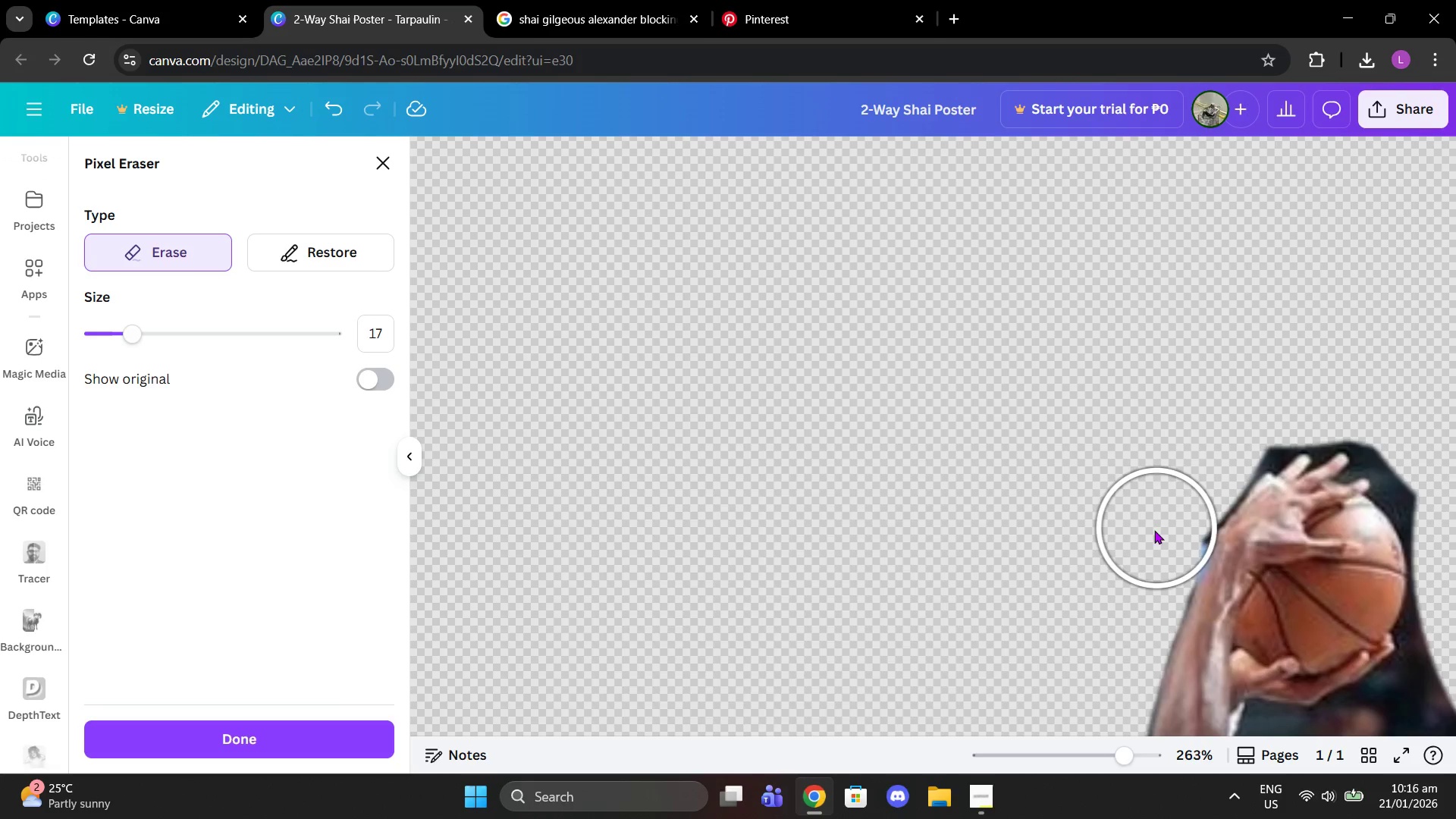 
left_click([1151, 530])
 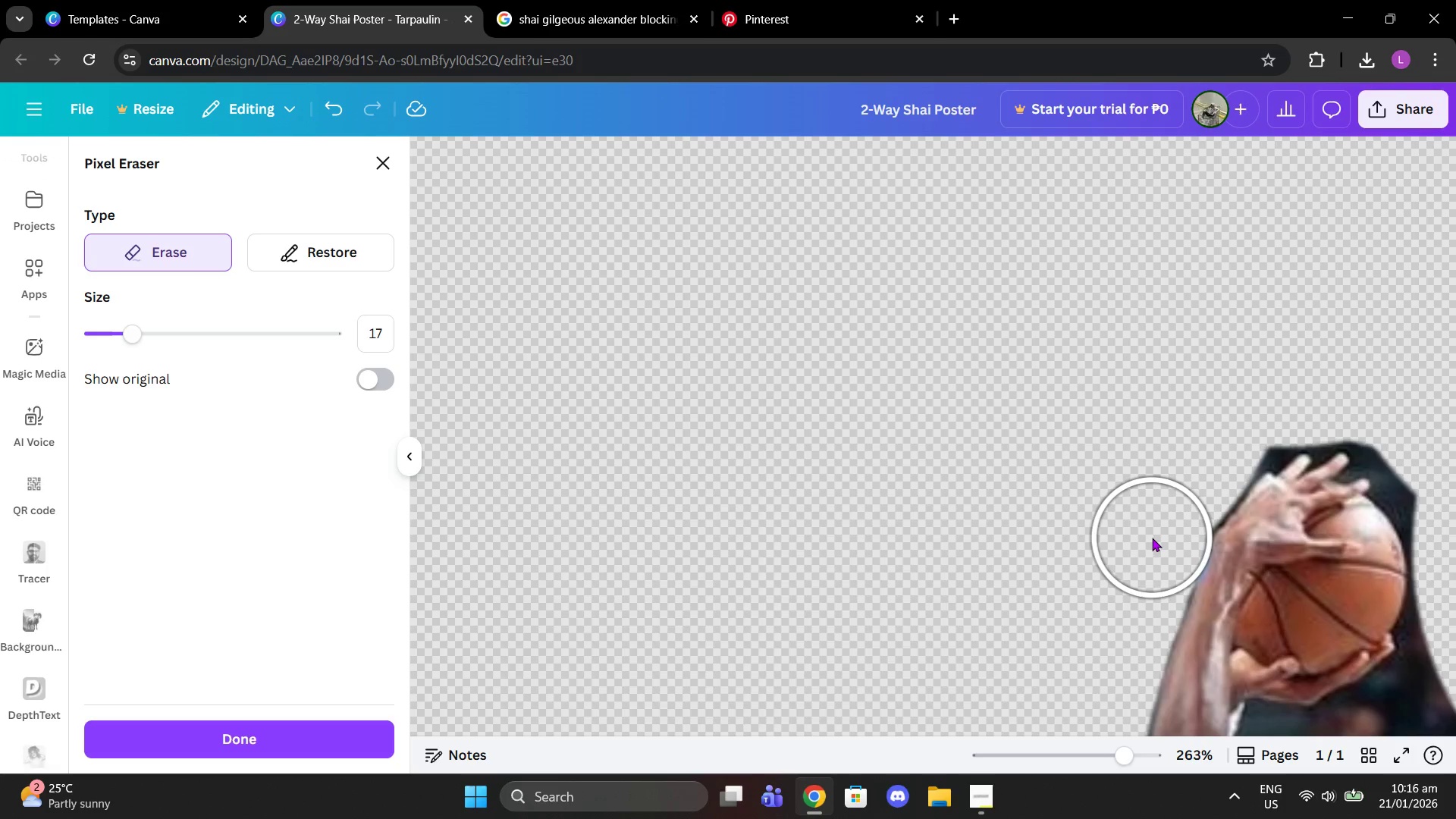 
left_click([1152, 538])
 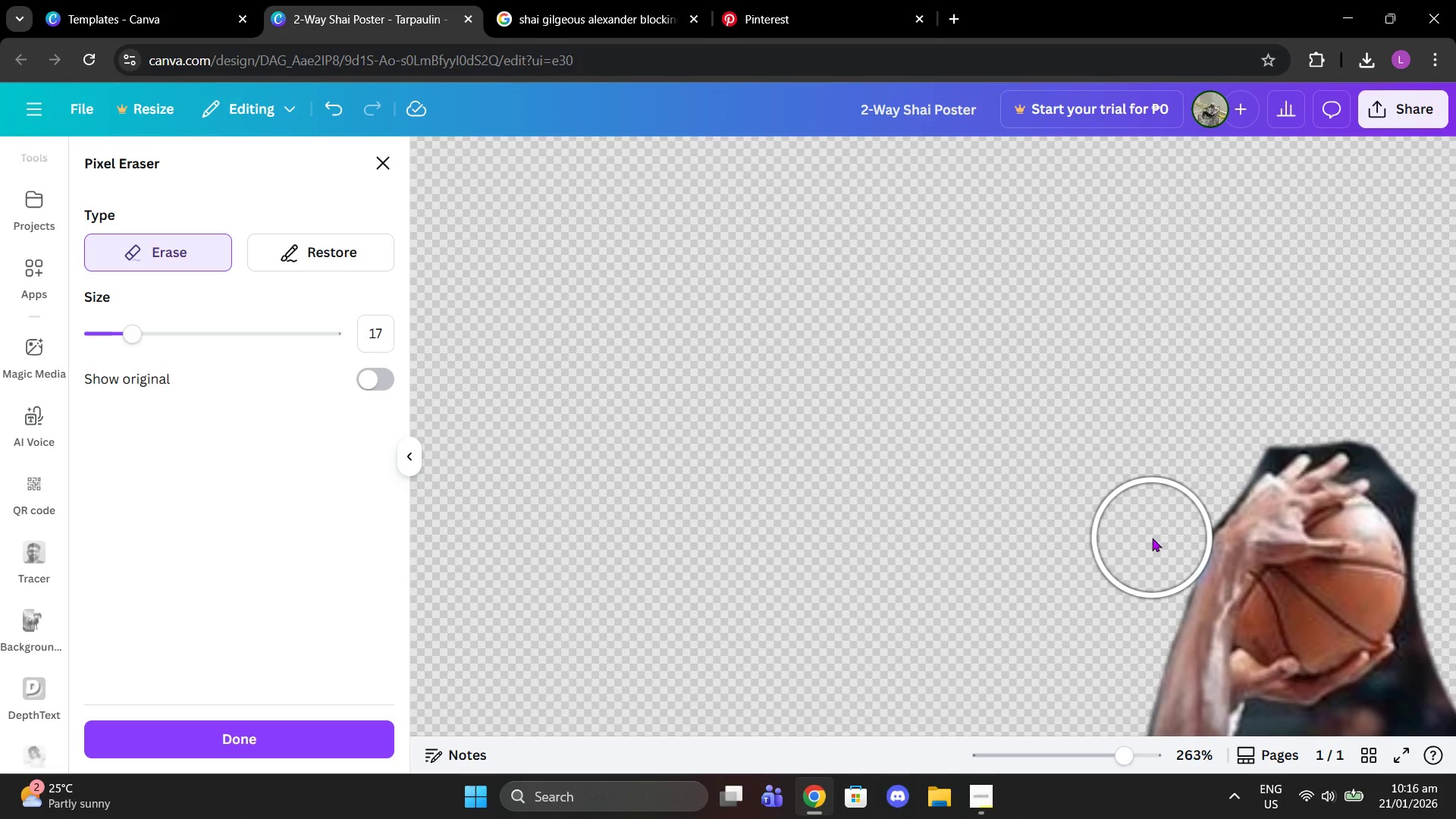 
left_click([1155, 538])
 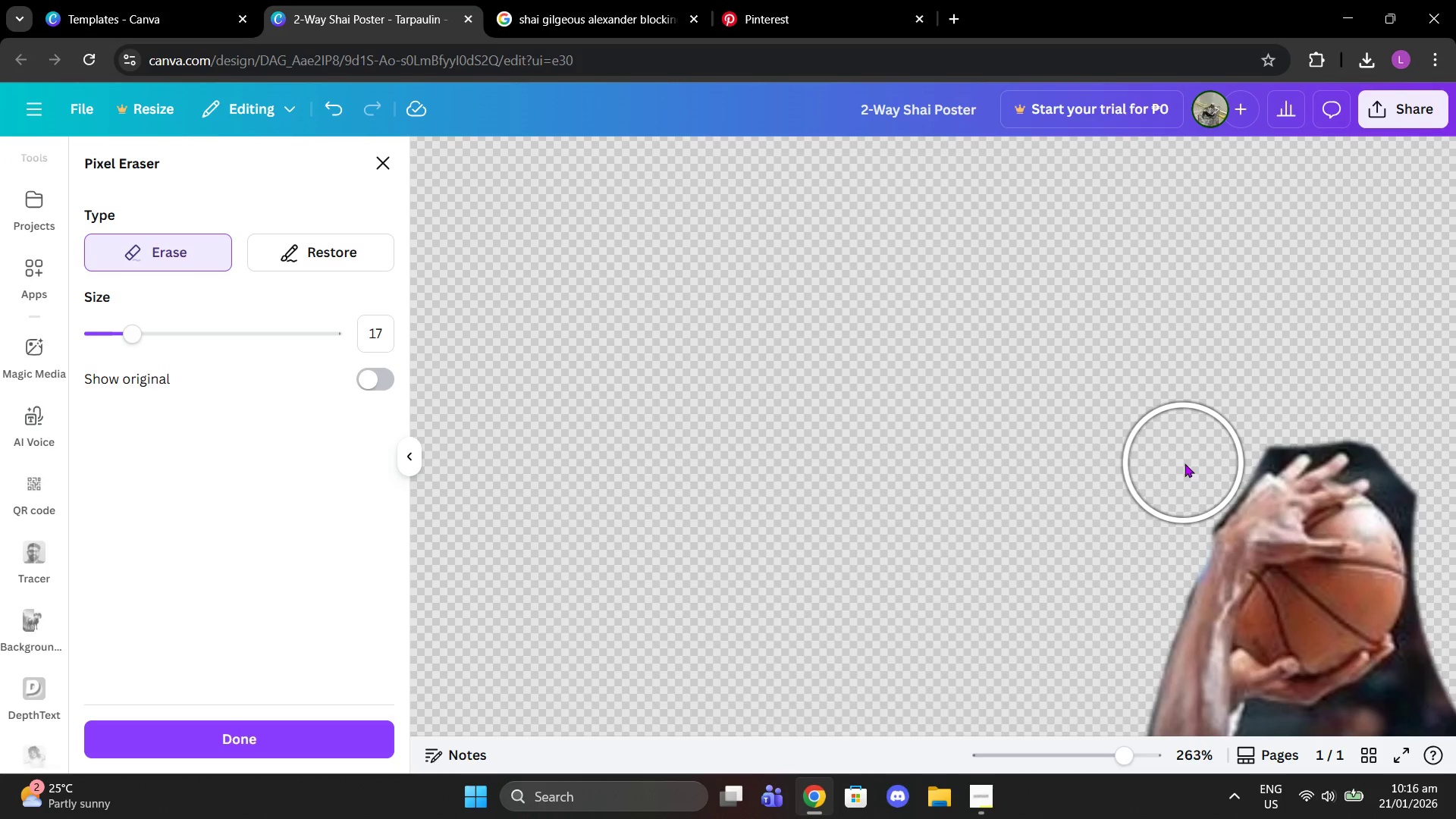 
left_click([1198, 463])
 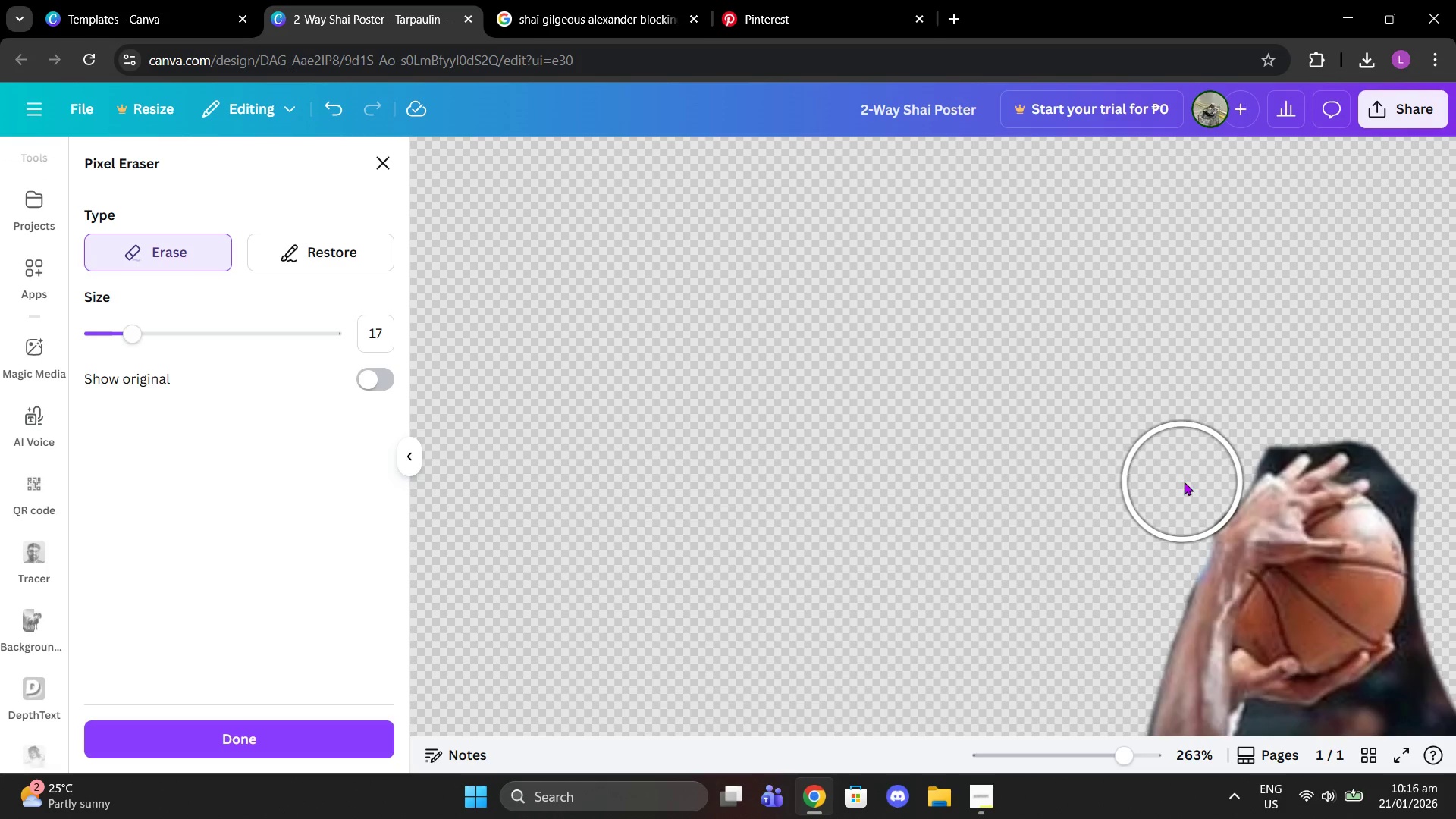 
left_click([1184, 482])
 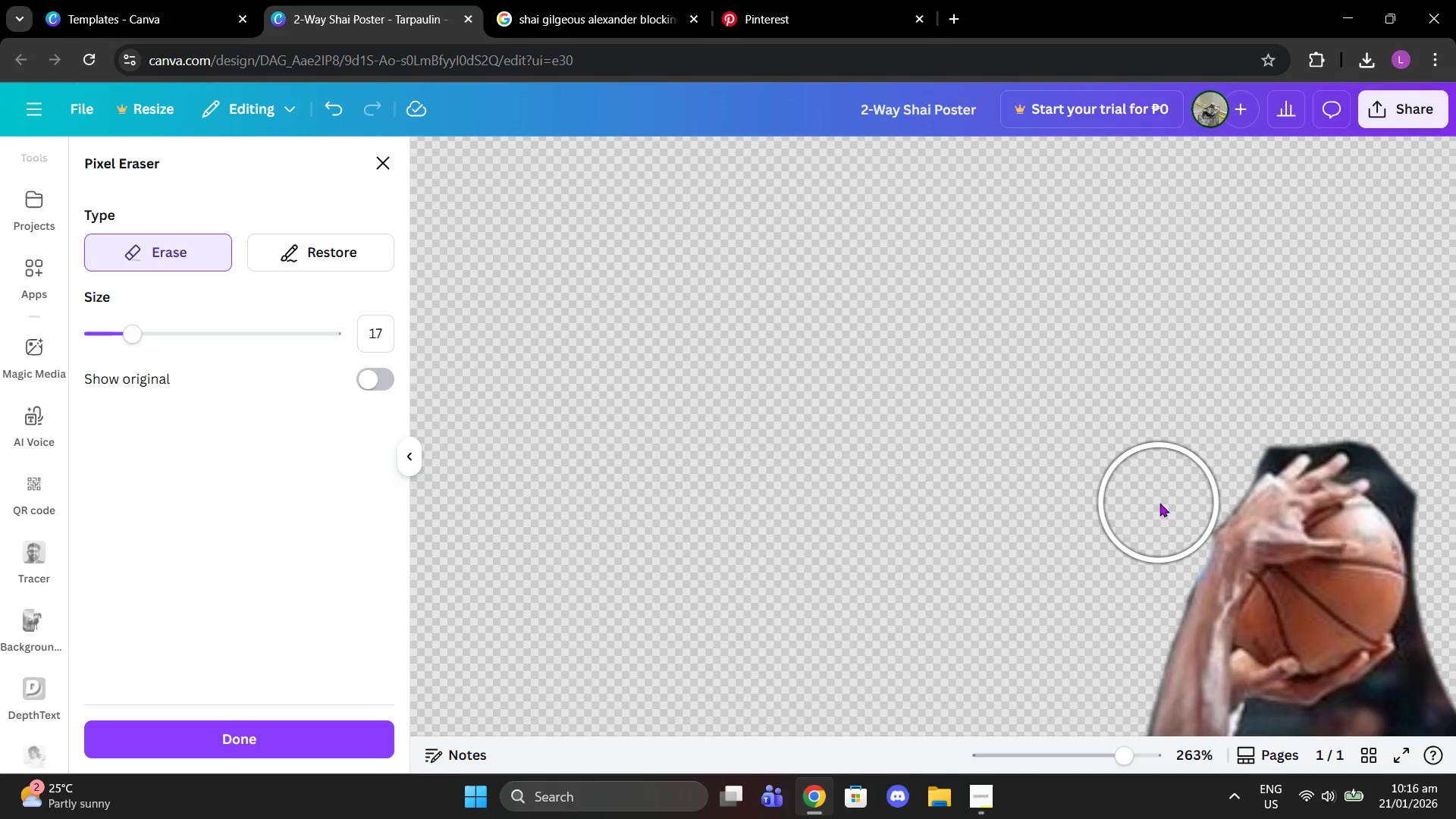 
left_click([1161, 503])
 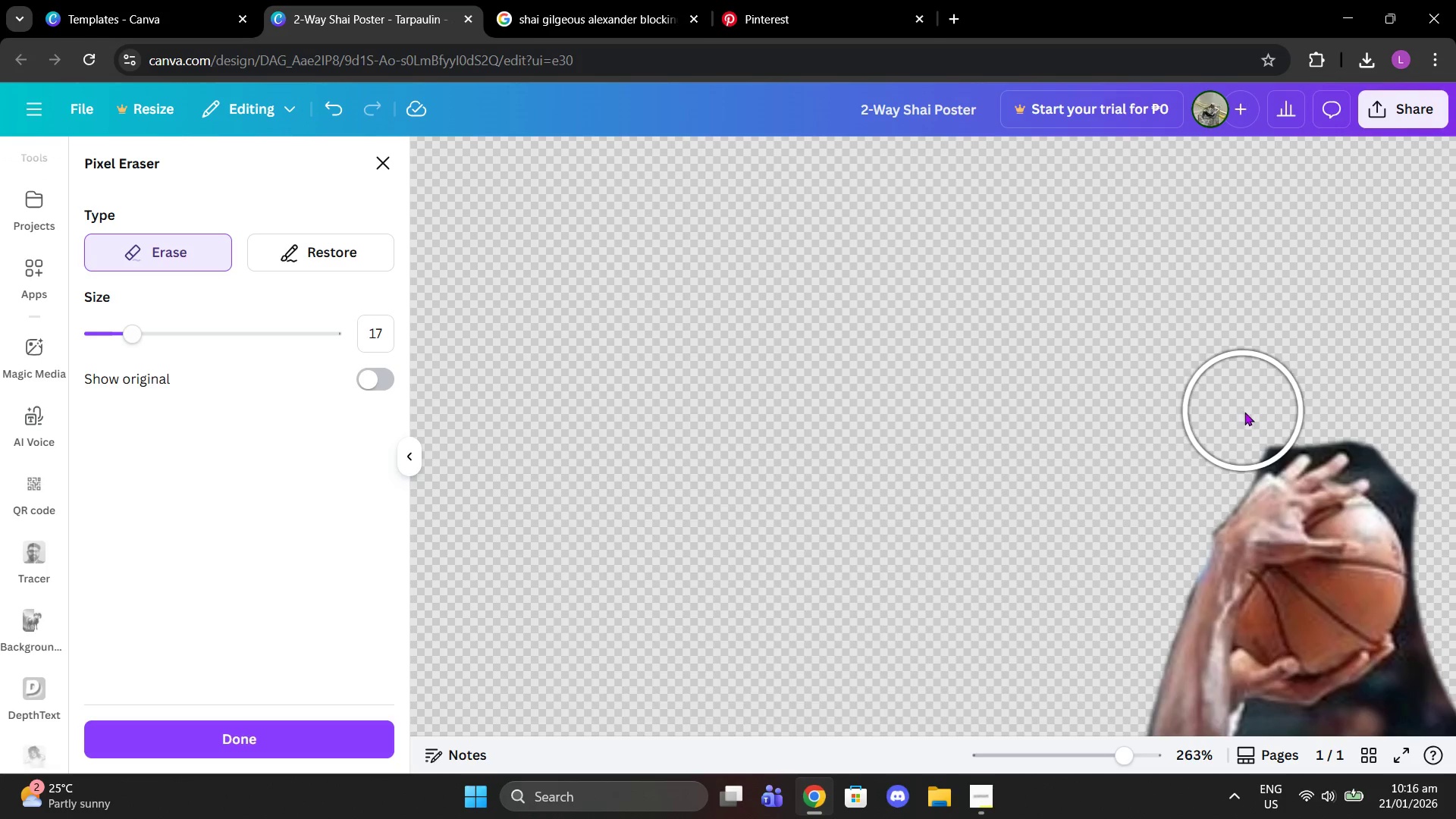 
left_click([1249, 416])
 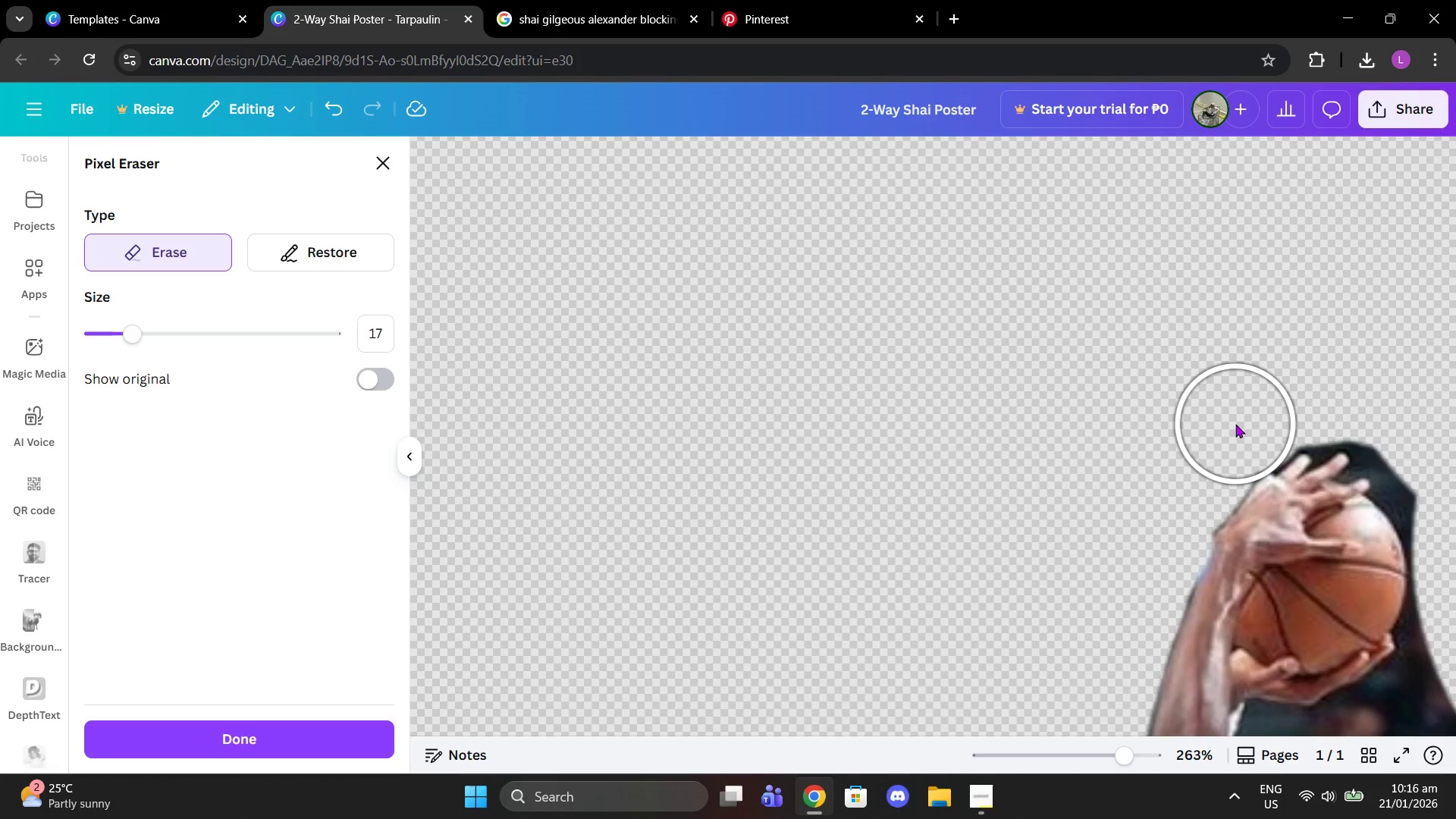 
left_click([1232, 424])
 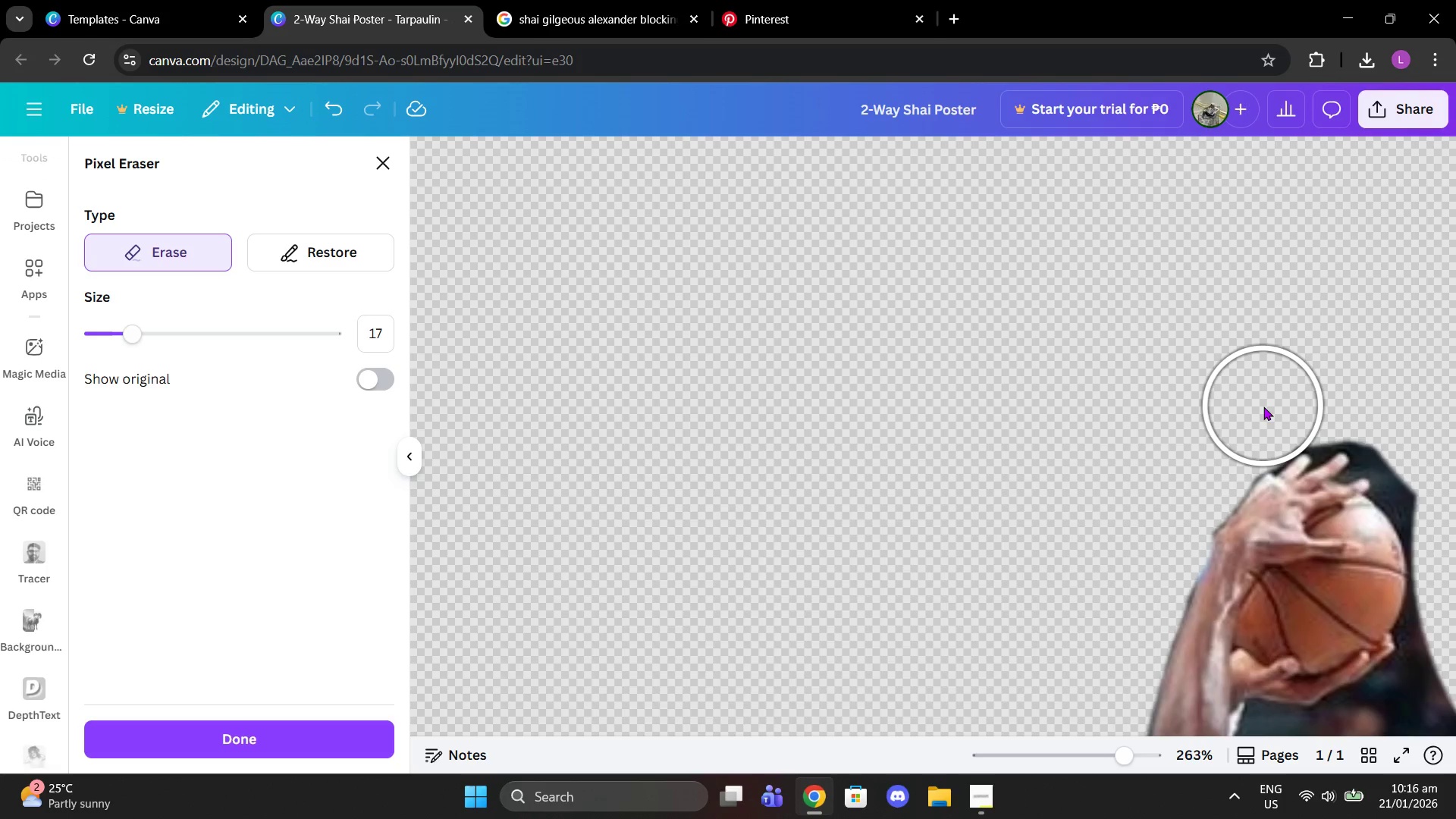 
left_click([1265, 406])
 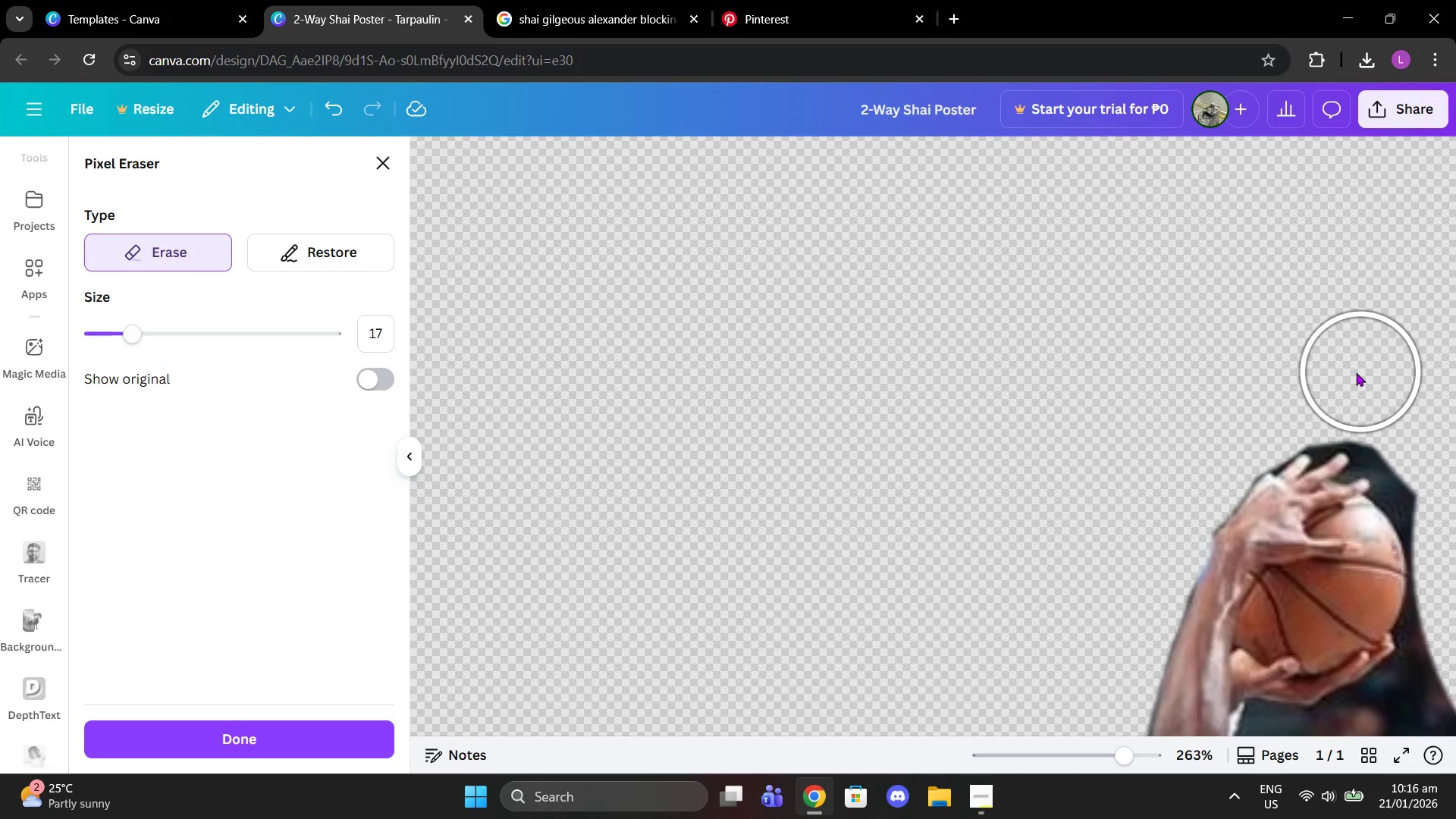 
scroll: coordinate [1376, 534], scroll_direction: down, amount: 3.0
 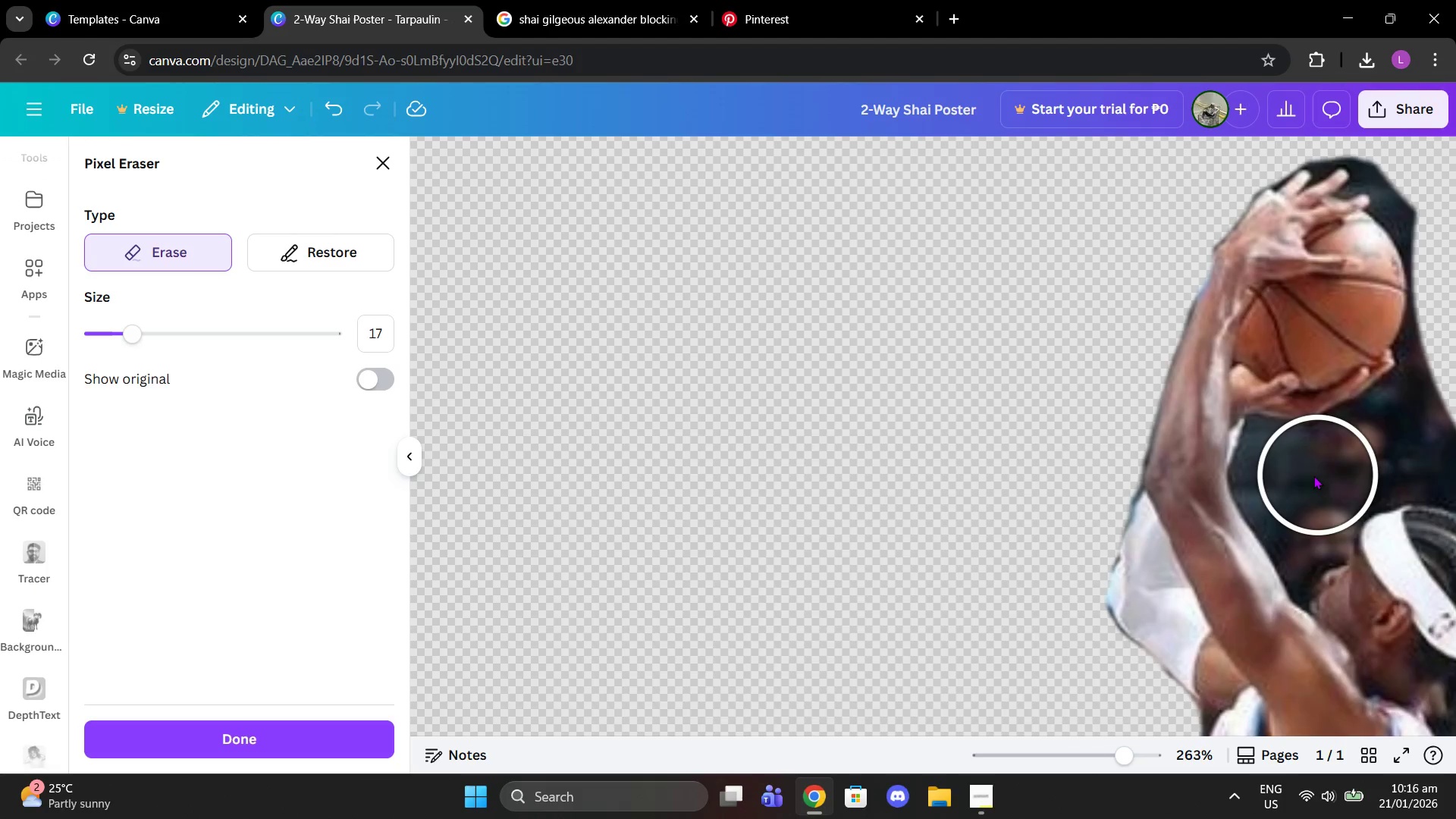 
left_click([1311, 475])
 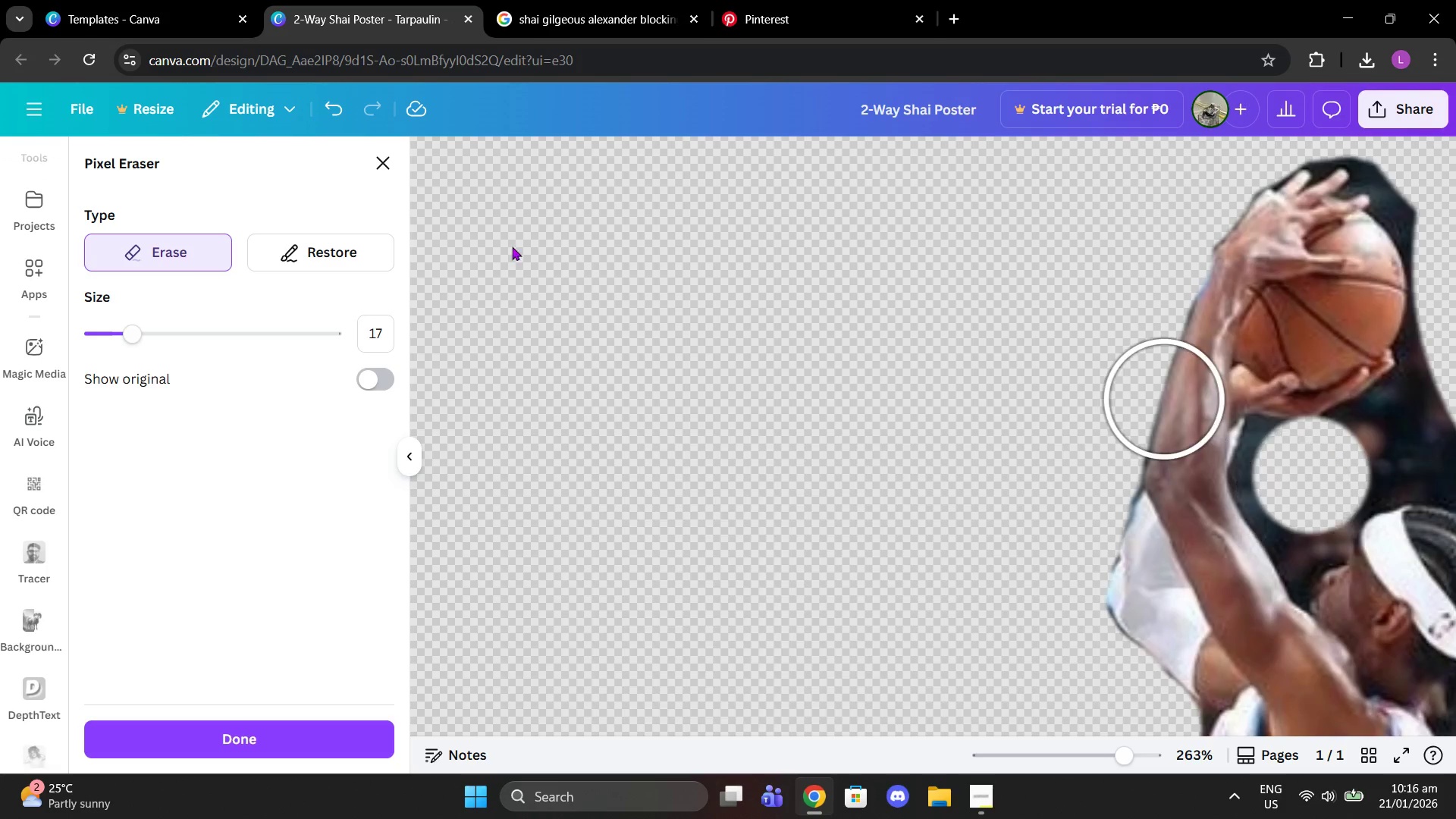 
left_click([311, 257])
 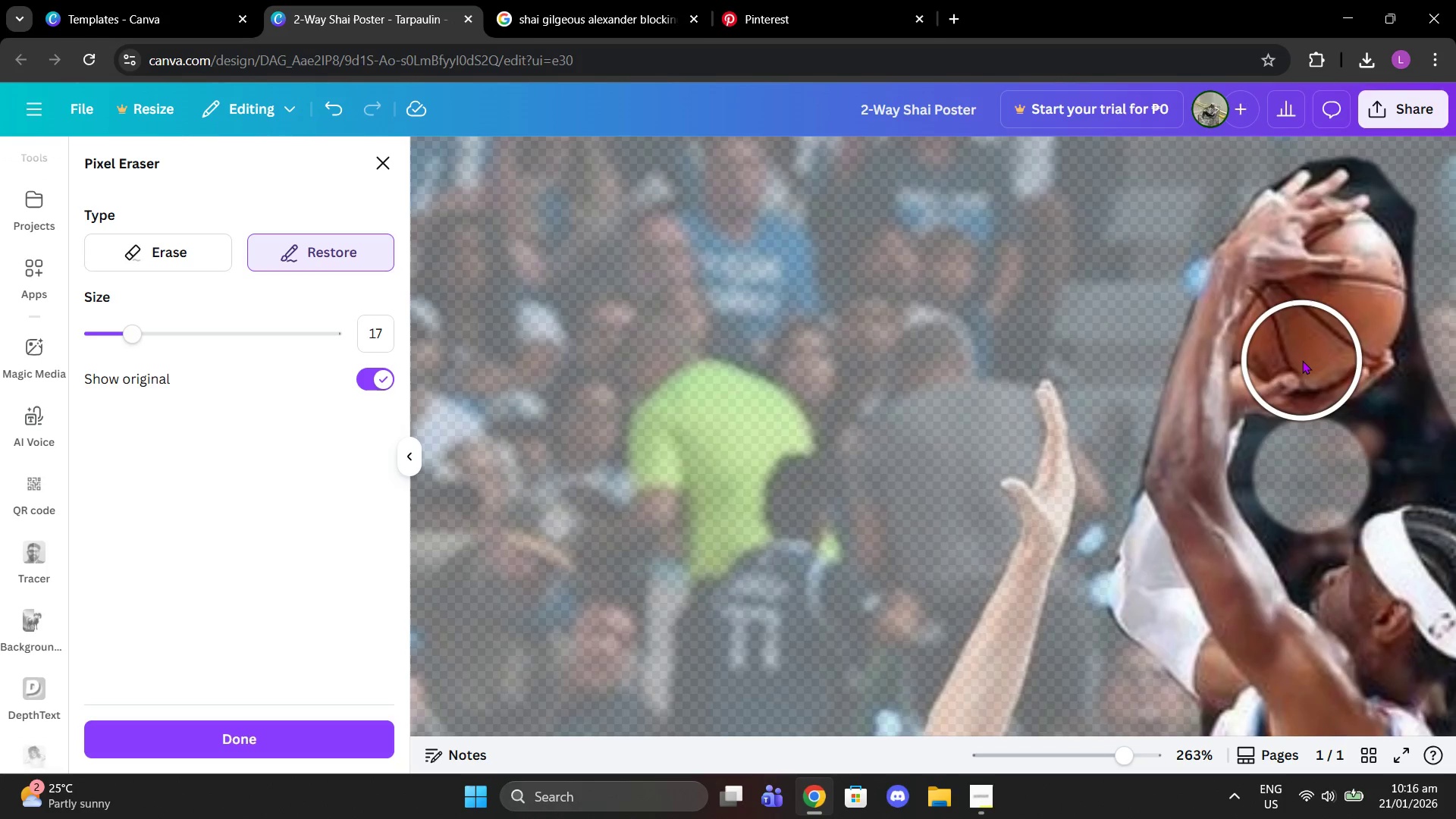 
left_click([1302, 363])
 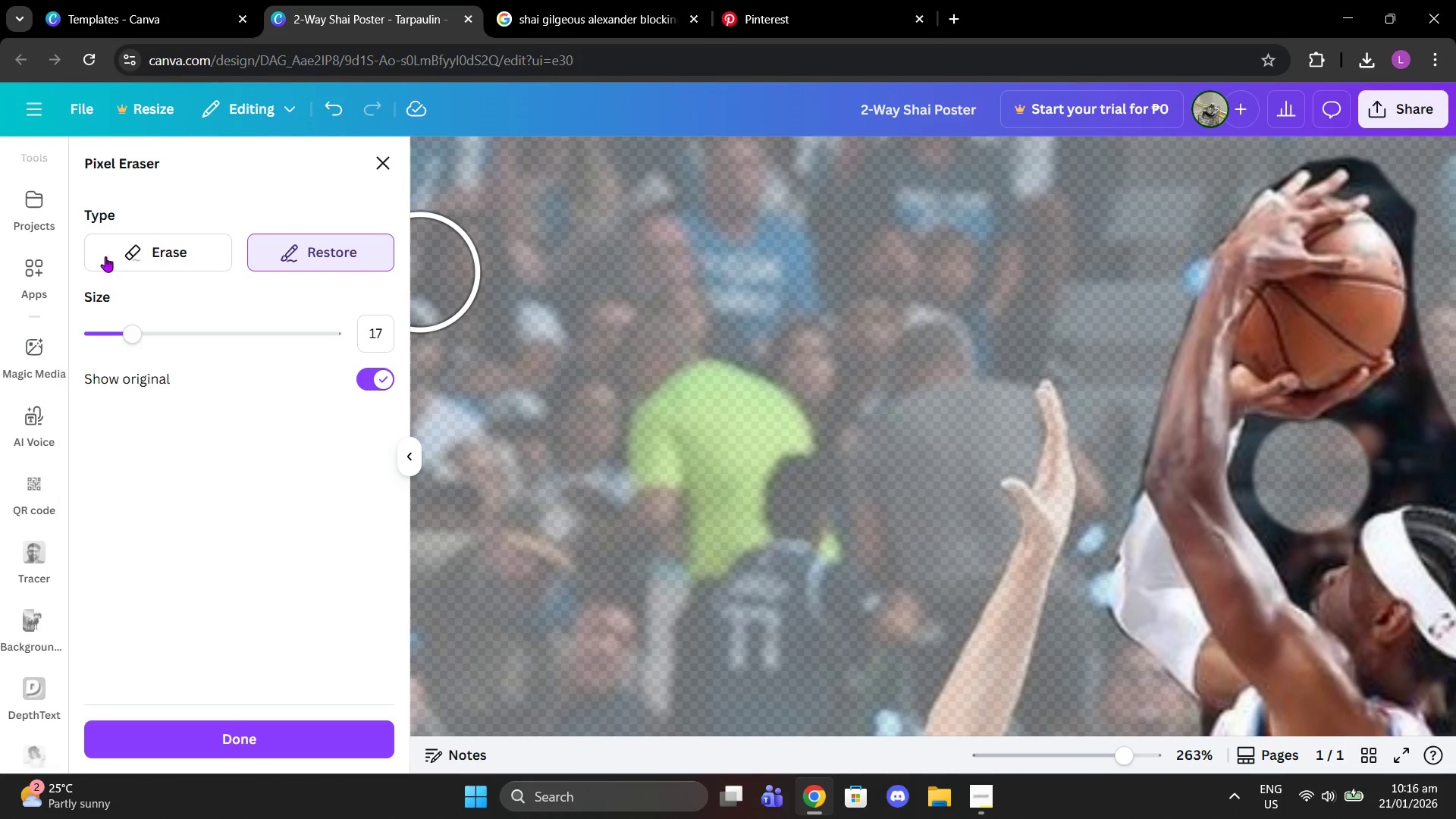 
left_click([147, 248])
 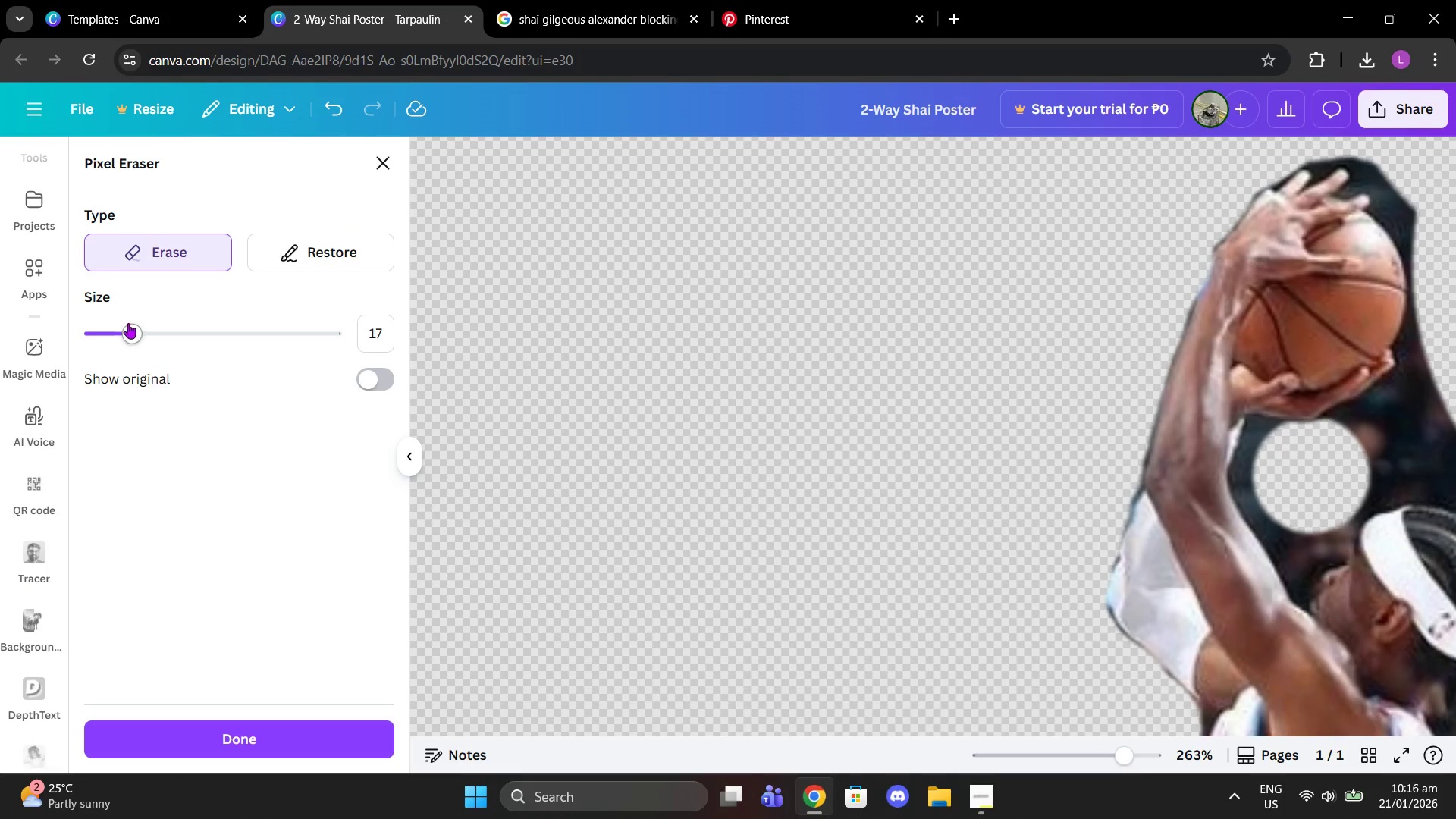 
left_click_drag(start_coordinate=[128, 325], to_coordinate=[67, 328])
 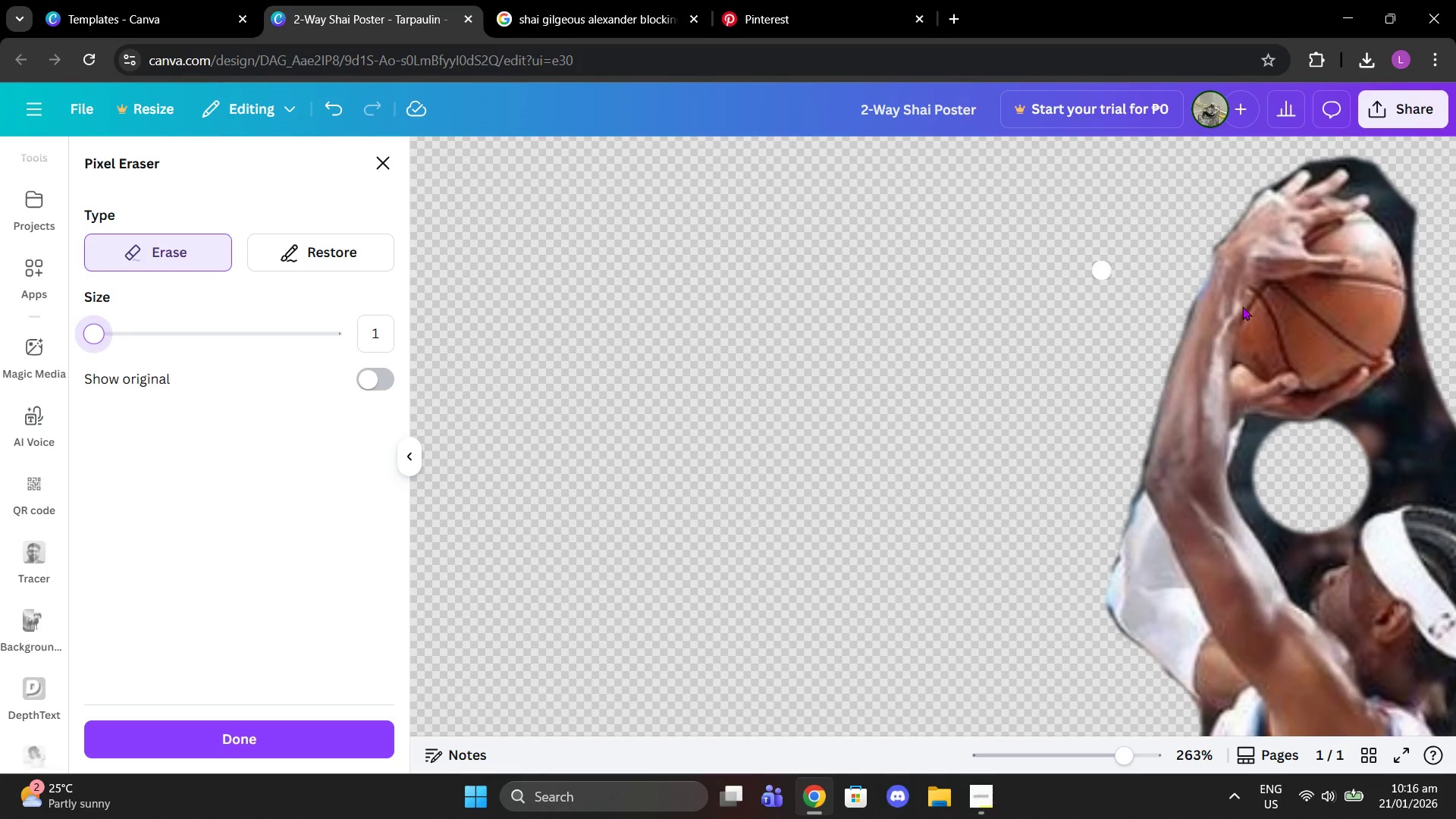 
scroll: coordinate [1351, 314], scroll_direction: down, amount: 1.0
 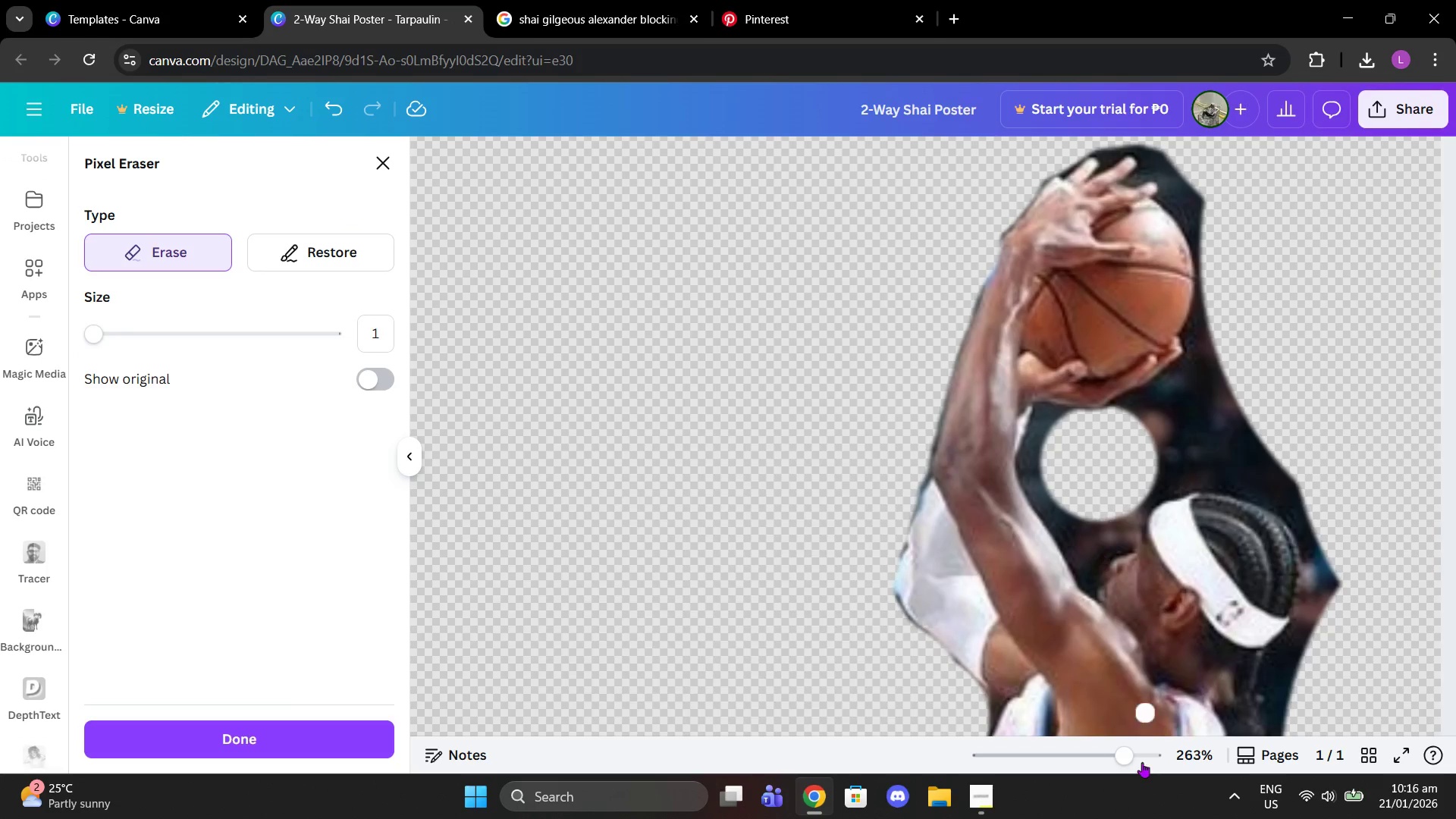 
left_click_drag(start_coordinate=[1138, 770], to_coordinate=[1230, 758])
 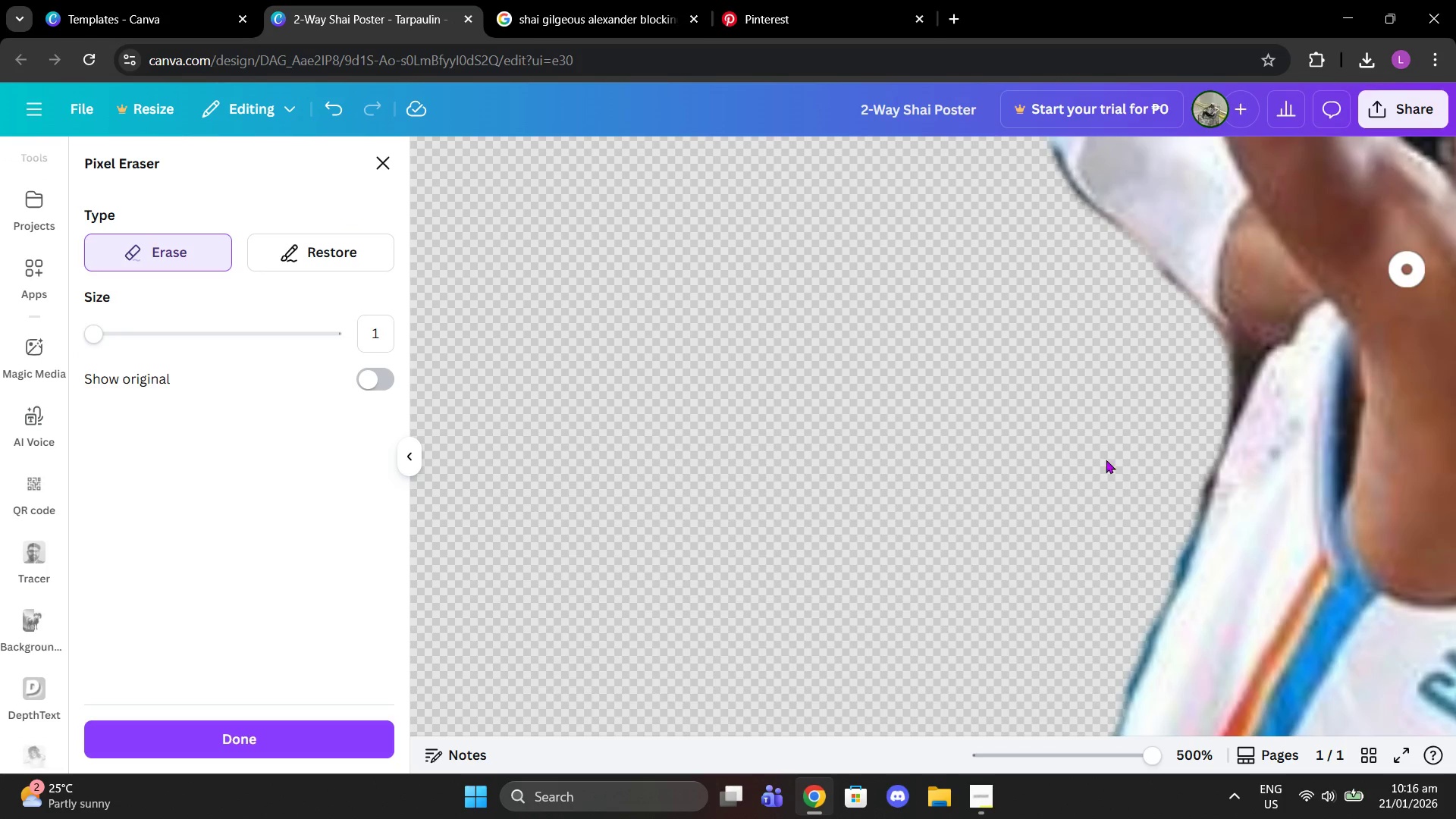 
scroll: coordinate [1095, 463], scroll_direction: up, amount: 1.0
 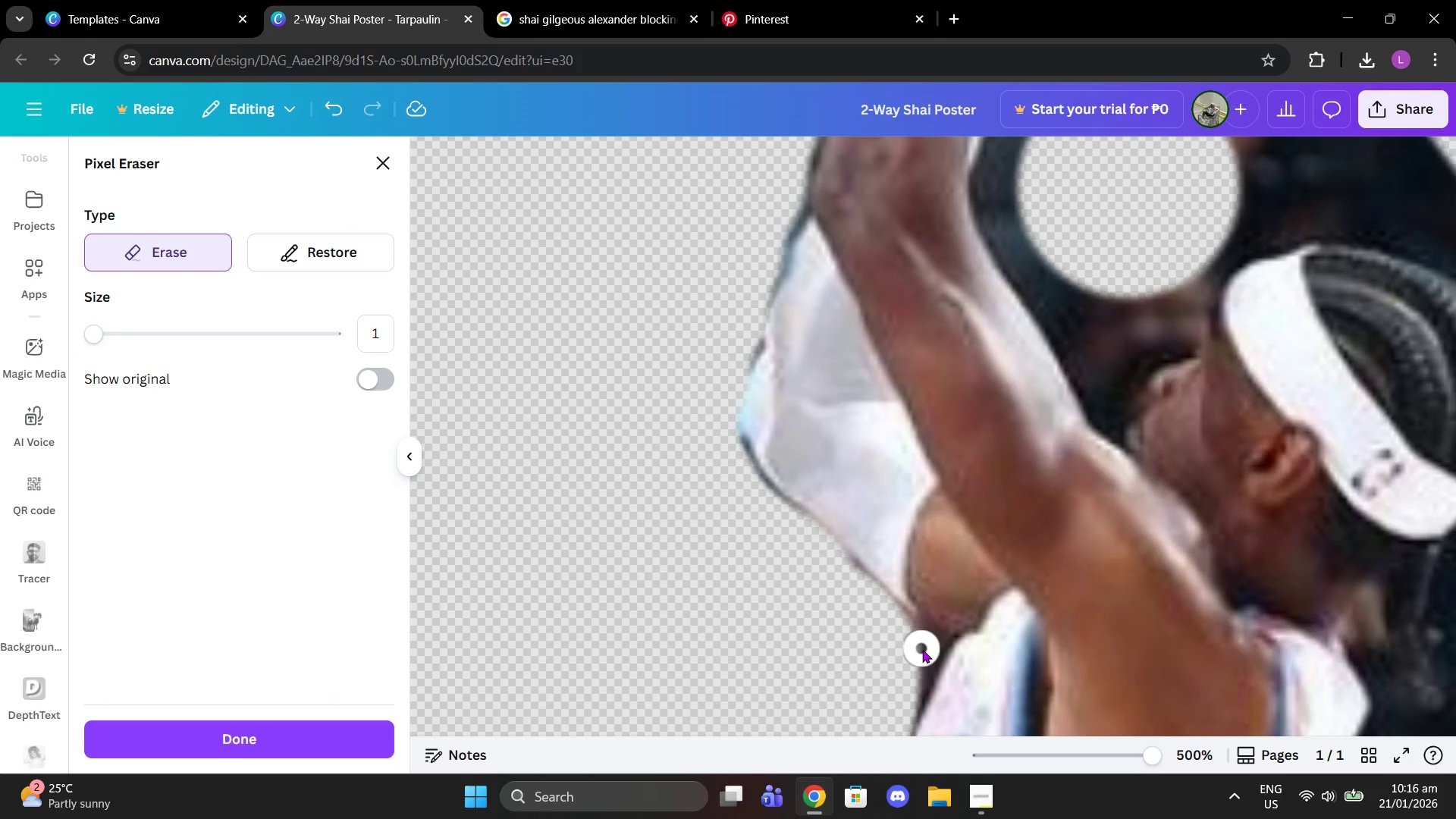 
left_click([921, 641])
 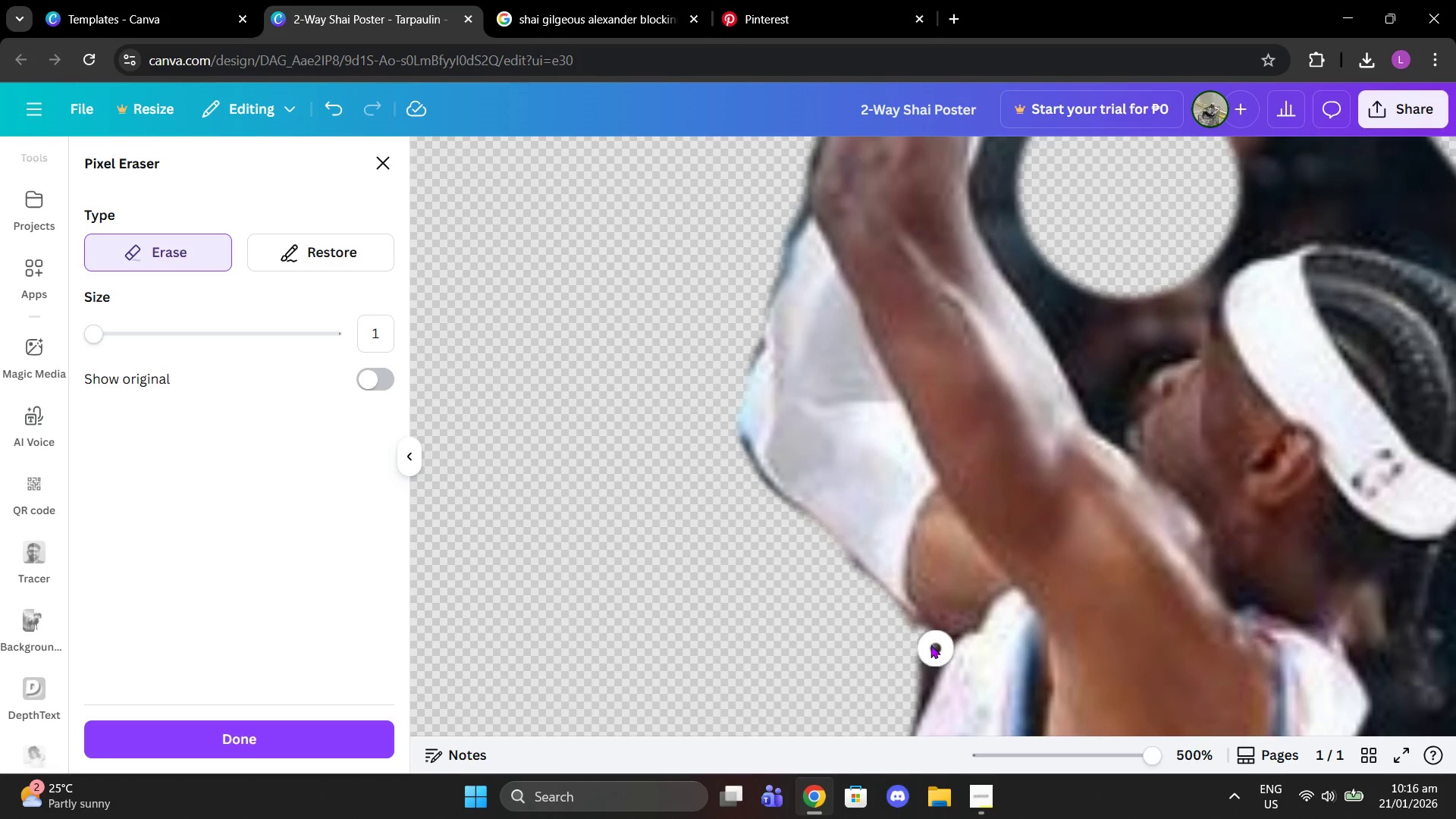 
left_click_drag(start_coordinate=[930, 645], to_coordinate=[930, 654])
 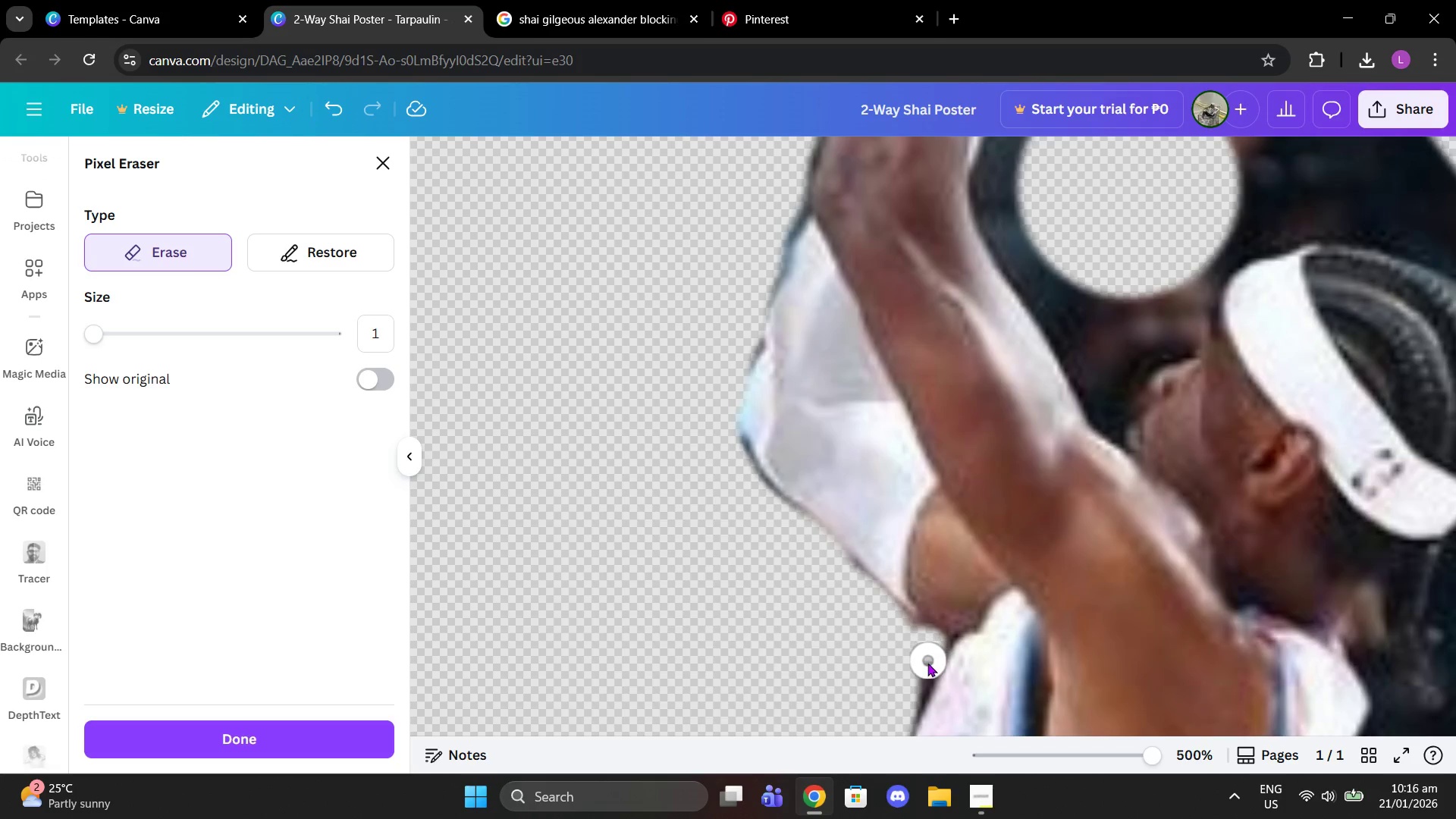 
left_click_drag(start_coordinate=[928, 662], to_coordinate=[924, 664])
 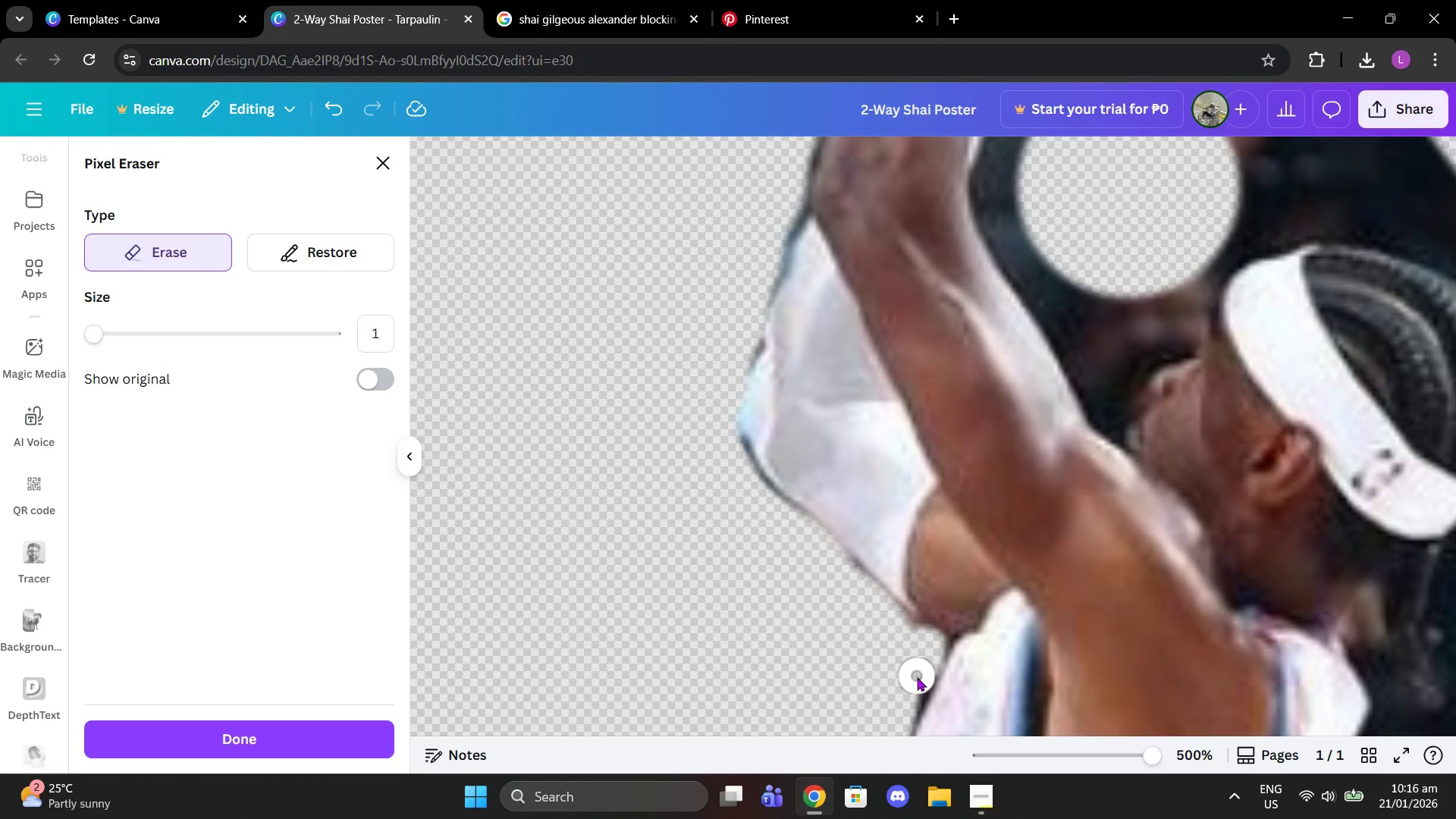 
triple_click([917, 677])
 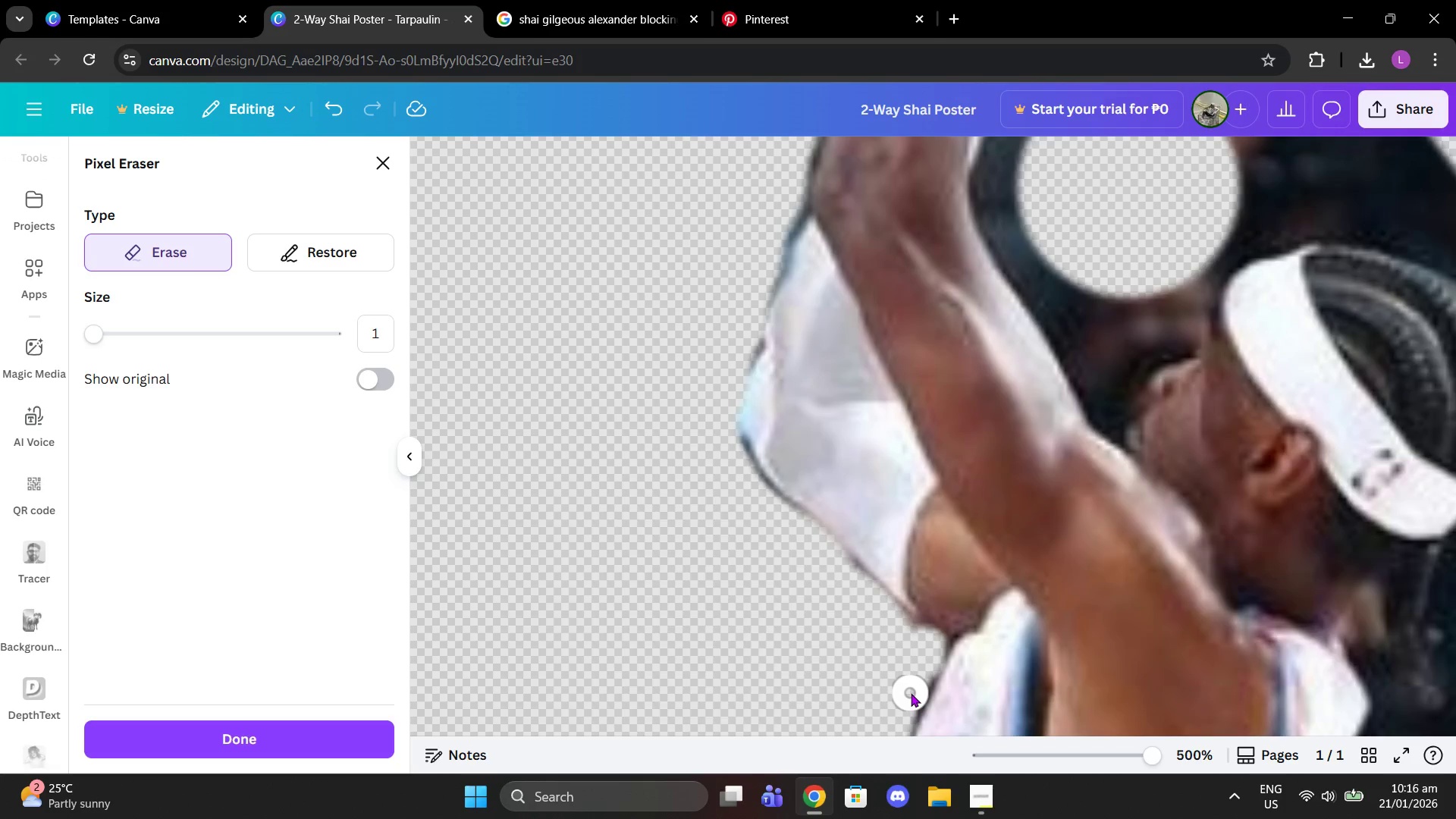 
left_click([911, 697])
 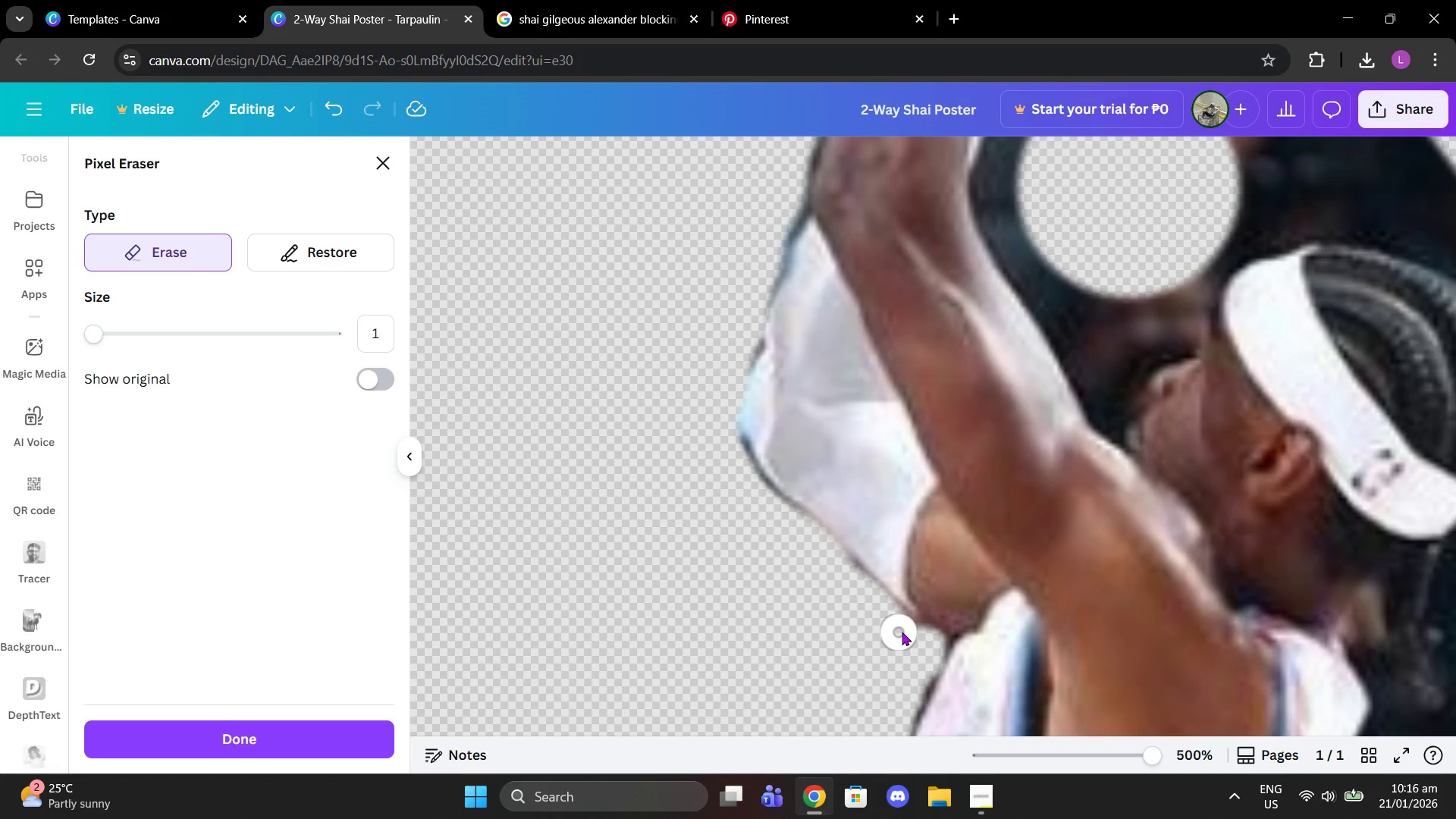 
left_click([902, 632])
 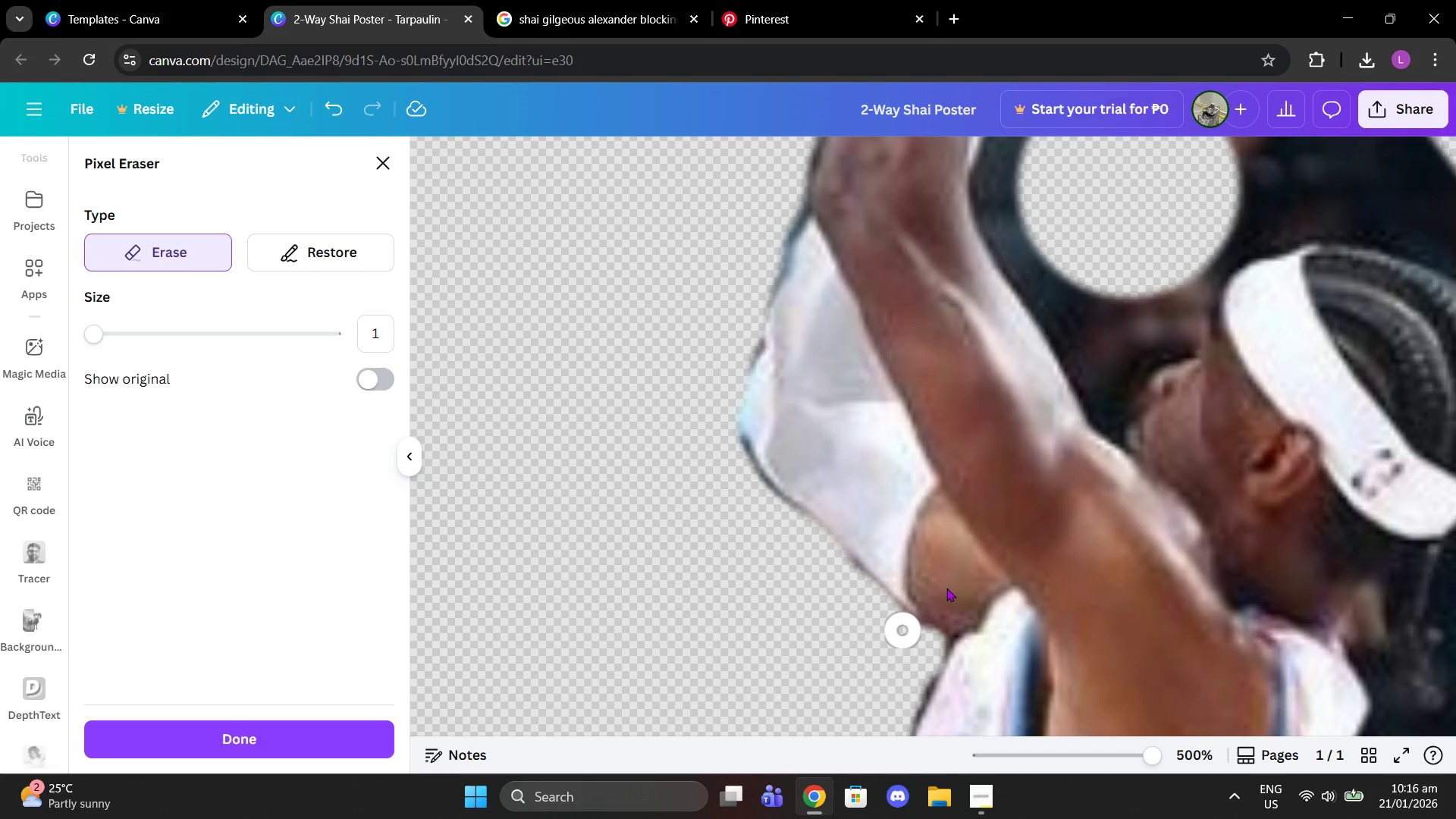 
scroll: coordinate [1018, 532], scroll_direction: up, amount: 3.0
 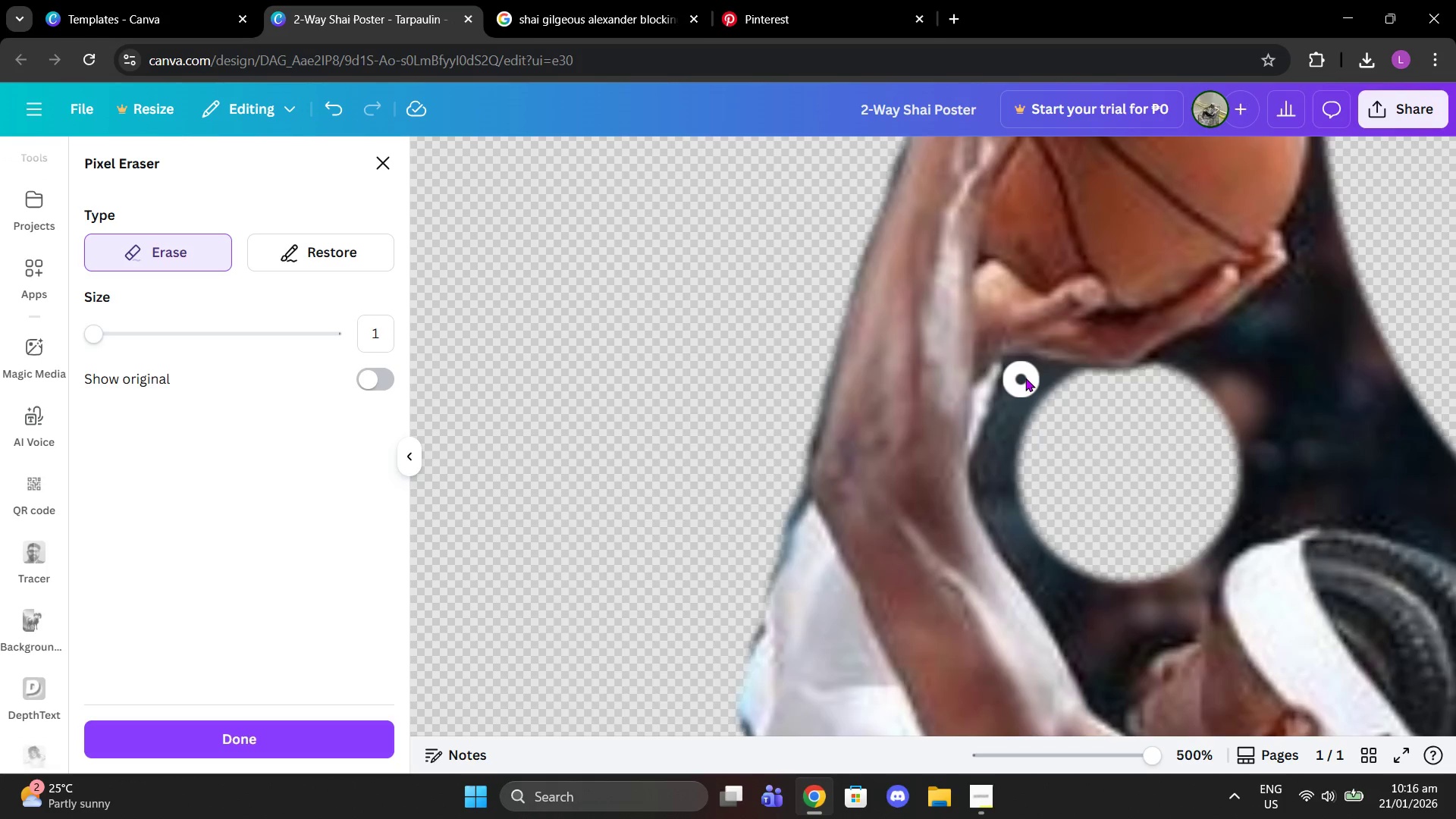 
left_click_drag(start_coordinate=[1028, 377], to_coordinate=[1074, 619])
 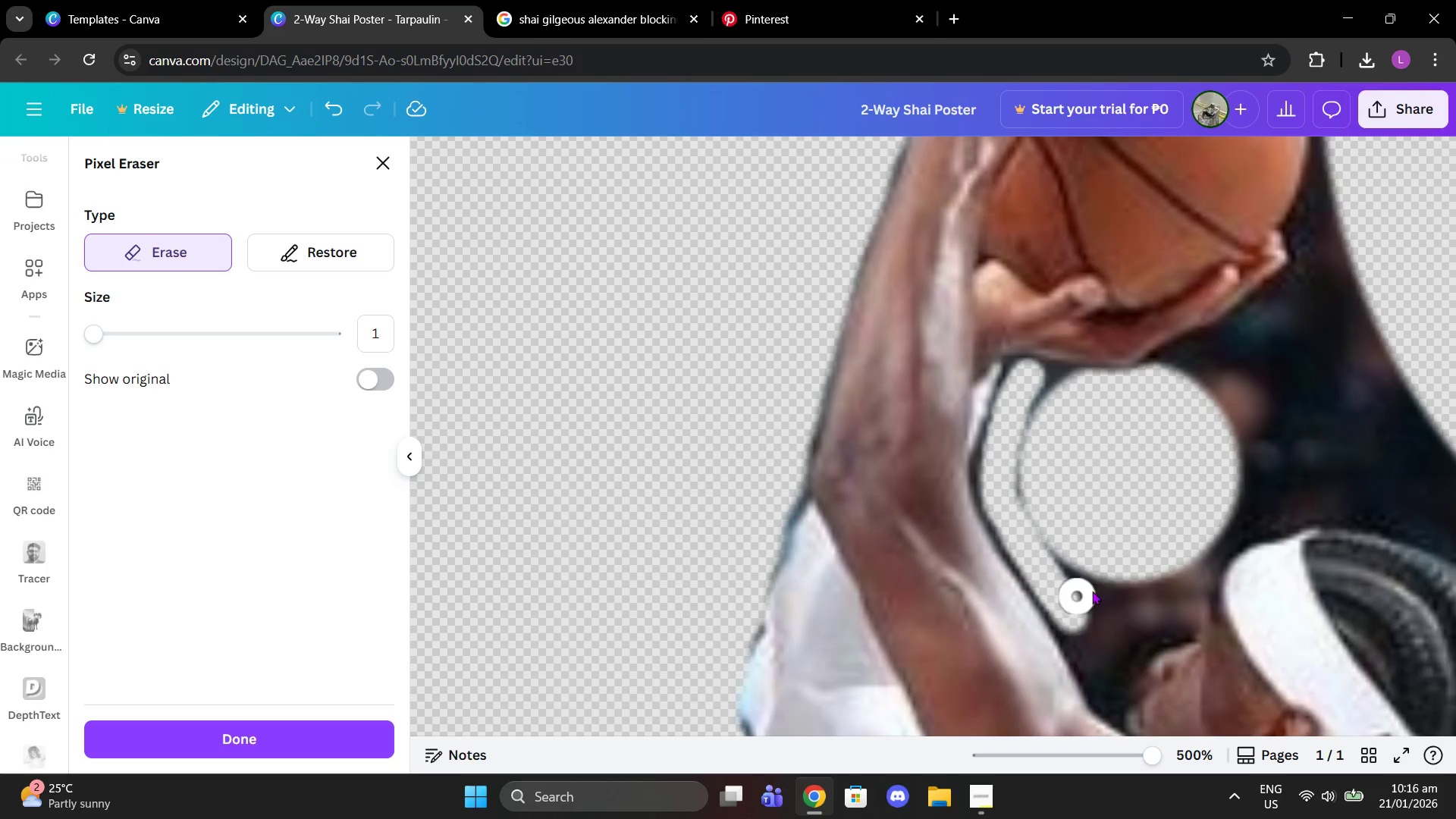 
left_click_drag(start_coordinate=[1092, 591], to_coordinate=[1095, 620])
 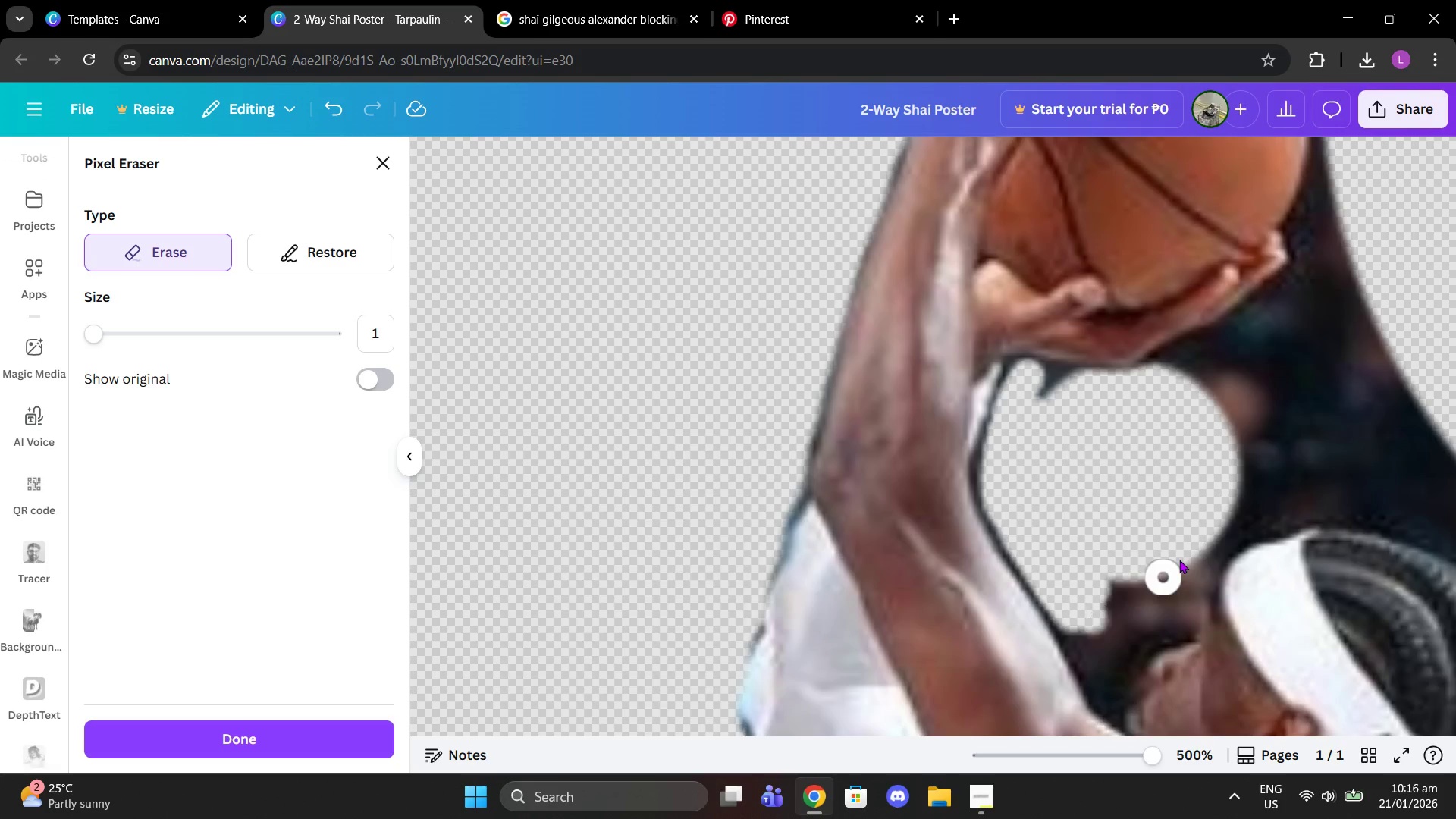 
scroll: coordinate [1179, 546], scroll_direction: down, amount: 2.0
 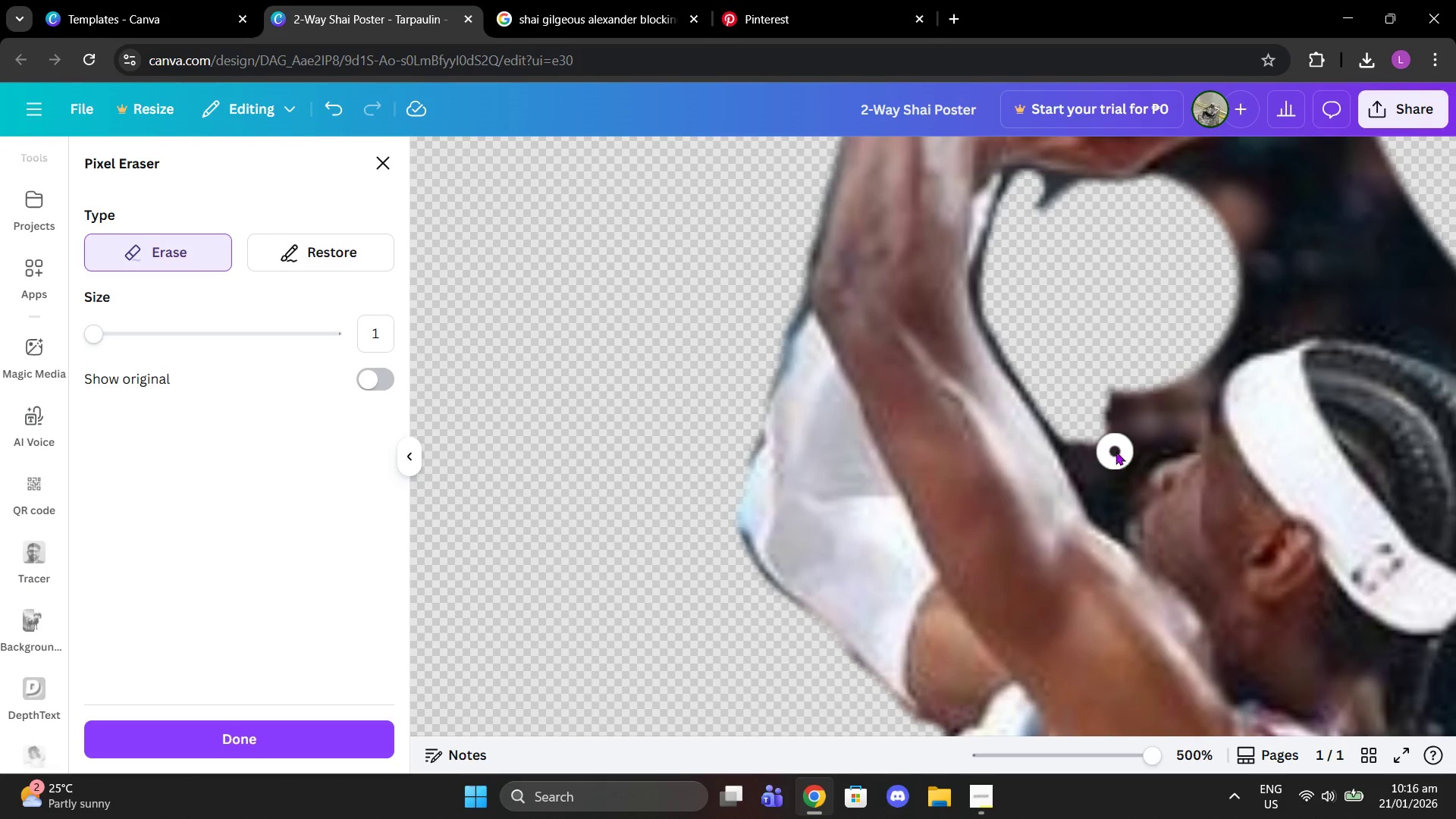 
left_click_drag(start_coordinate=[1106, 443], to_coordinate=[1109, 514])
 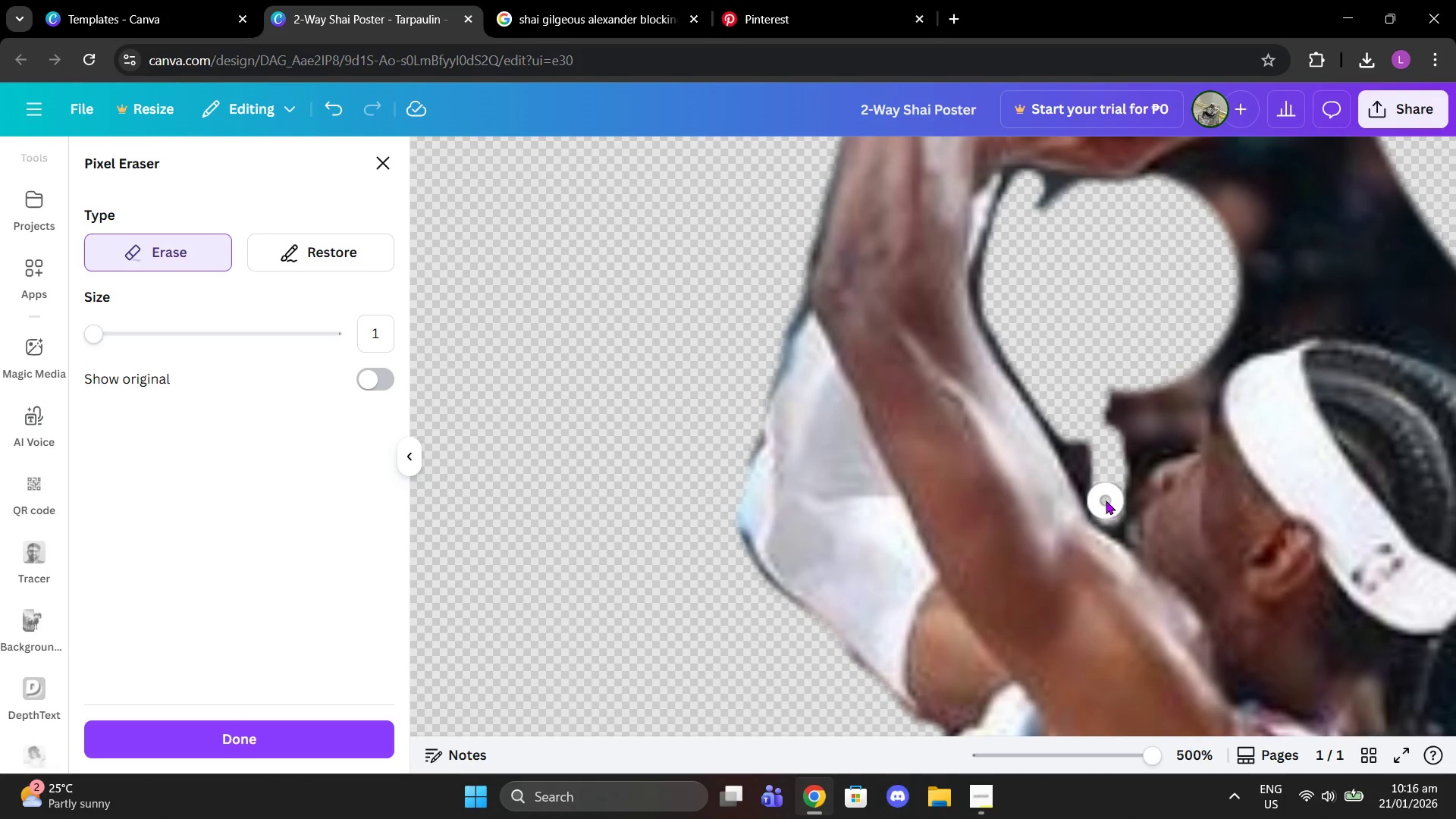 
left_click_drag(start_coordinate=[1106, 500], to_coordinate=[1086, 442])
 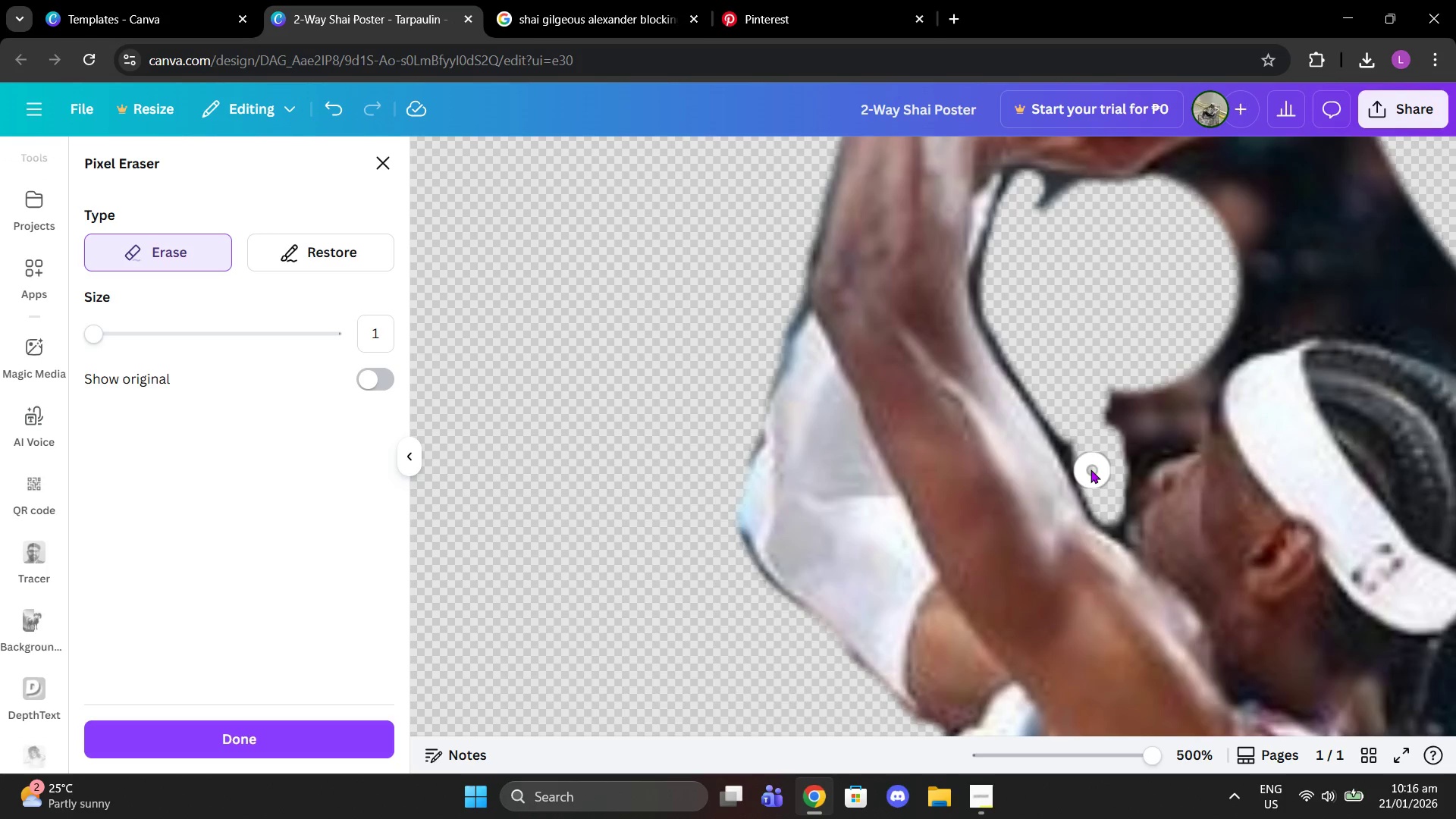 
left_click_drag(start_coordinate=[1090, 469], to_coordinate=[1073, 433])
 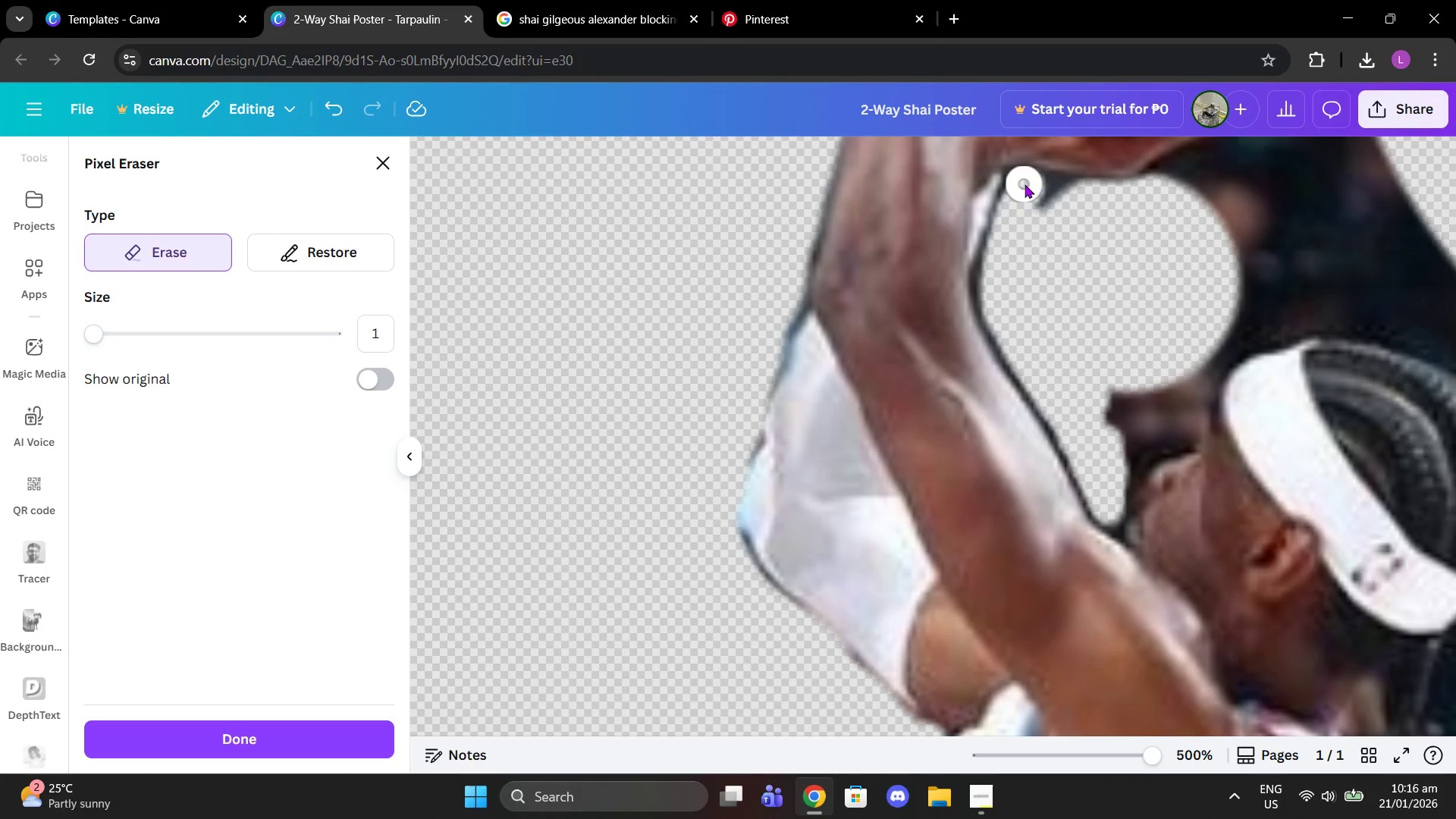 
left_click_drag(start_coordinate=[1024, 183], to_coordinate=[1000, 269])
 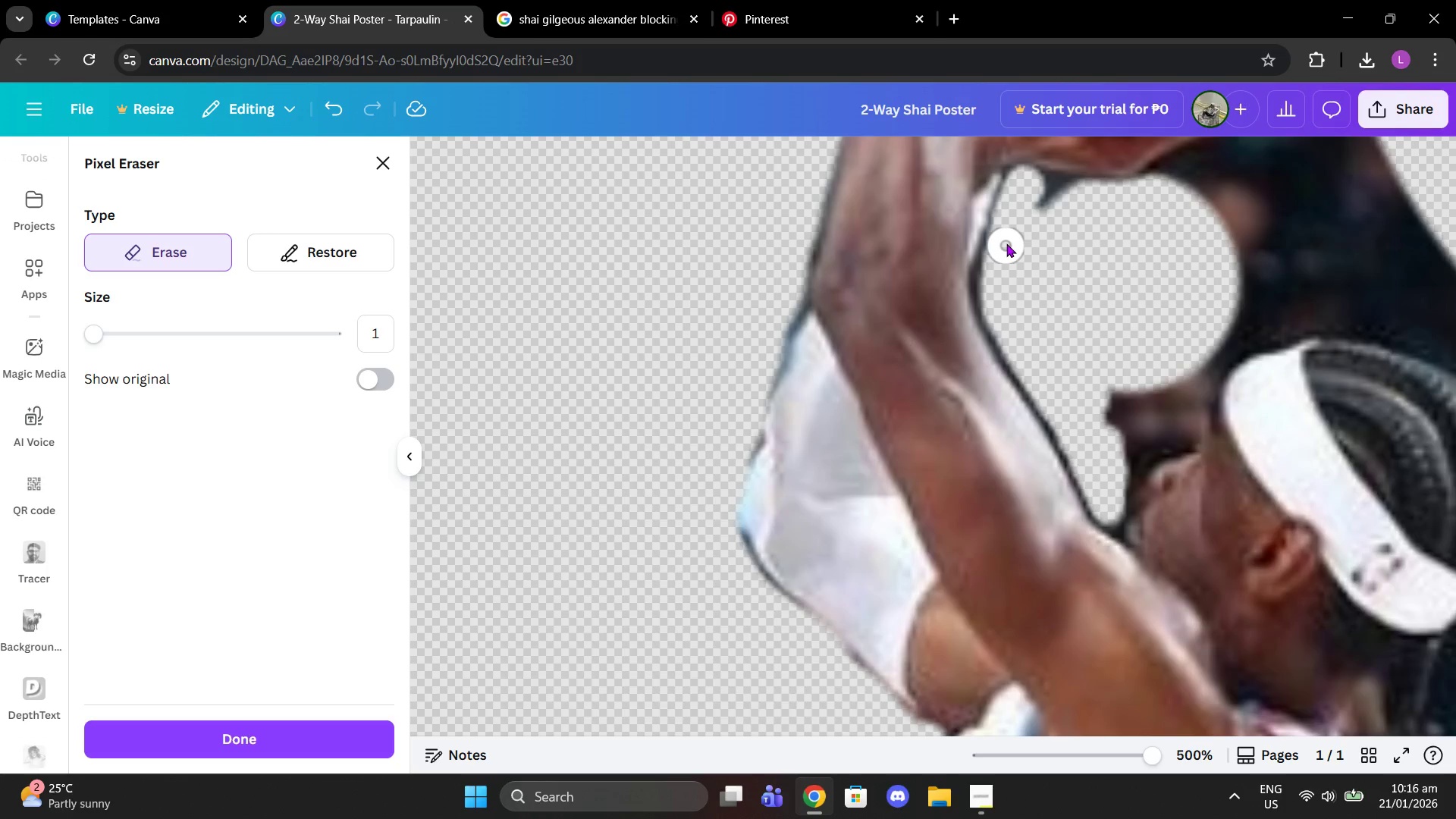 
left_click_drag(start_coordinate=[1006, 241], to_coordinate=[1030, 364])
 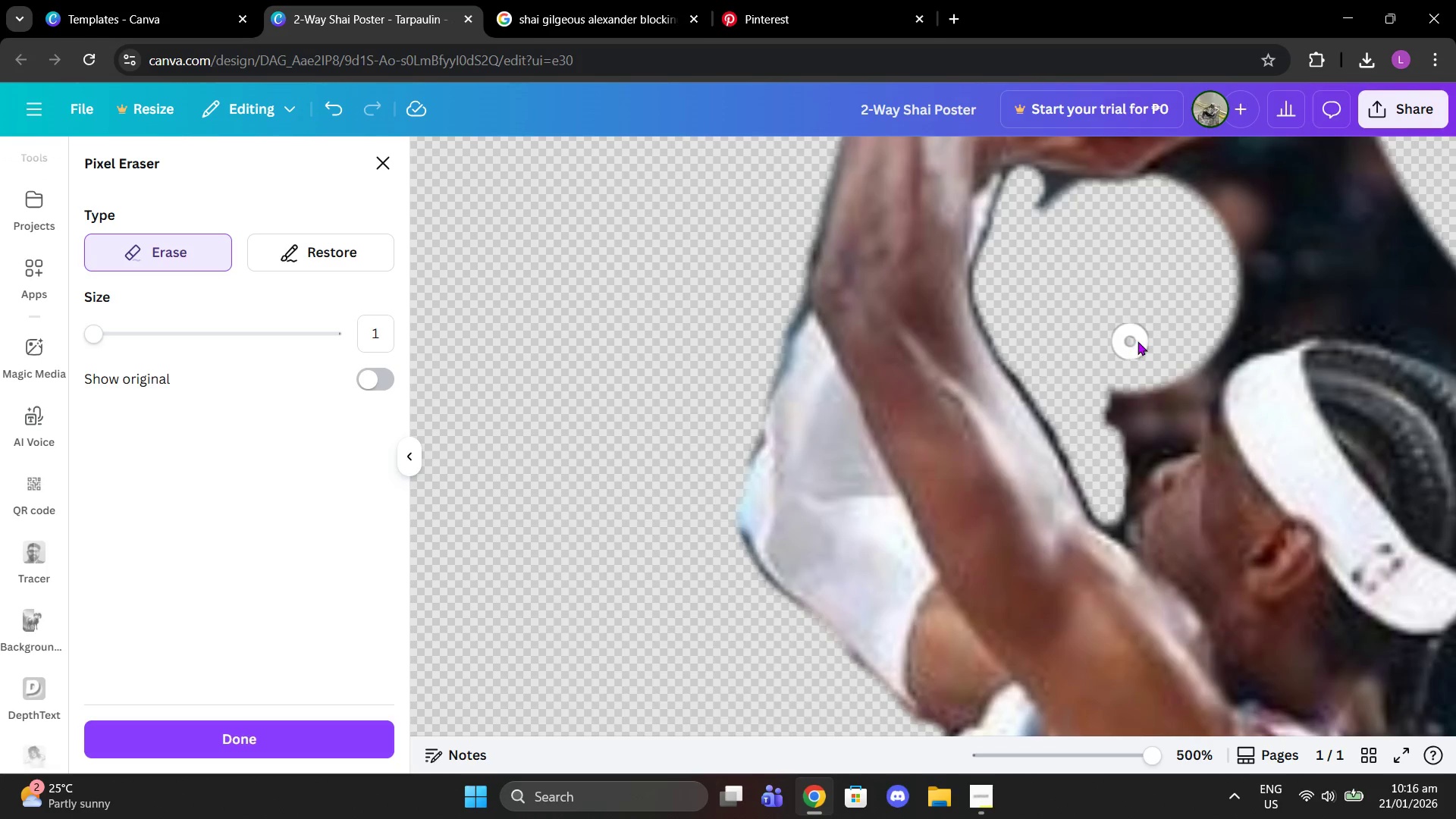 
left_click_drag(start_coordinate=[1141, 342], to_coordinate=[1106, 378])
 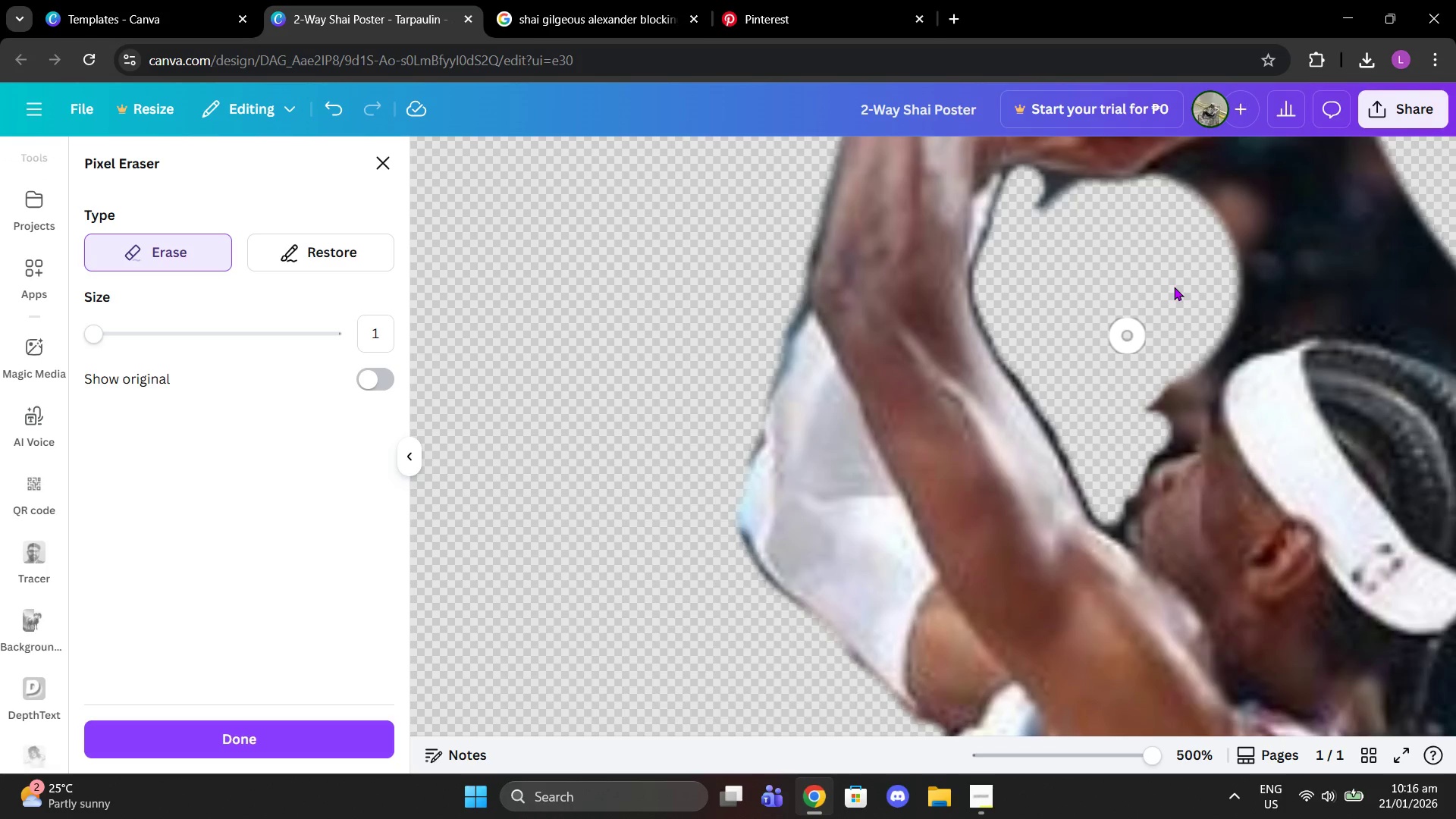 
scroll: coordinate [1175, 278], scroll_direction: up, amount: 2.0
 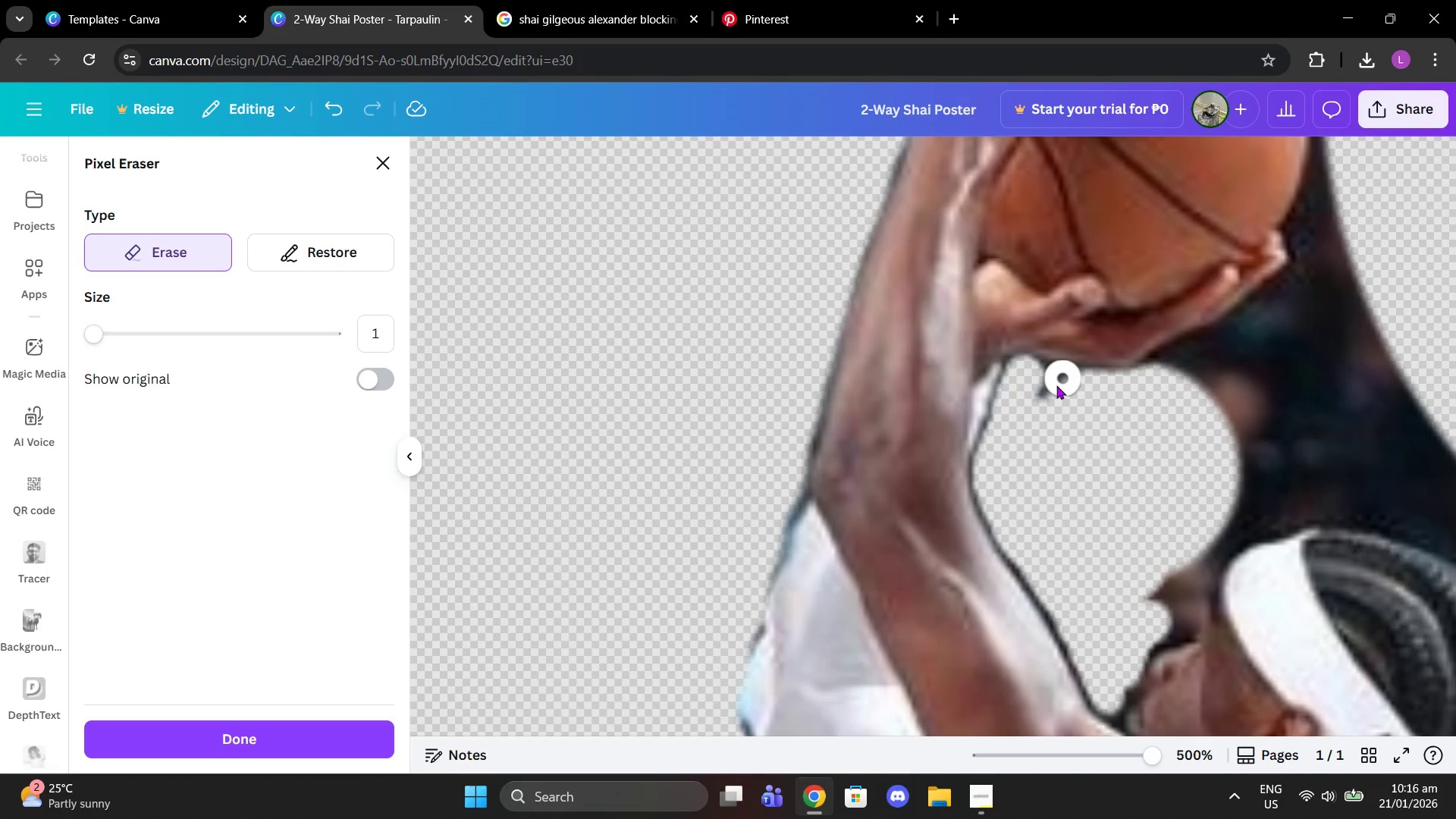 
left_click_drag(start_coordinate=[1052, 384], to_coordinate=[1088, 392])
 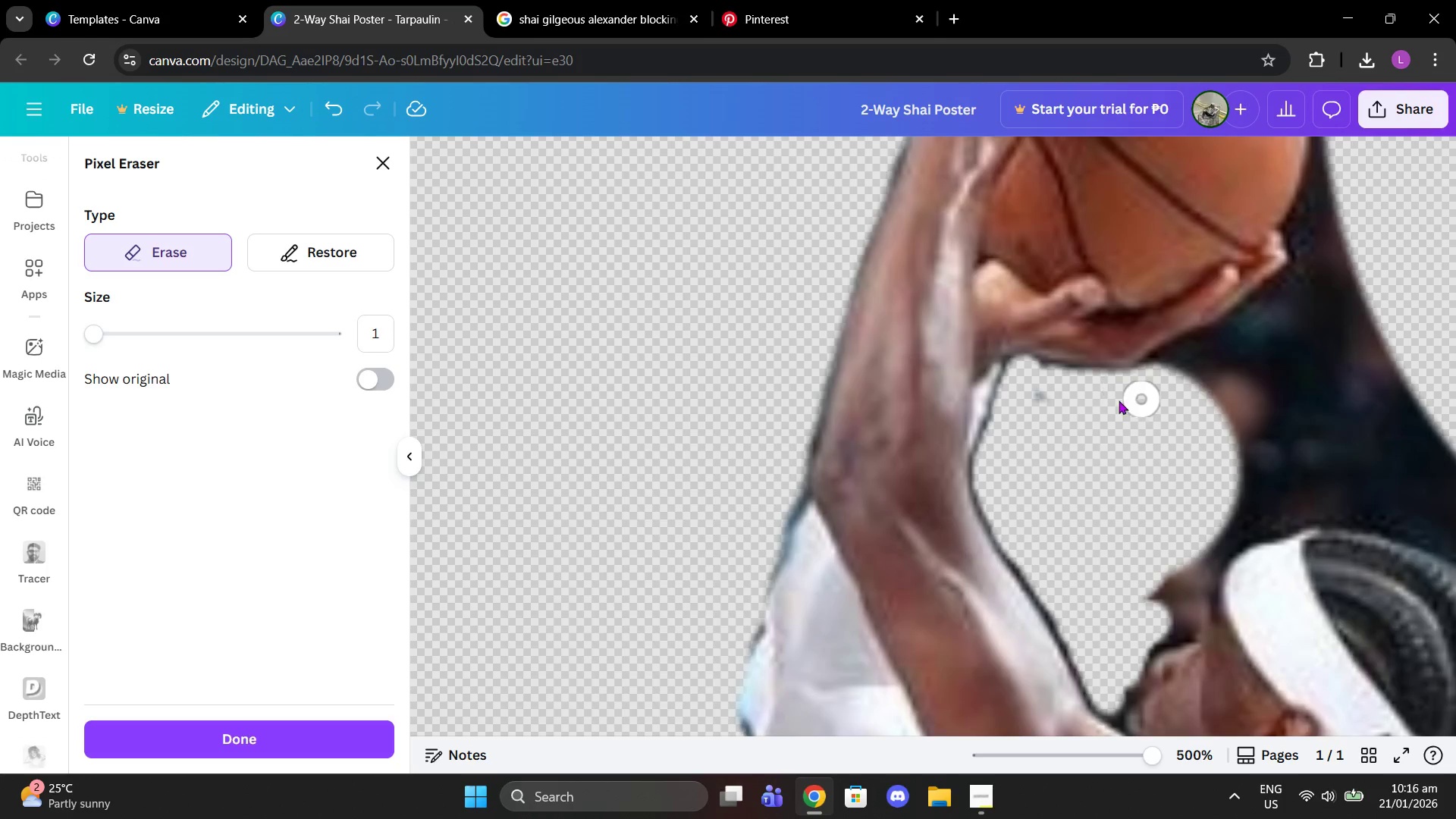 
left_click_drag(start_coordinate=[1099, 400], to_coordinate=[1053, 398])
 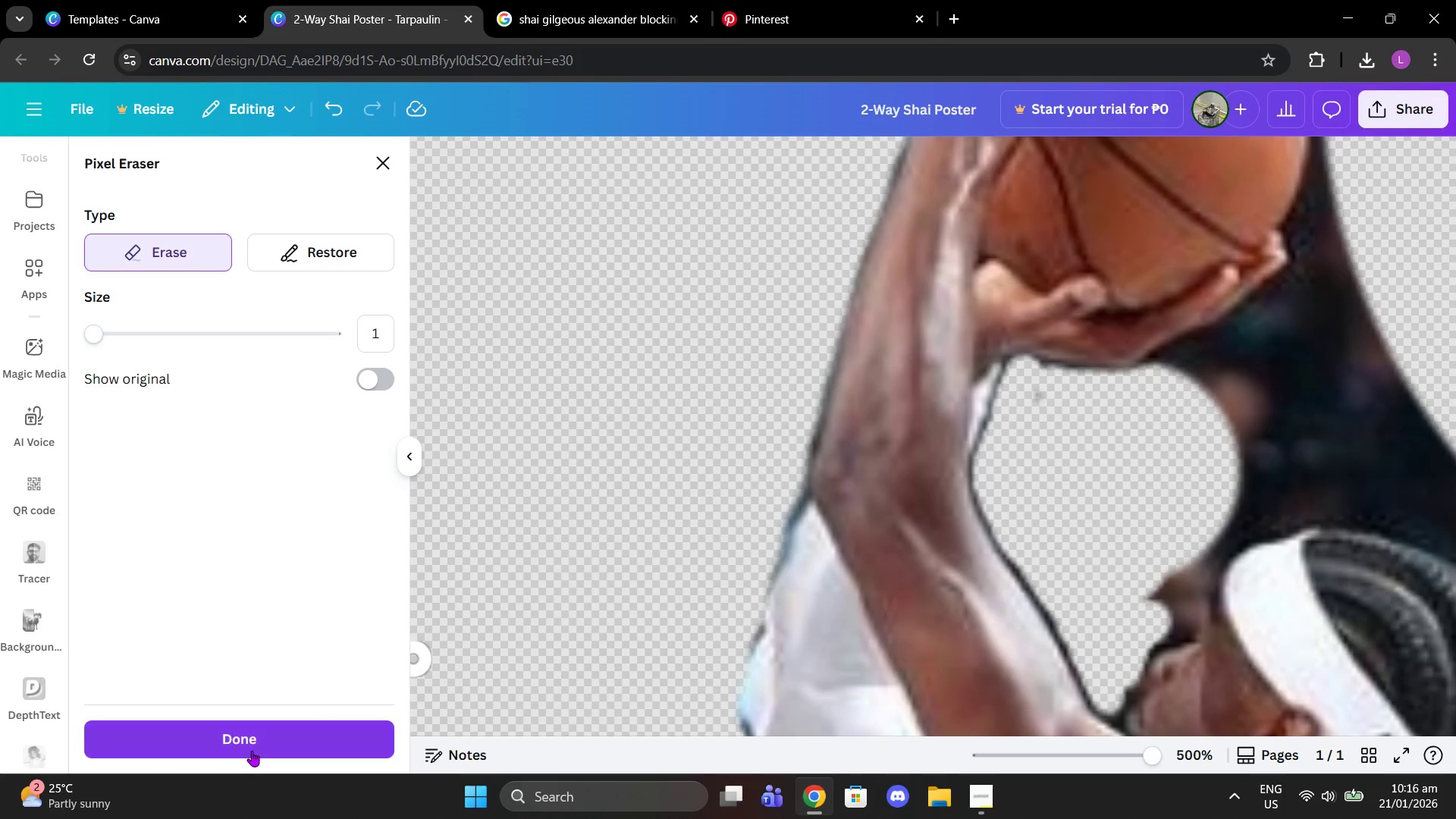 
left_click([252, 751])
 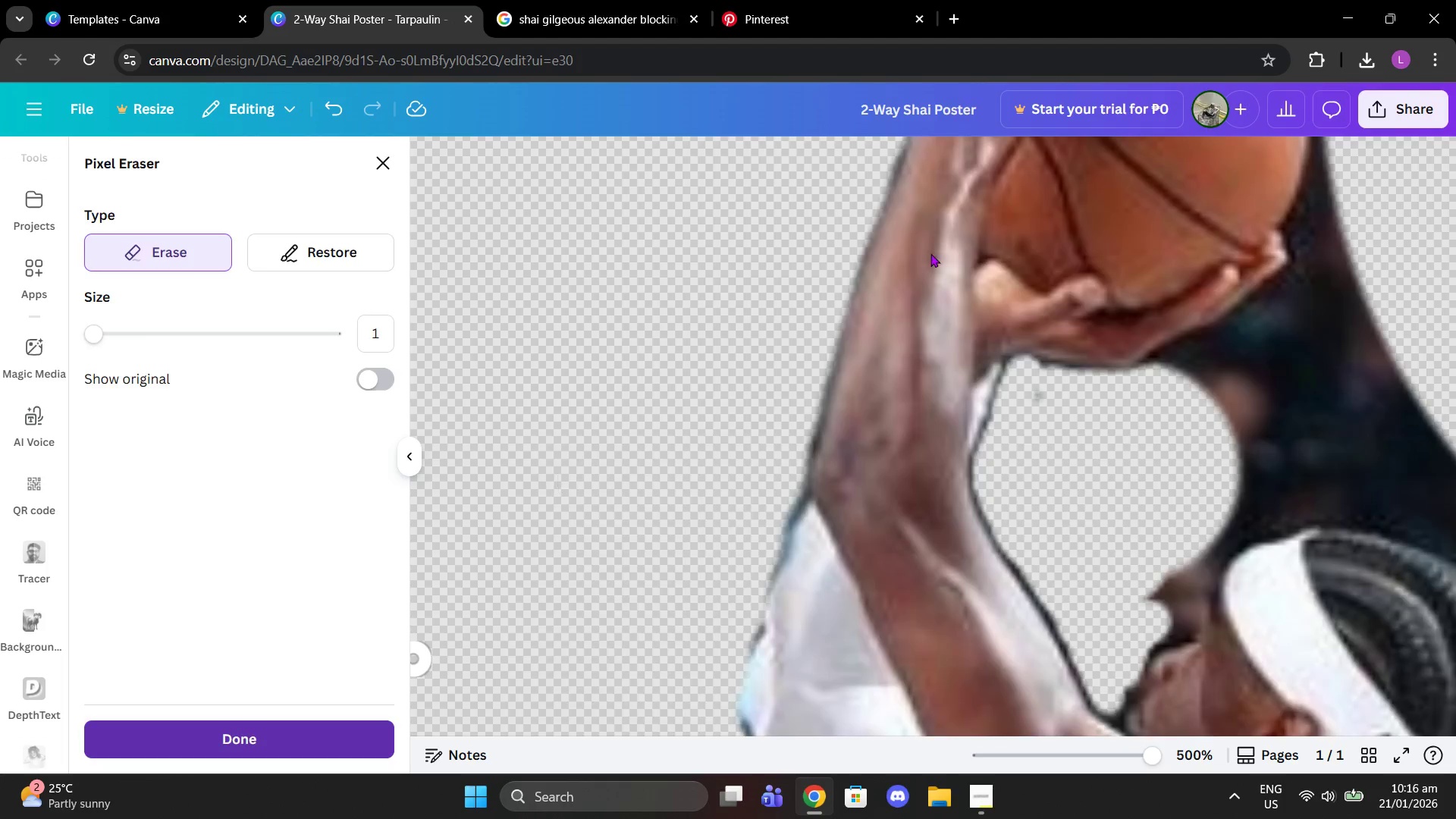 
mouse_move([957, 257])
 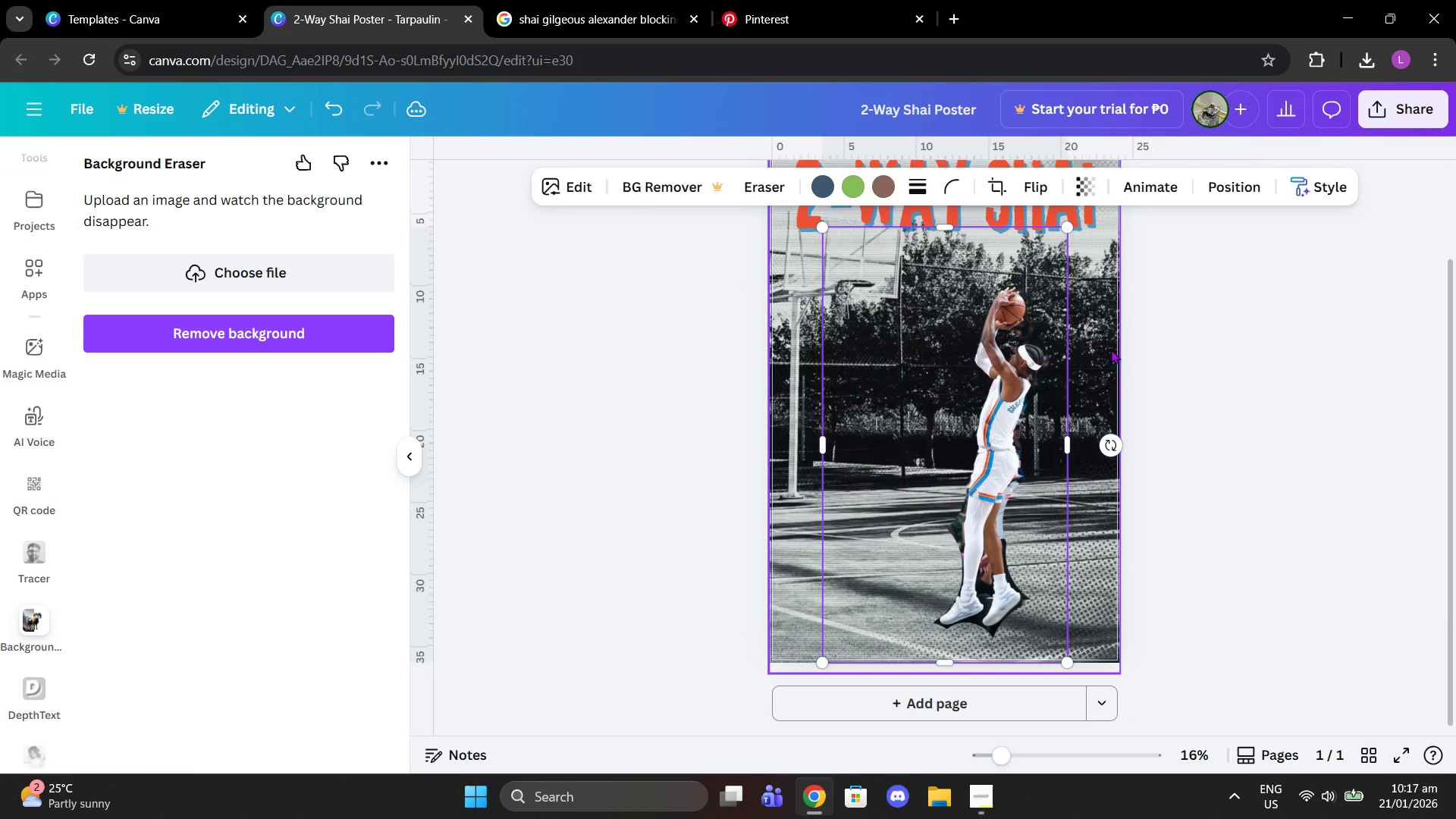 
scroll: coordinate [959, 277], scroll_direction: down, amount: 2.0
 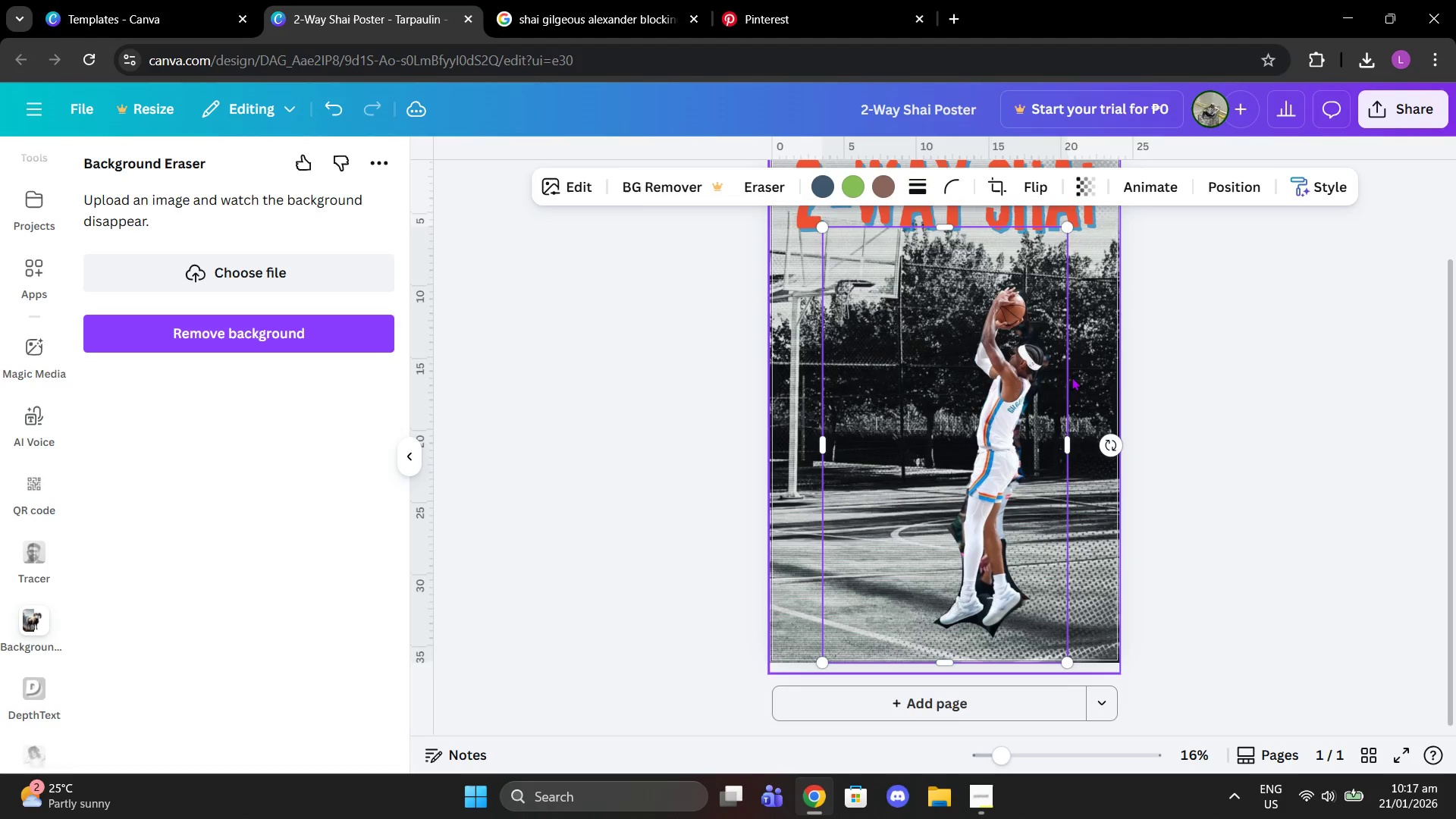 
left_click_drag(start_coordinate=[1053, 384], to_coordinate=[1072, 385])
 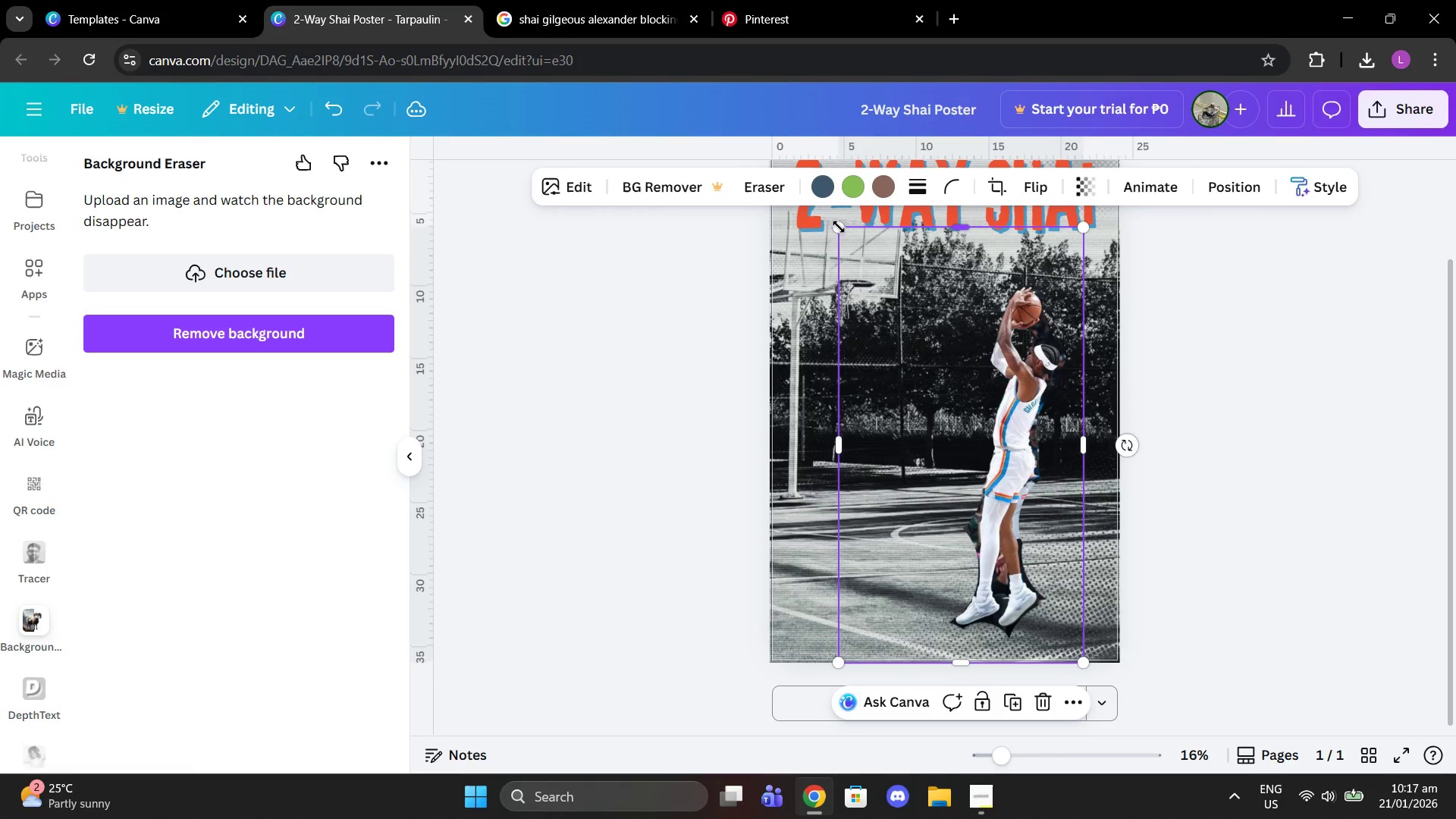 
left_click_drag(start_coordinate=[836, 227], to_coordinate=[955, 362])
 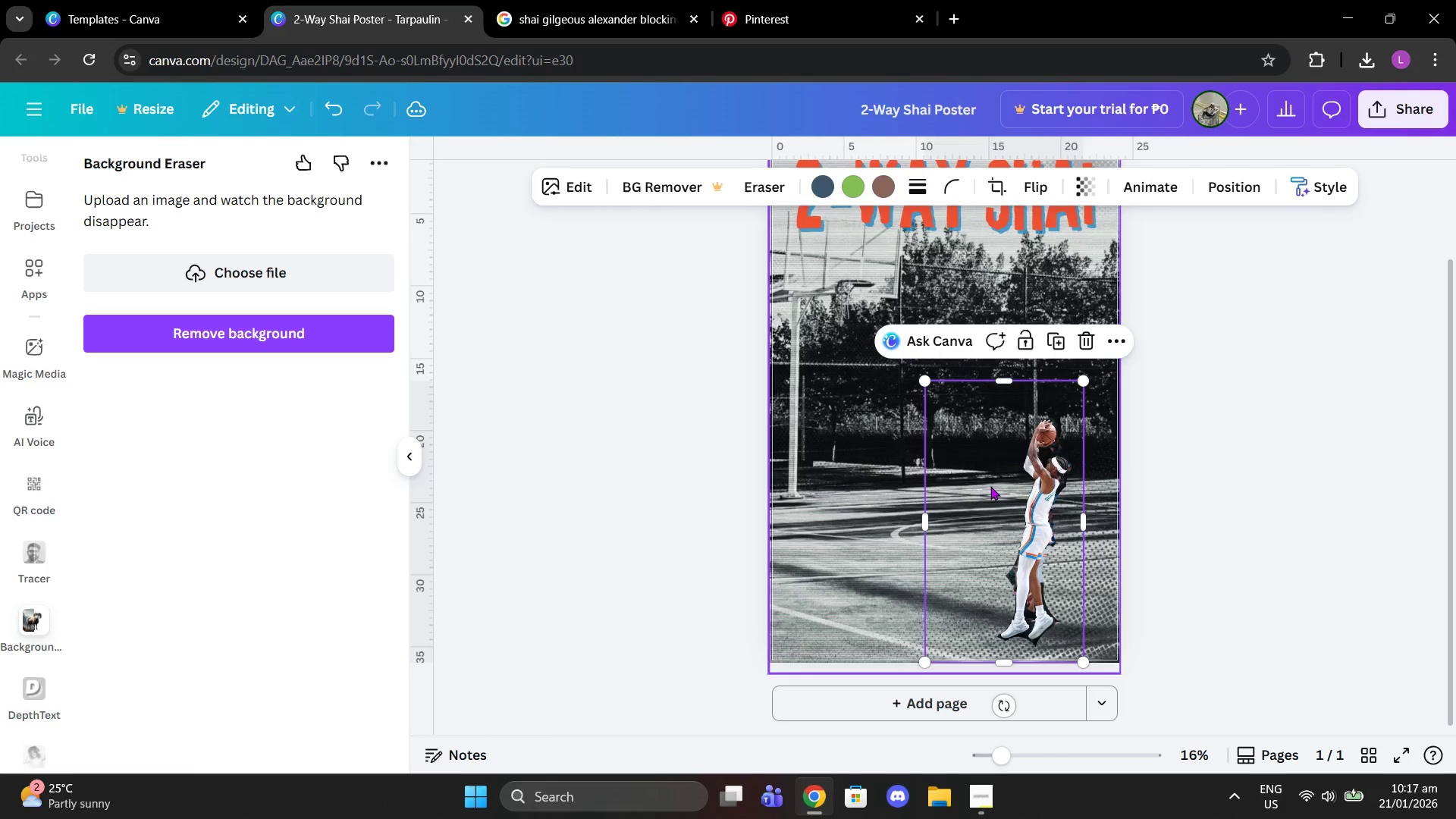 
left_click_drag(start_coordinate=[996, 510], to_coordinate=[969, 439])
 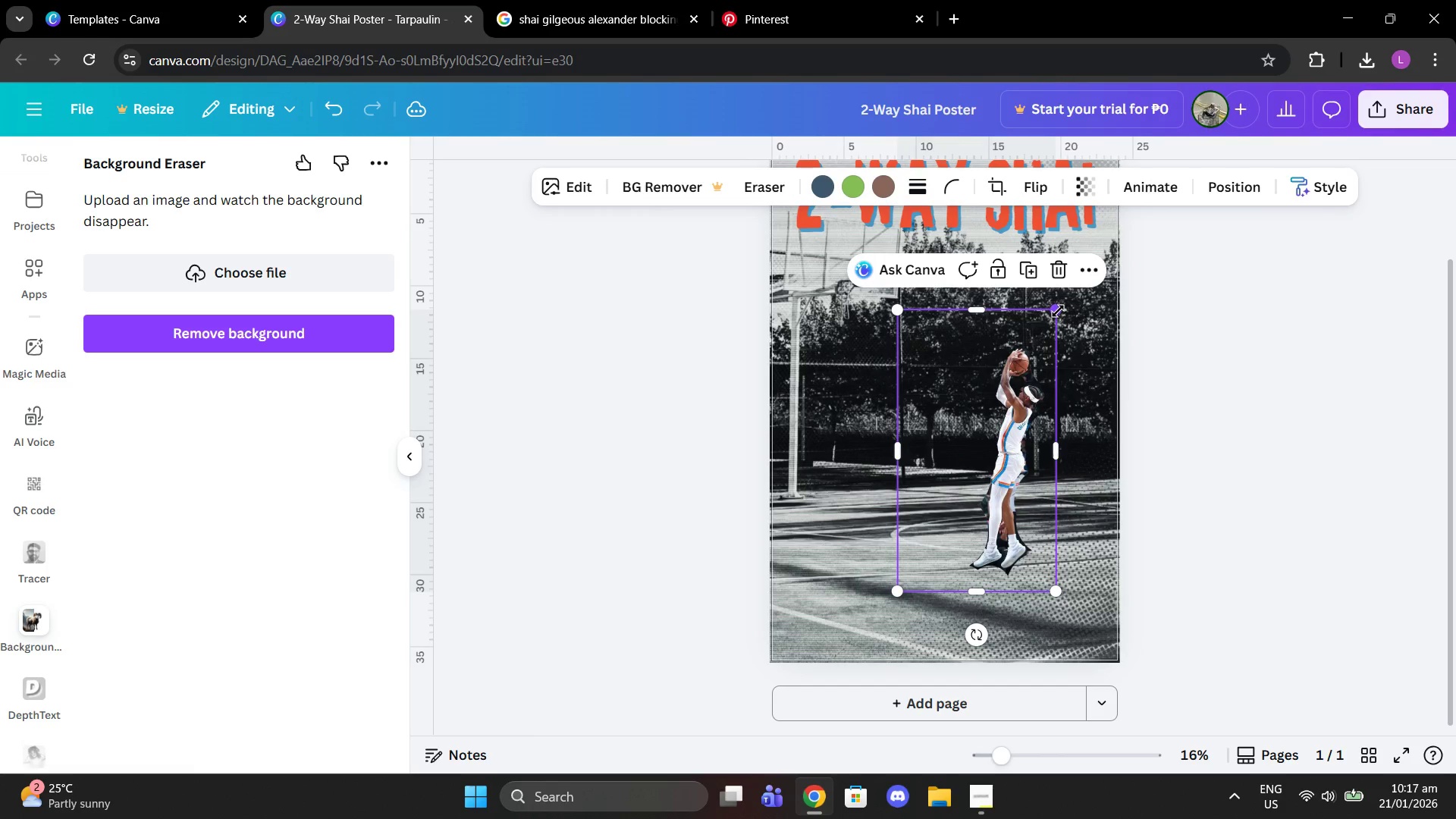 
left_click_drag(start_coordinate=[1087, 299], to_coordinate=[1106, 290])
 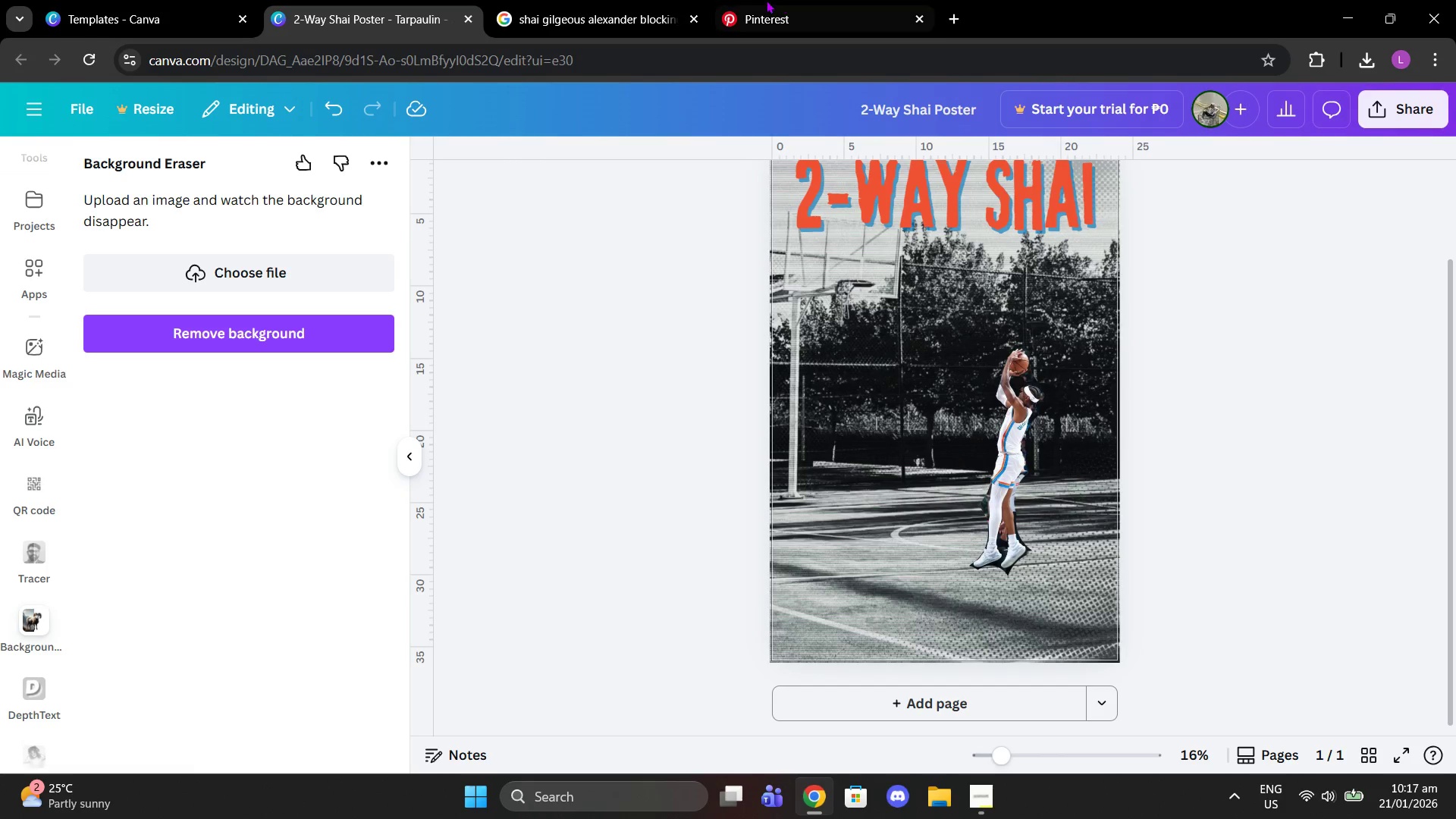 
left_click([760, 0])
 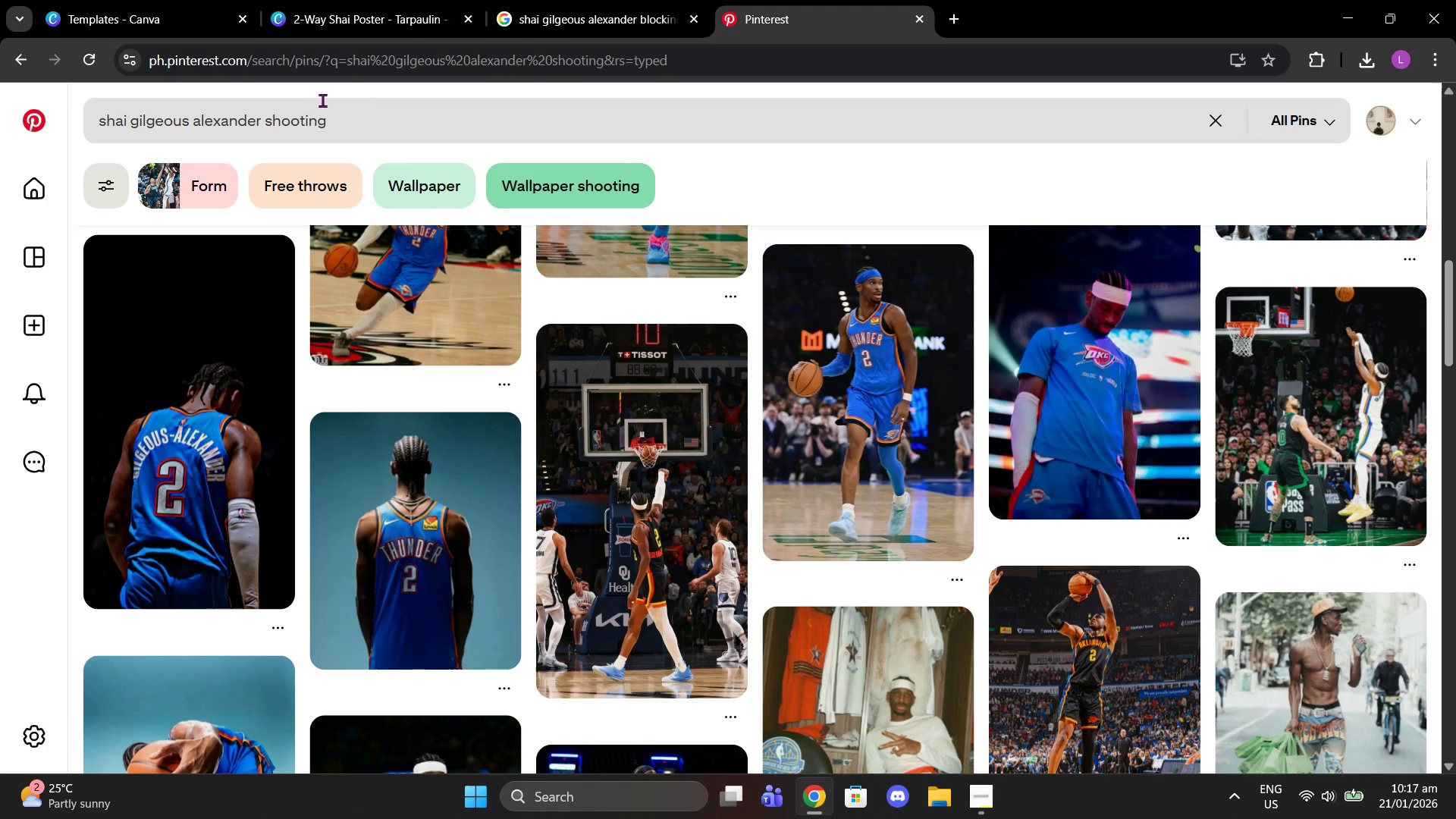 
double_click([302, 123])
 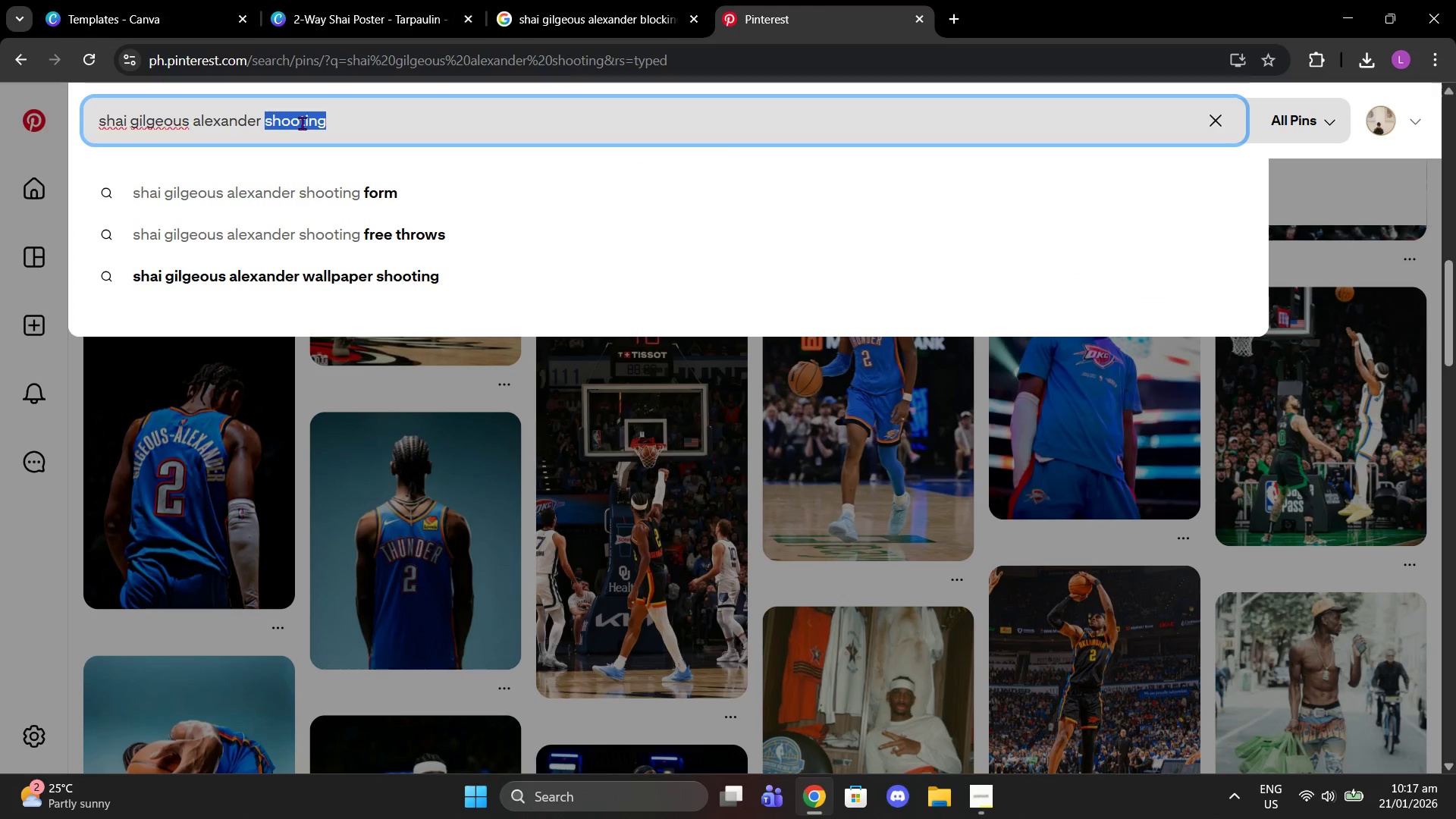 
type(blovk)
key(Backspace)
key(Backspace)
type(ck)
 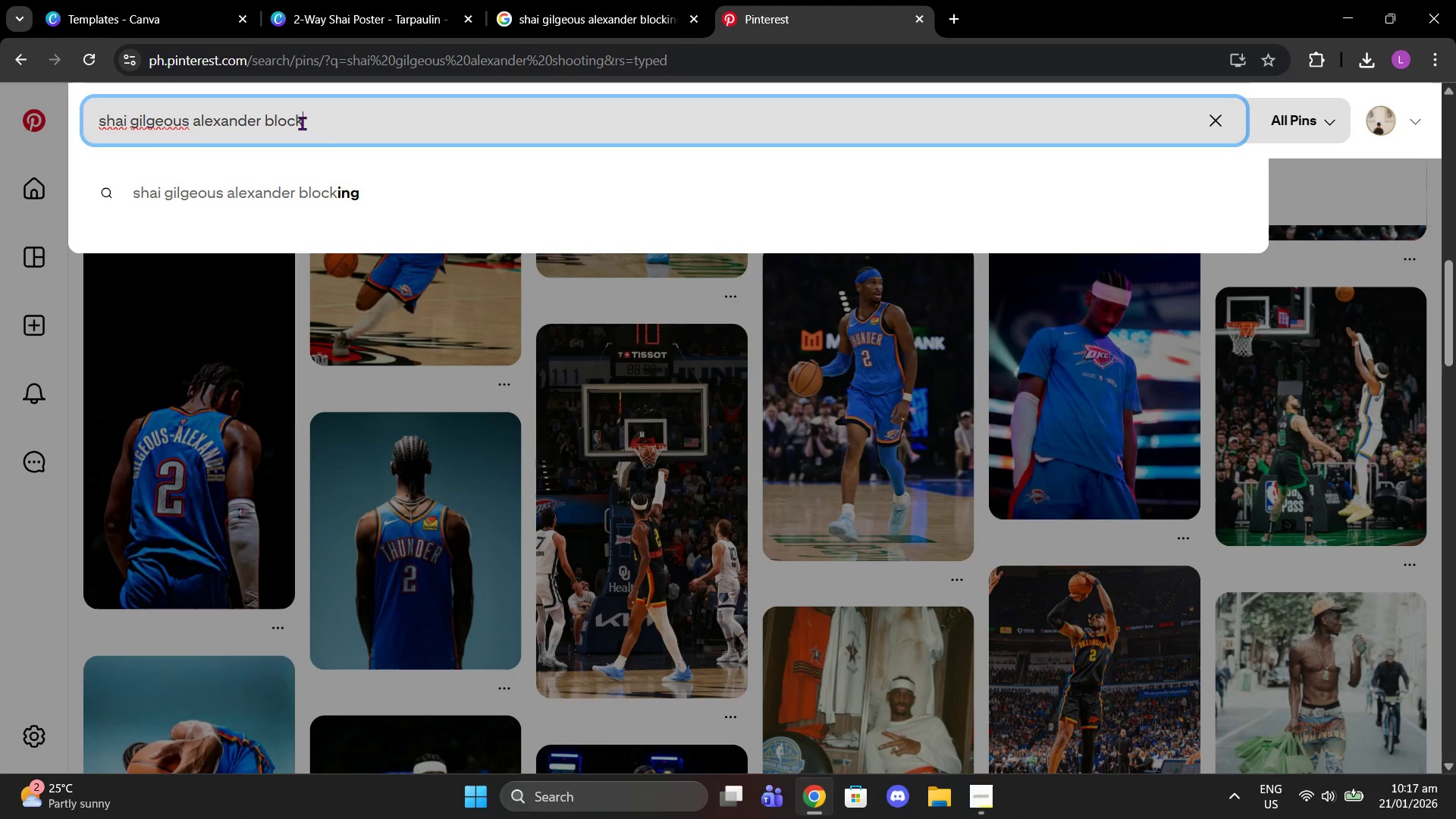 
key(Enter)
 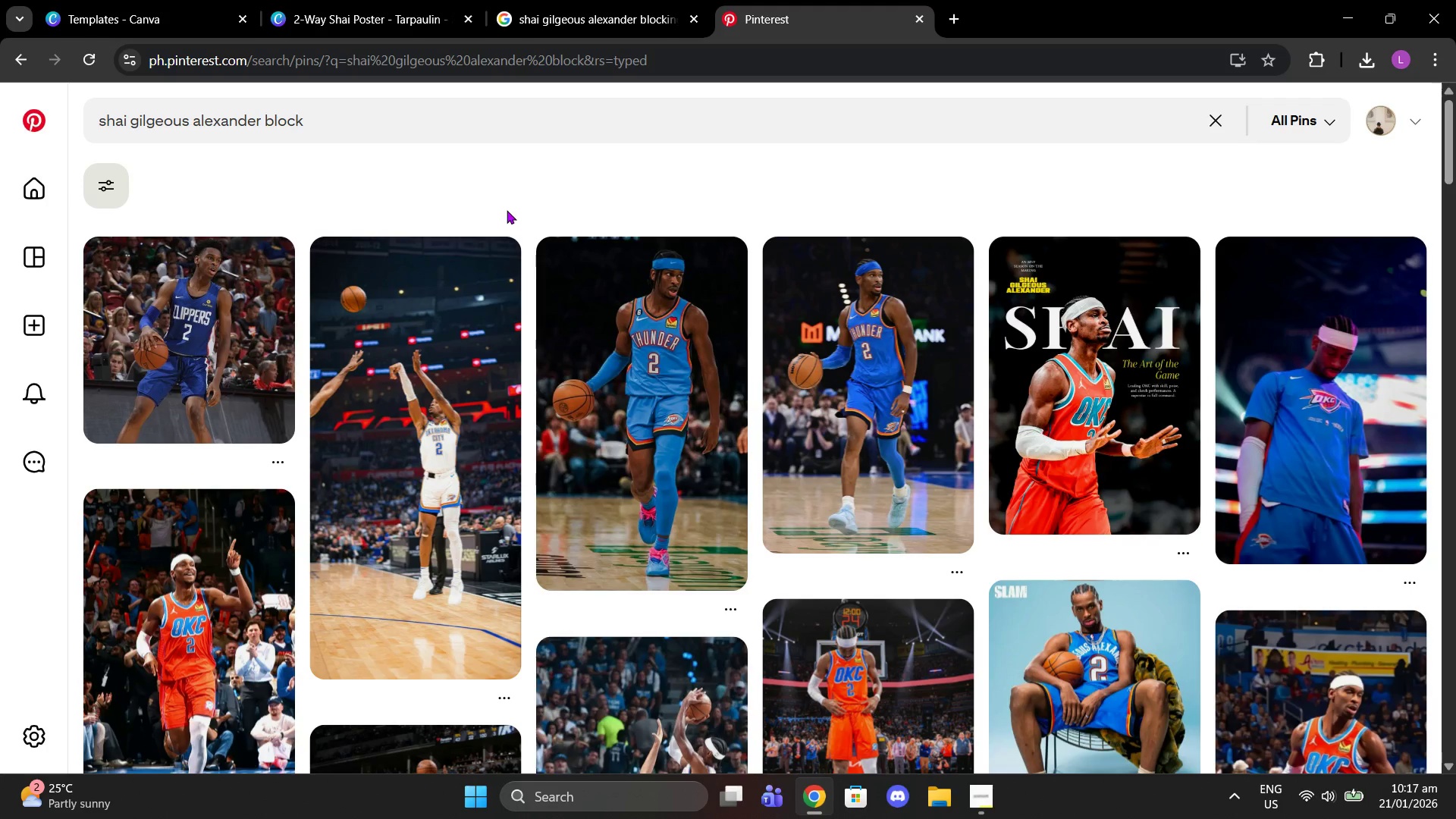 
scroll: coordinate [733, 296], scroll_direction: down, amount: 1.0
 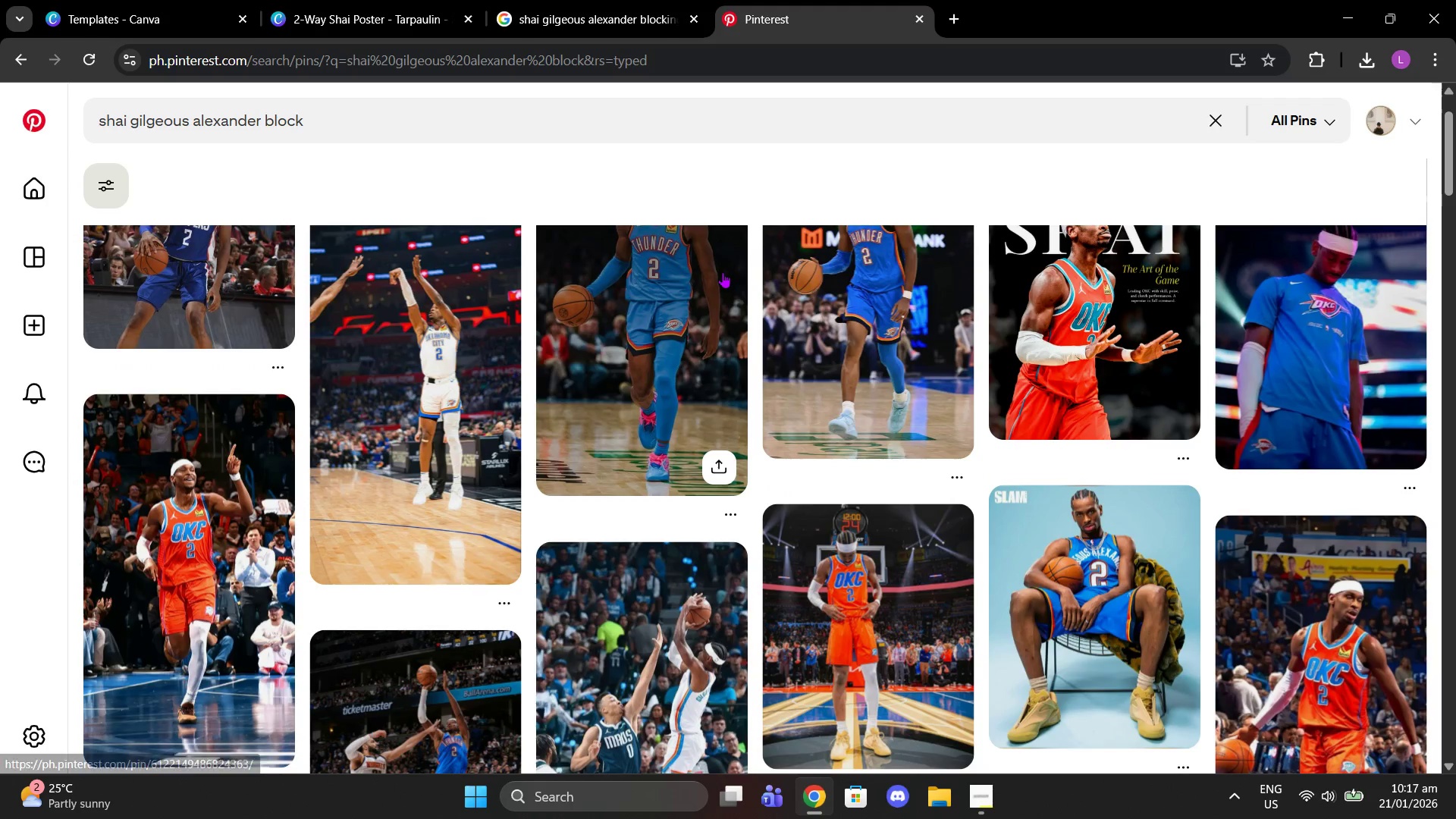 
scroll: coordinate [722, 268], scroll_direction: none, amount: 0.0
 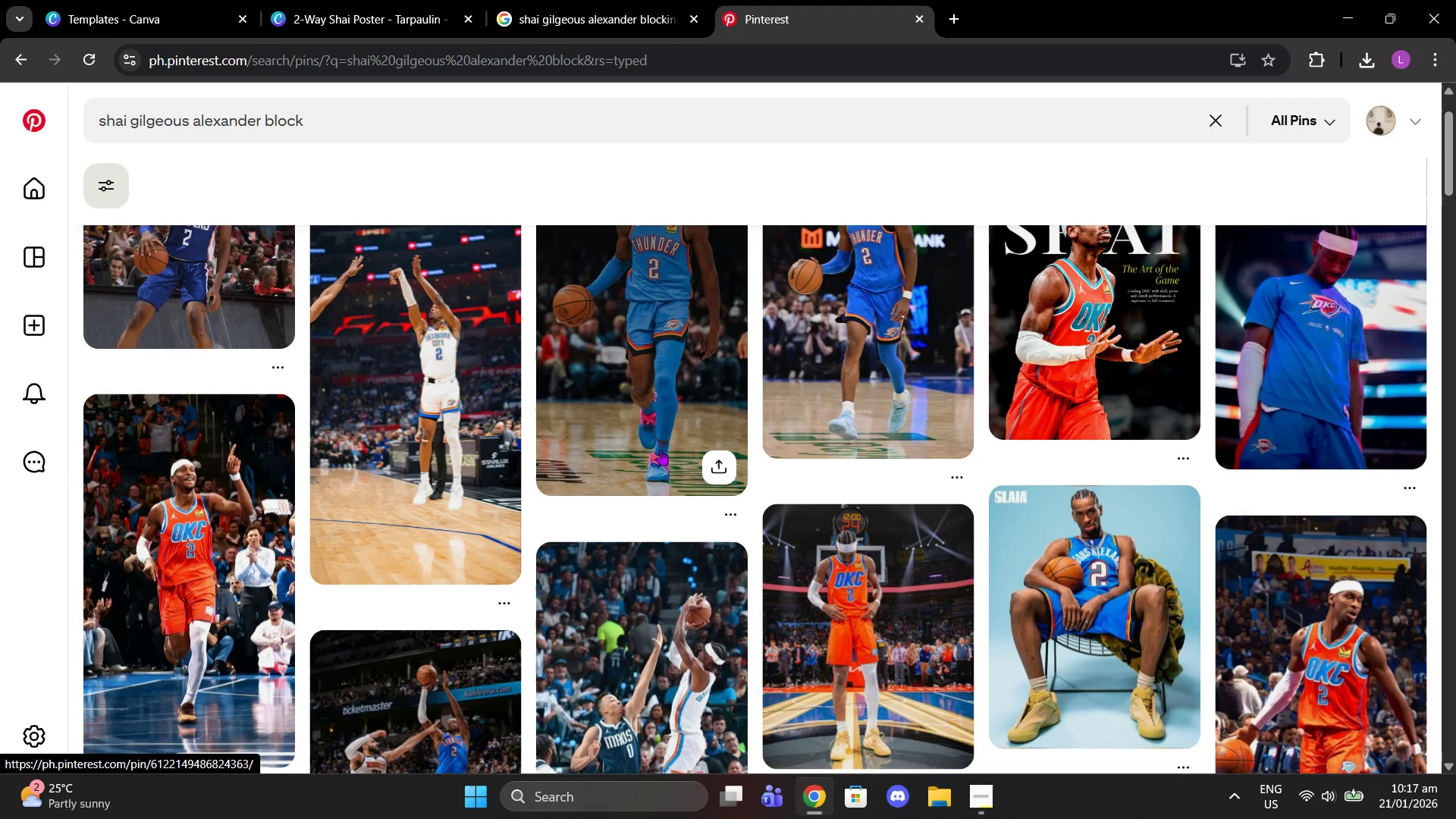 
scroll: coordinate [770, 497], scroll_direction: down, amount: 9.0
 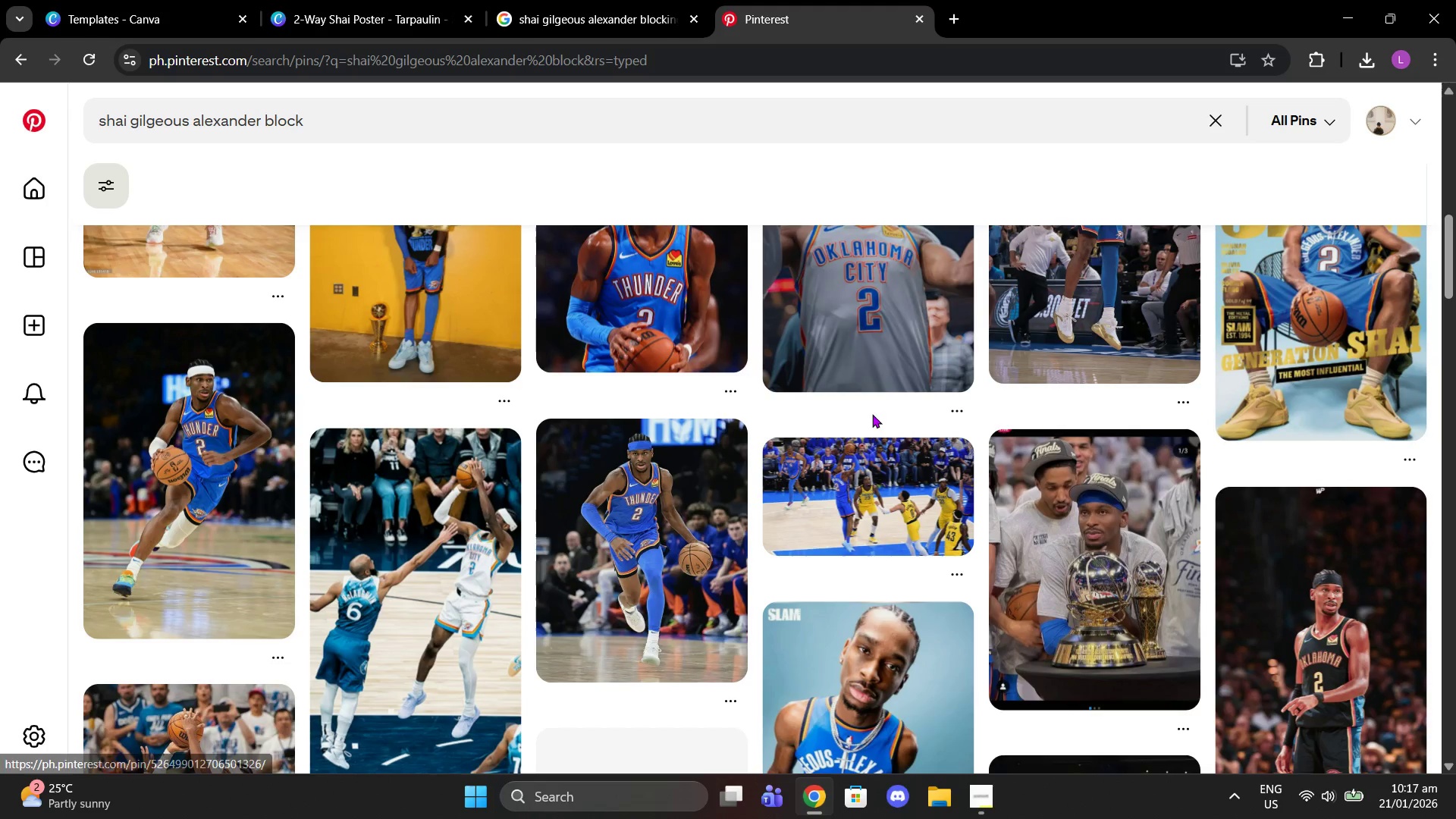 
left_click([1131, 336])
 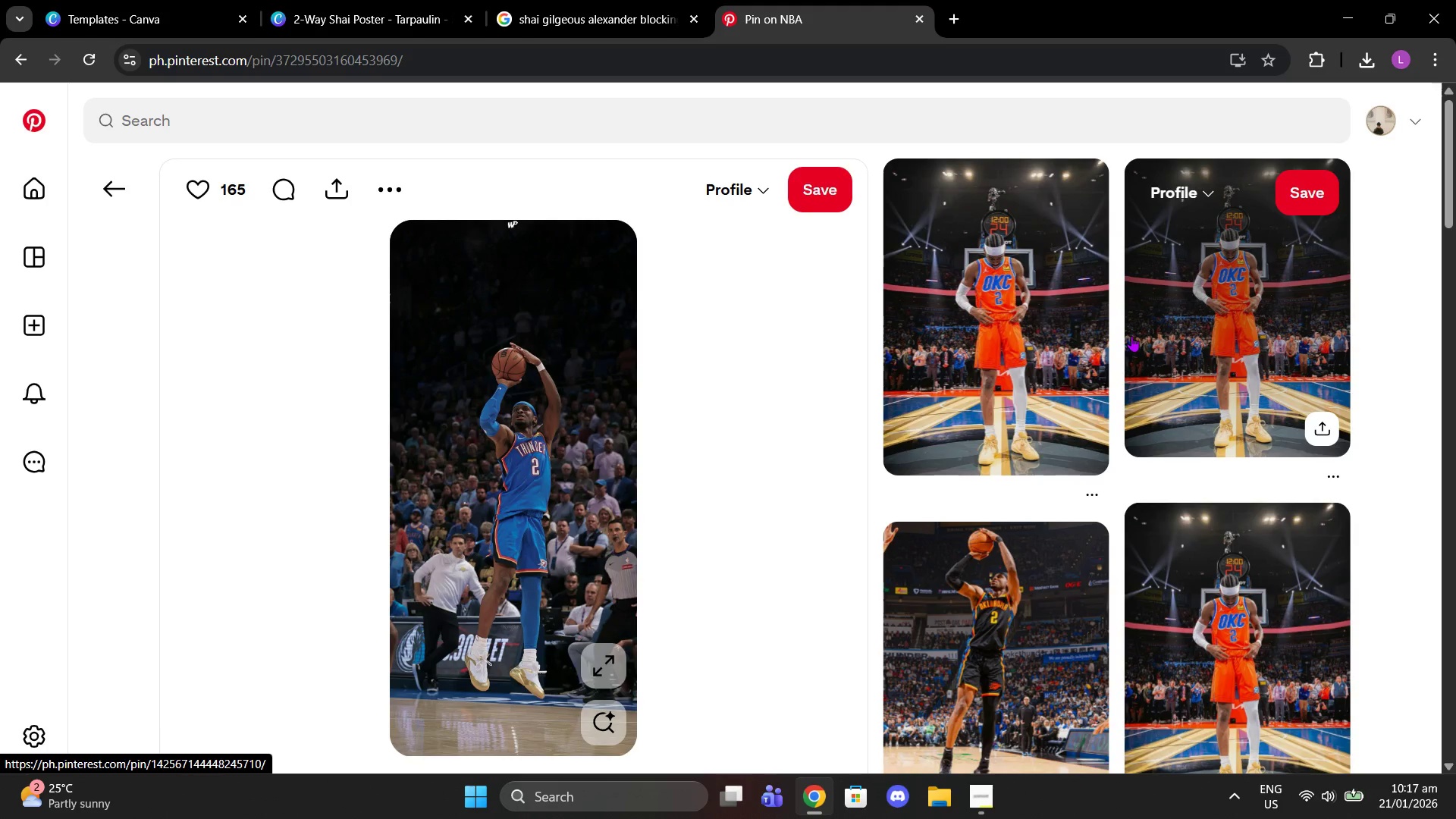 
scroll: coordinate [1108, 366], scroll_direction: down, amount: 3.0
 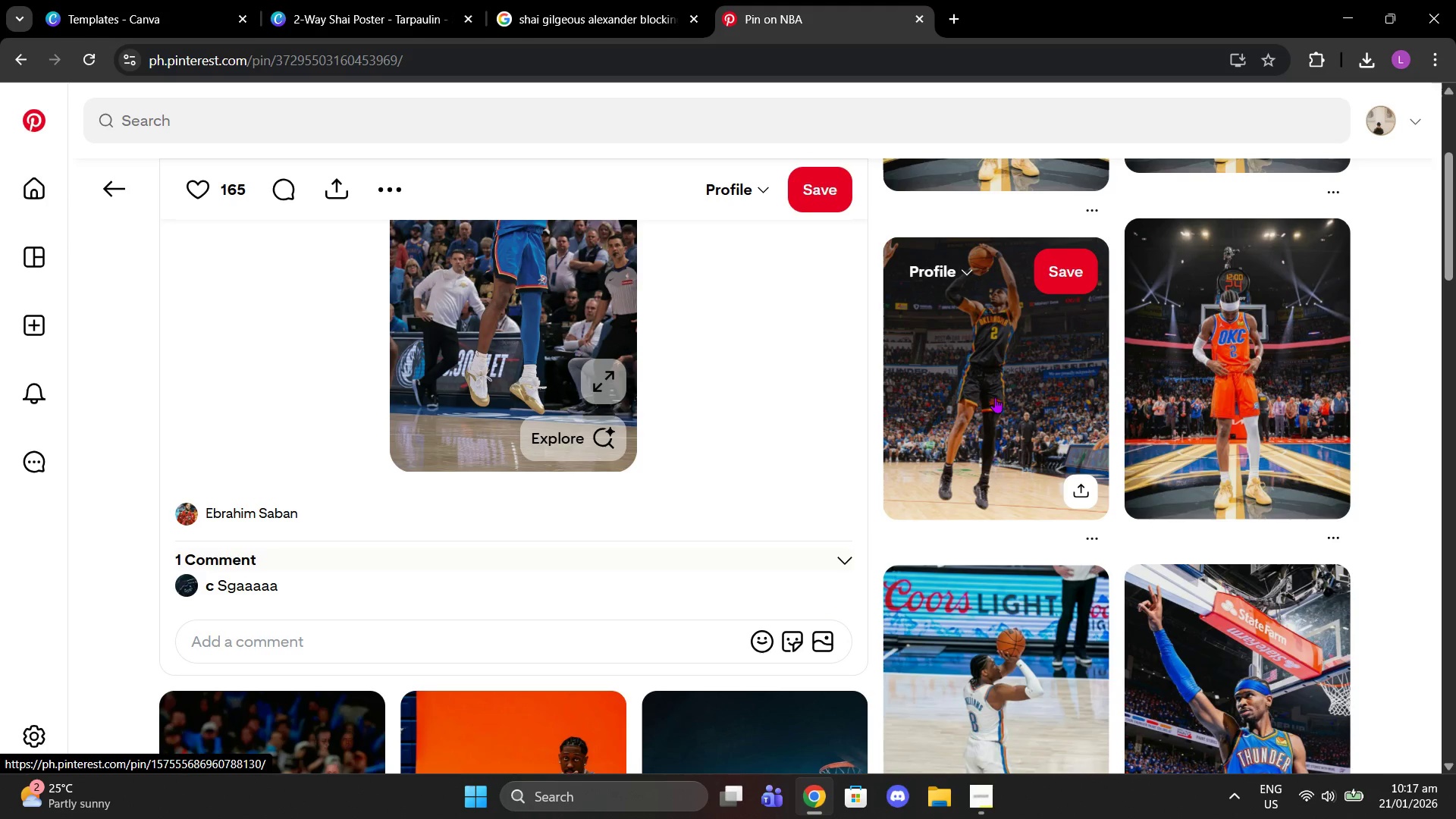 
left_click([995, 397])
 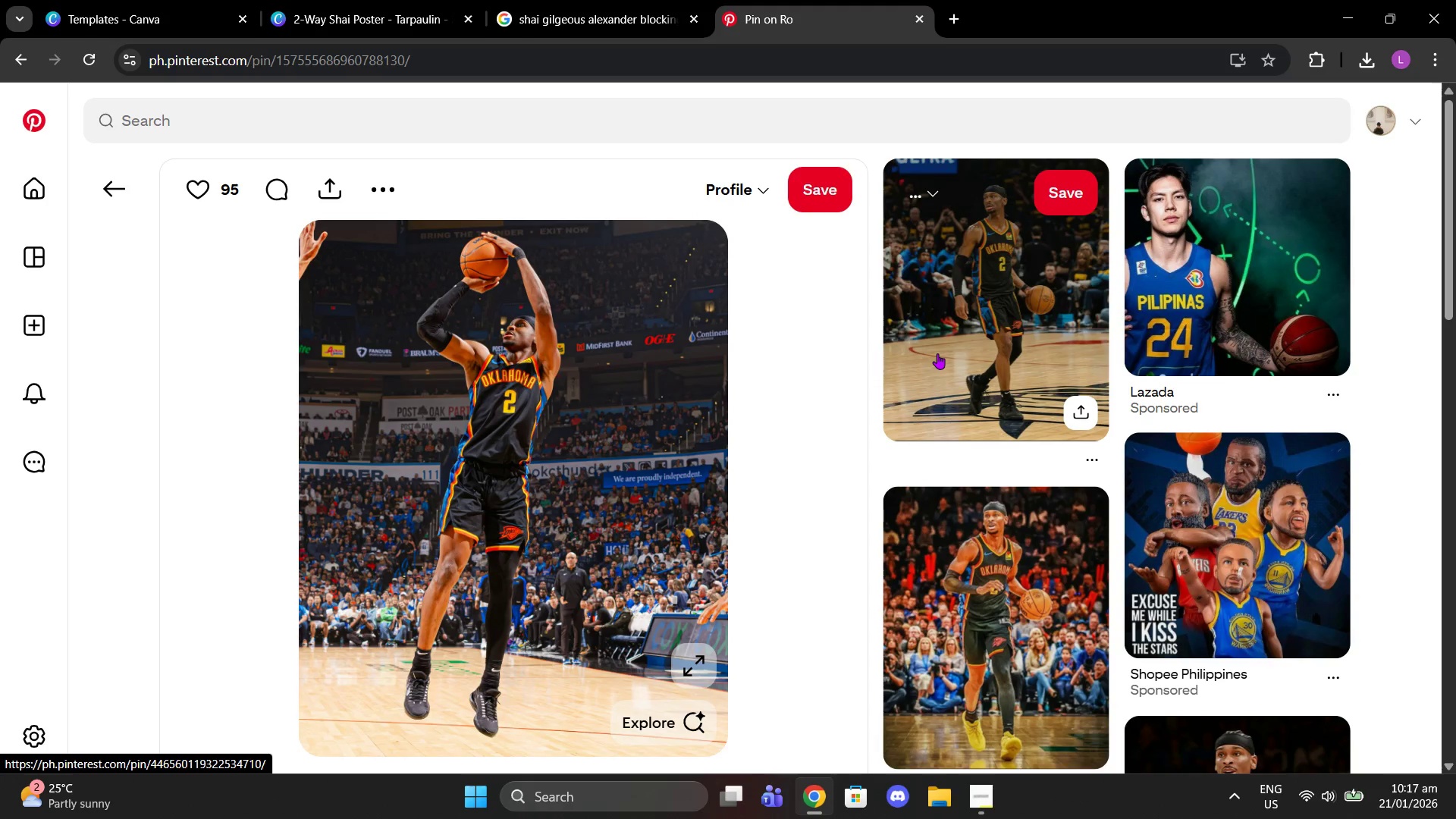 
scroll: coordinate [937, 353], scroll_direction: down, amount: 2.0
 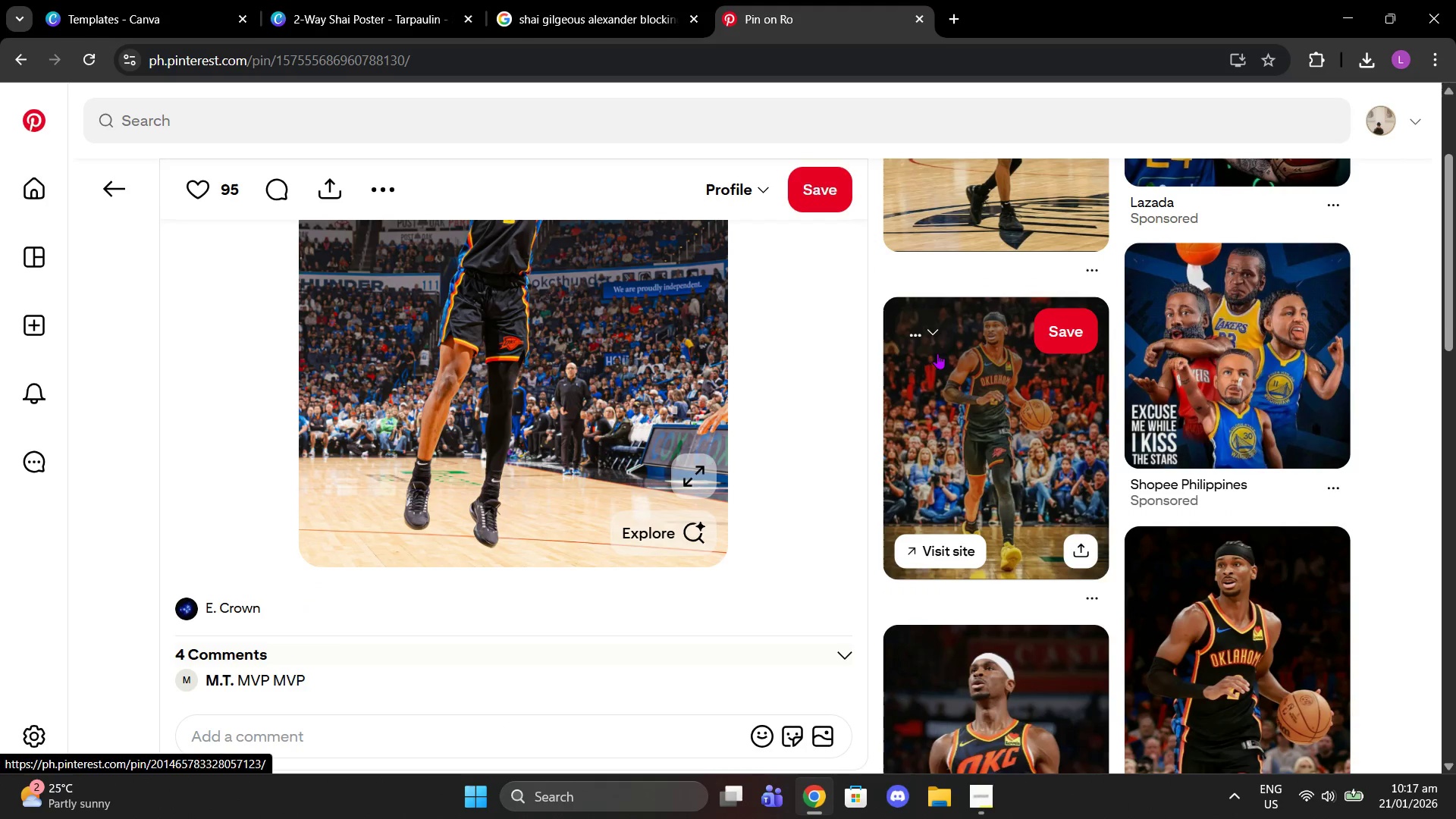 
scroll: coordinate [937, 353], scroll_direction: up, amount: 2.0
 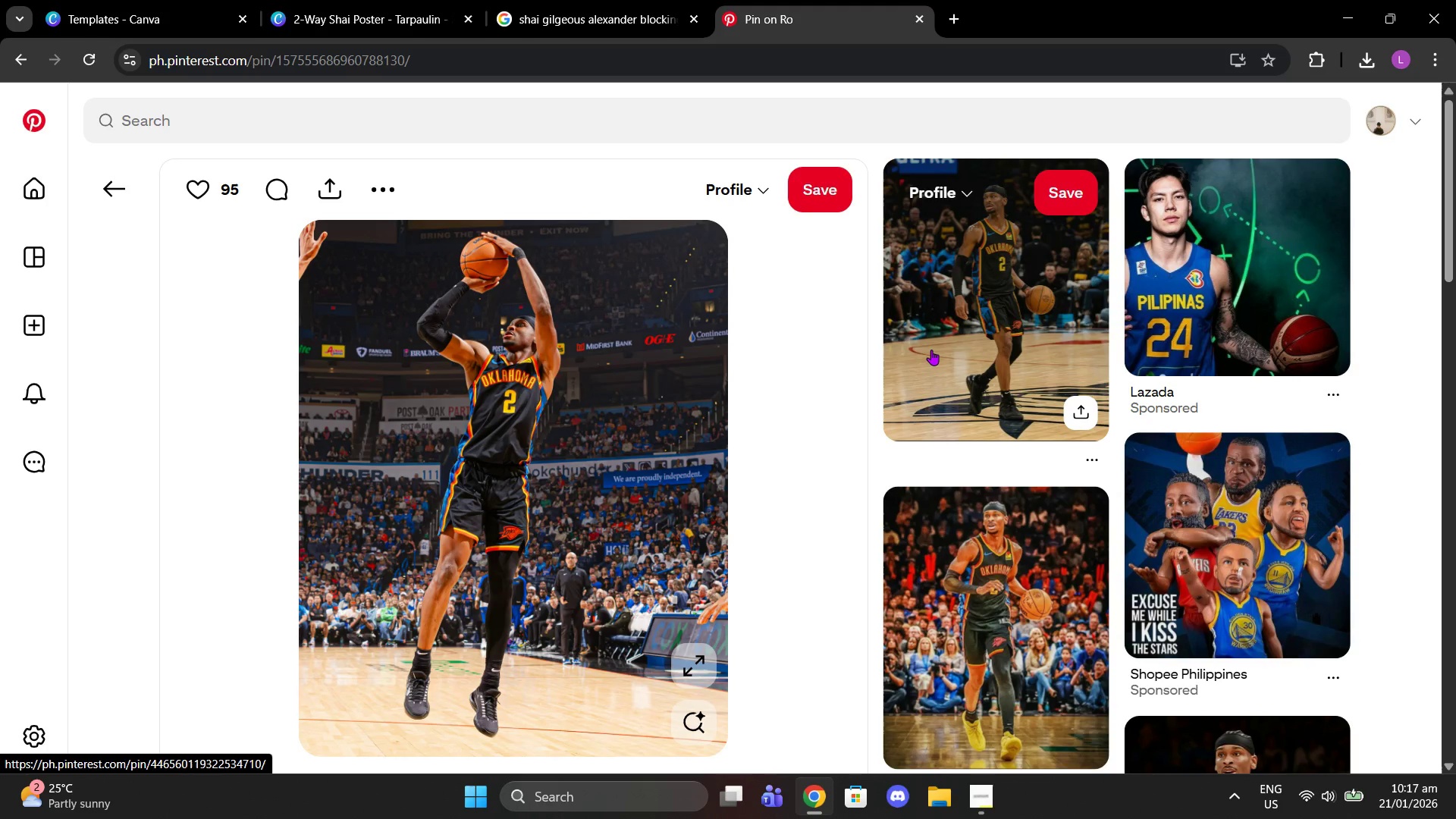 
scroll: coordinate [930, 351], scroll_direction: down, amount: 6.0
 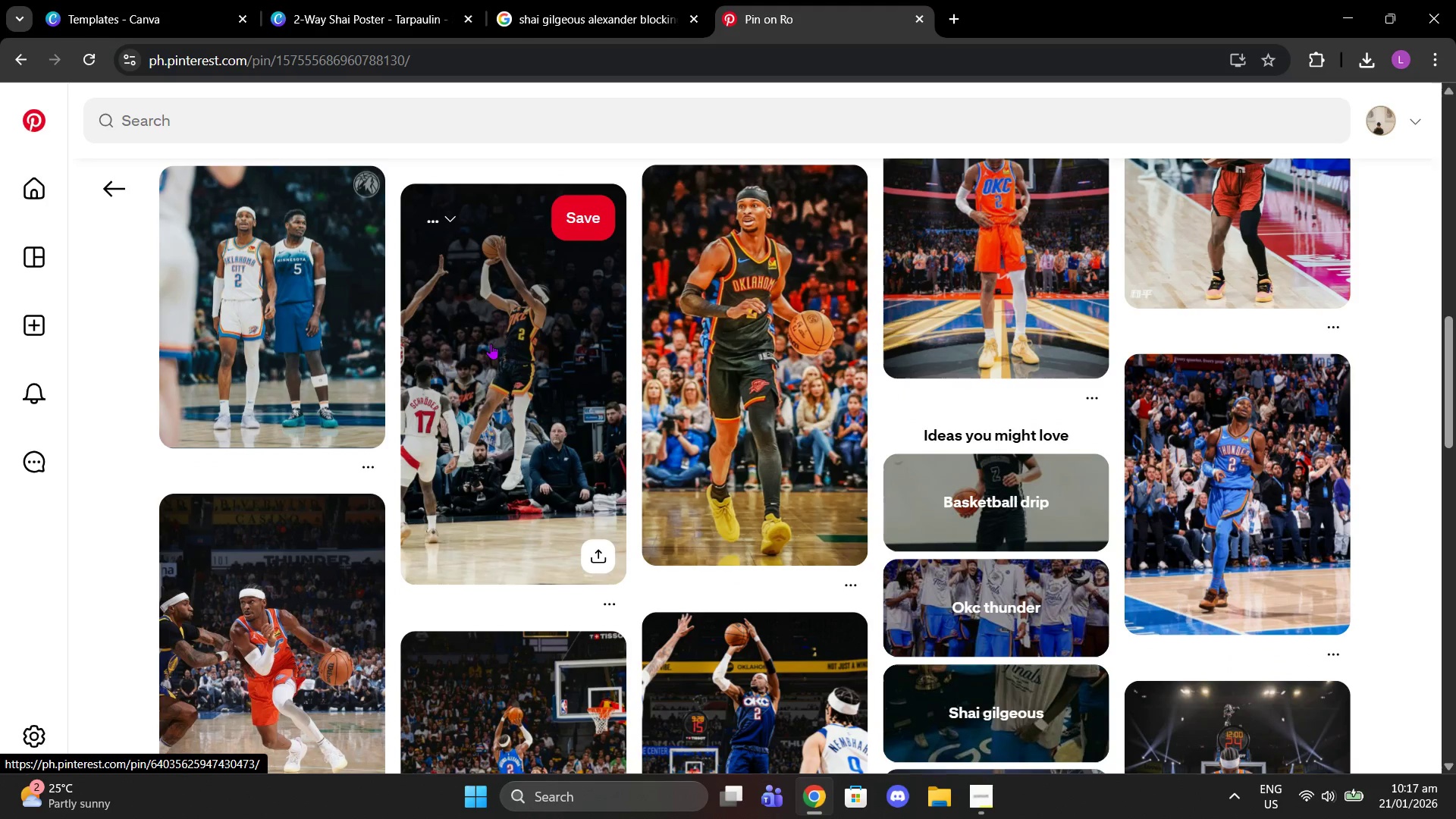 
left_click([491, 344])
 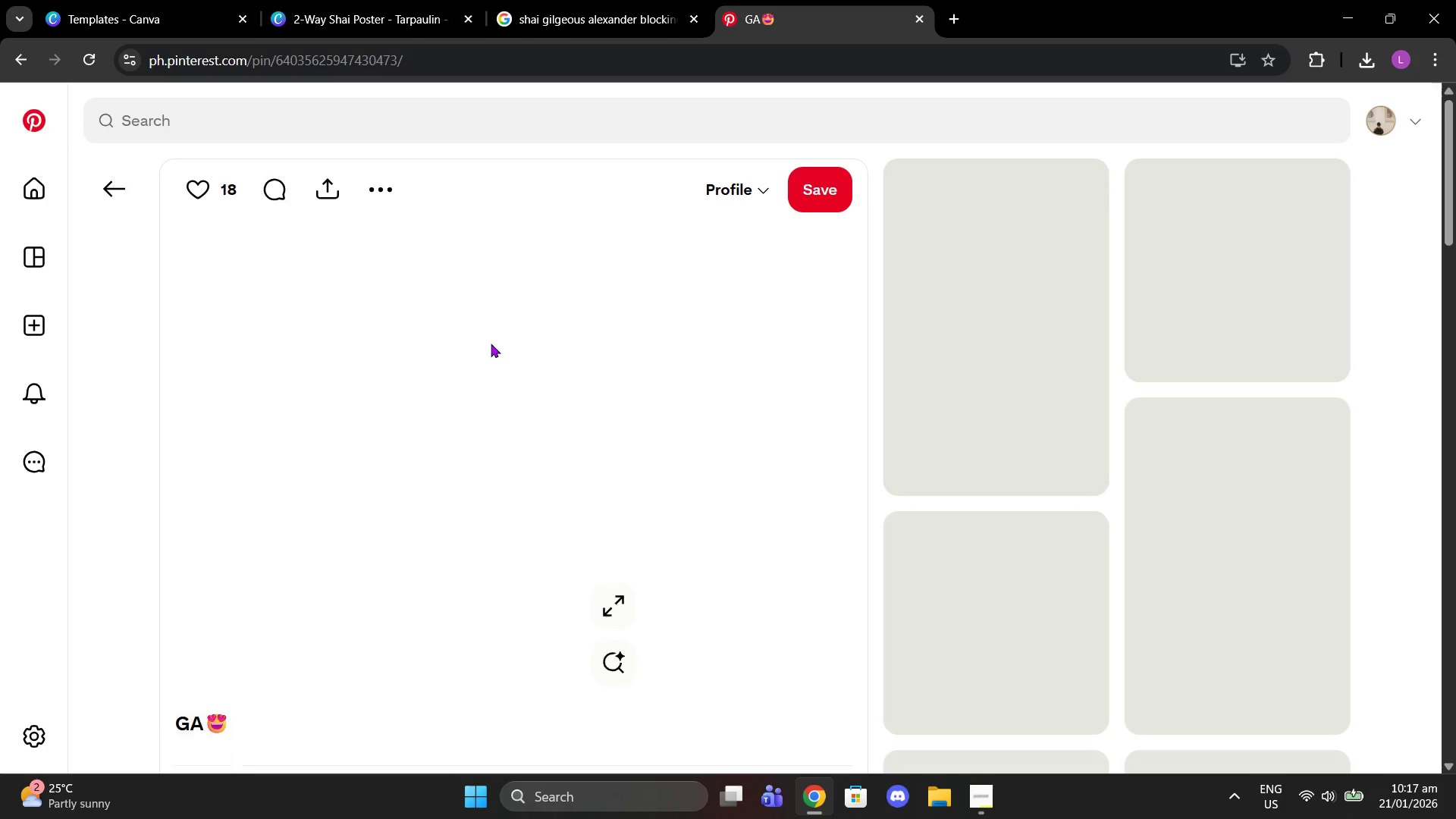 
scroll: coordinate [497, 347], scroll_direction: down, amount: 1.0
 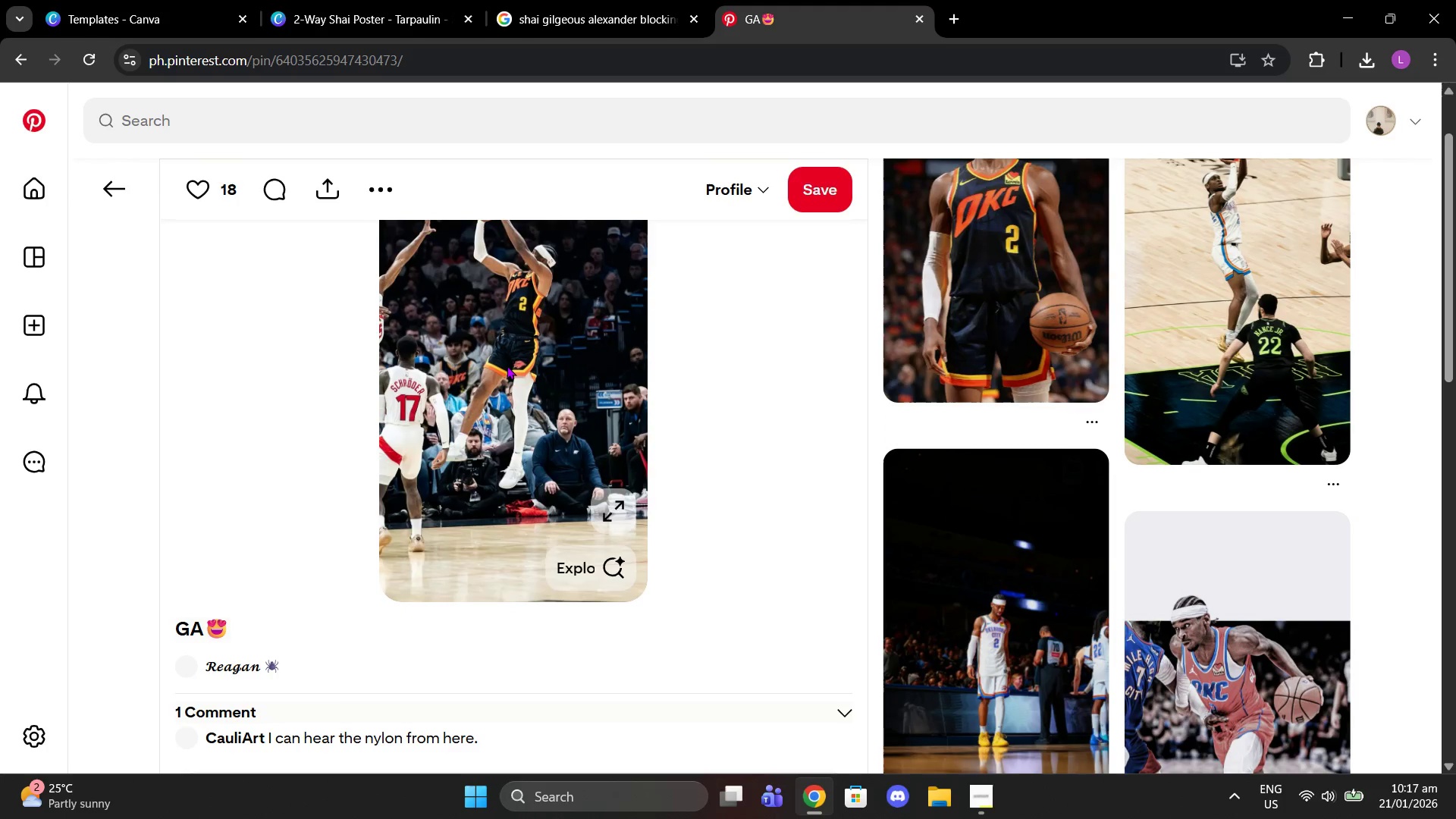 
scroll: coordinate [507, 366], scroll_direction: up, amount: 2.0
 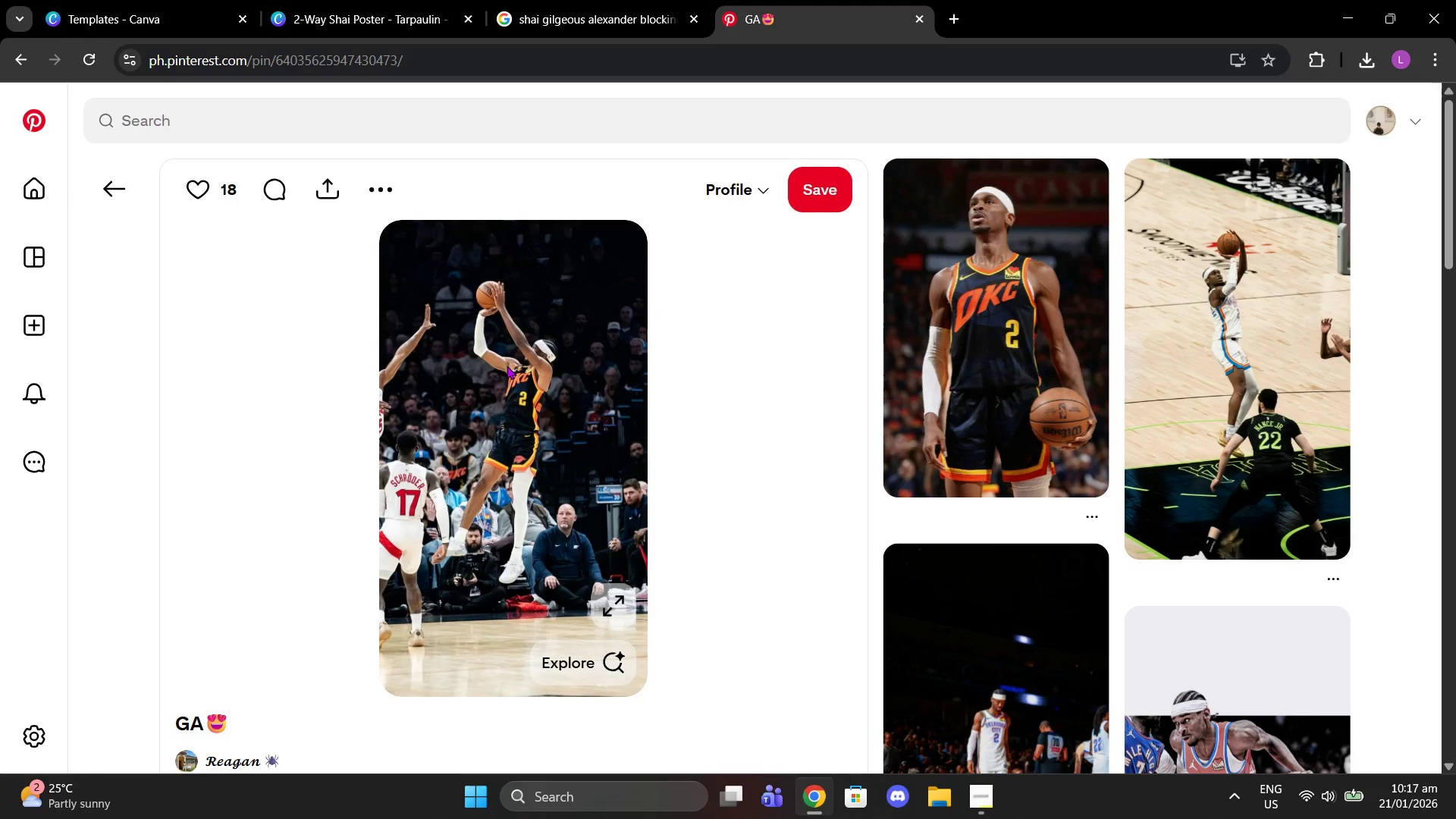 
scroll: coordinate [507, 366], scroll_direction: down, amount: 2.0
 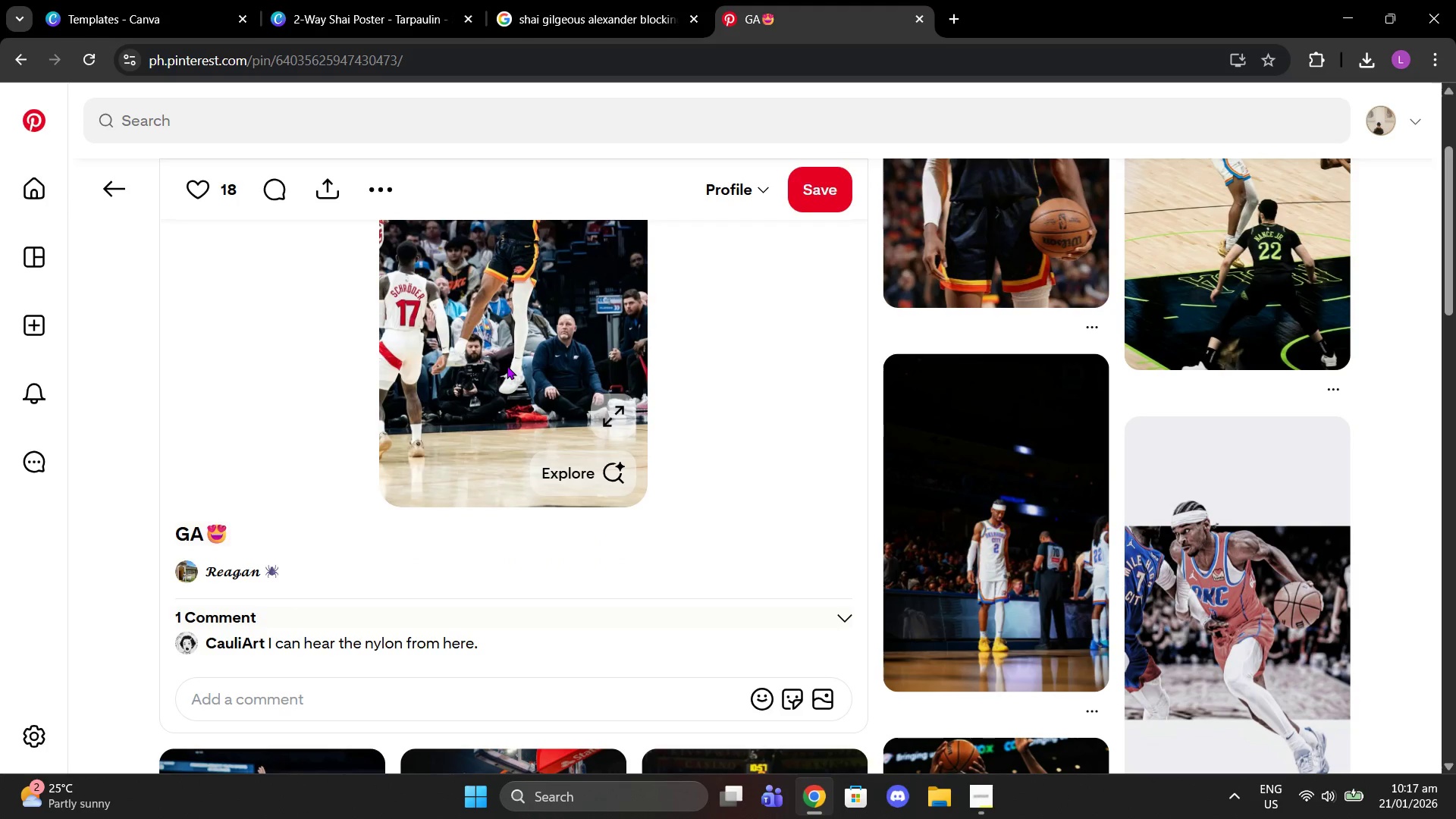 
scroll: coordinate [507, 366], scroll_direction: up, amount: 2.0
 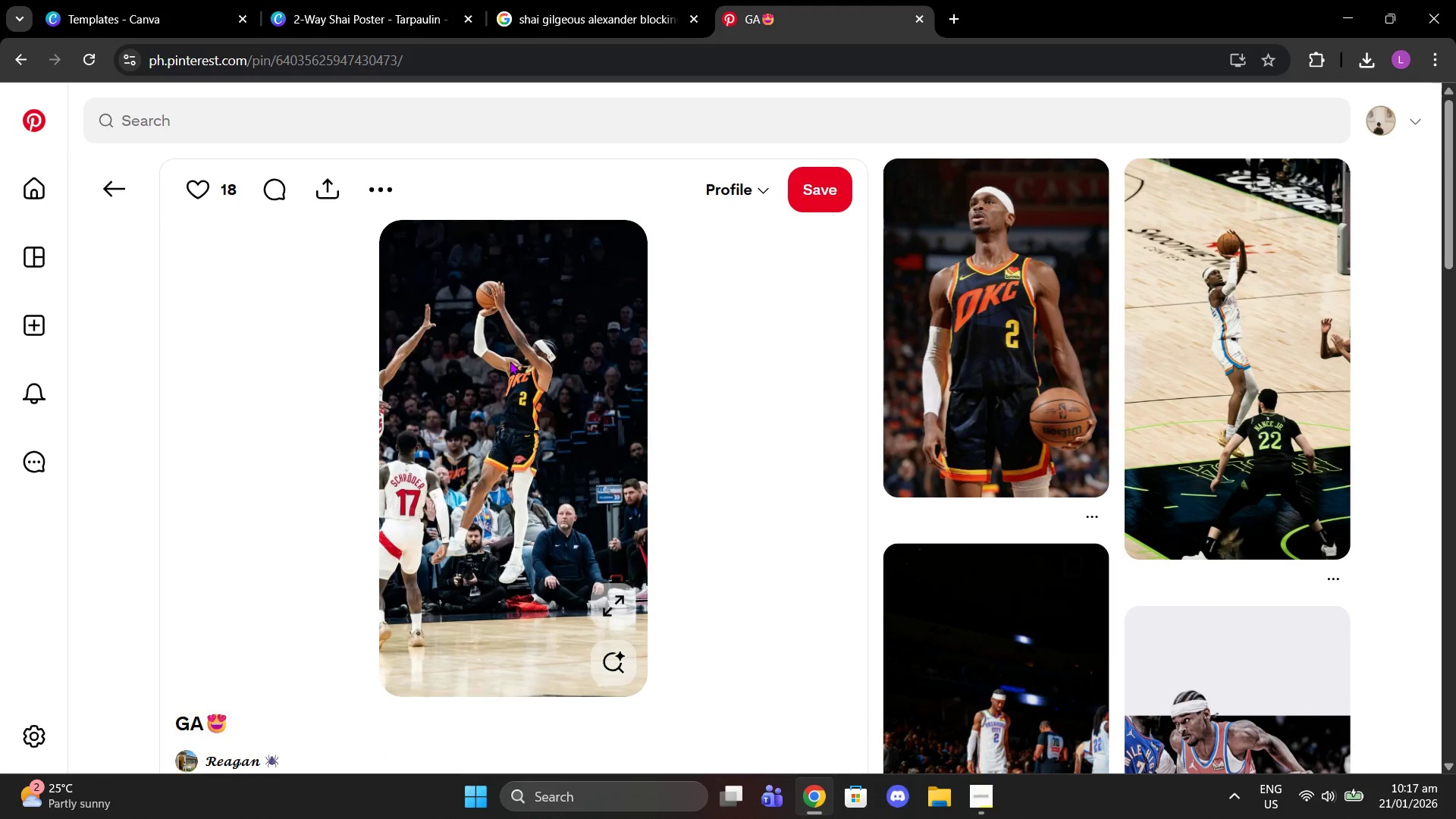 
scroll: coordinate [510, 361], scroll_direction: down, amount: 4.0
 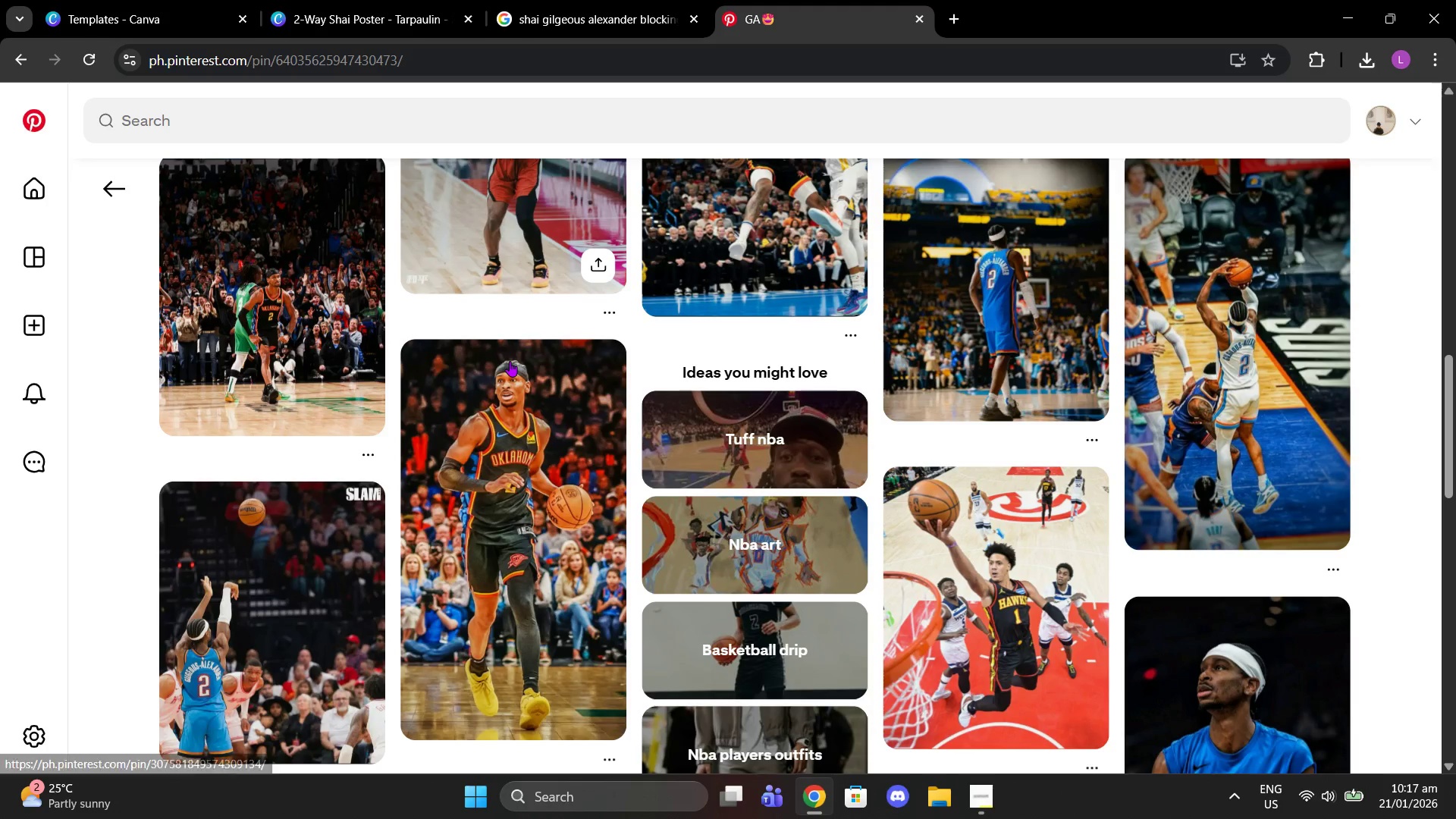 
scroll: coordinate [611, 336], scroll_direction: up, amount: 1.0
 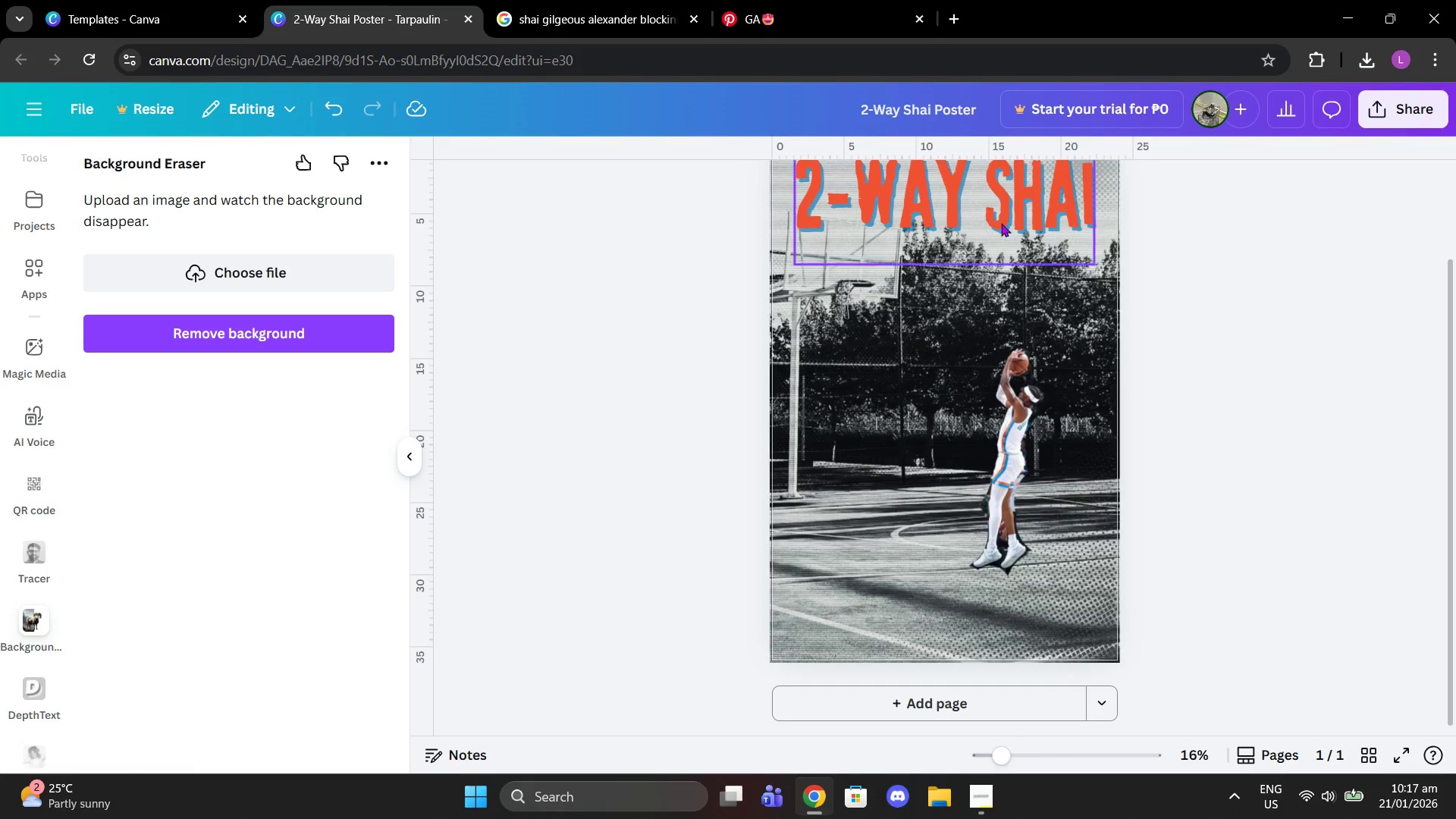 
left_click([999, 403])
 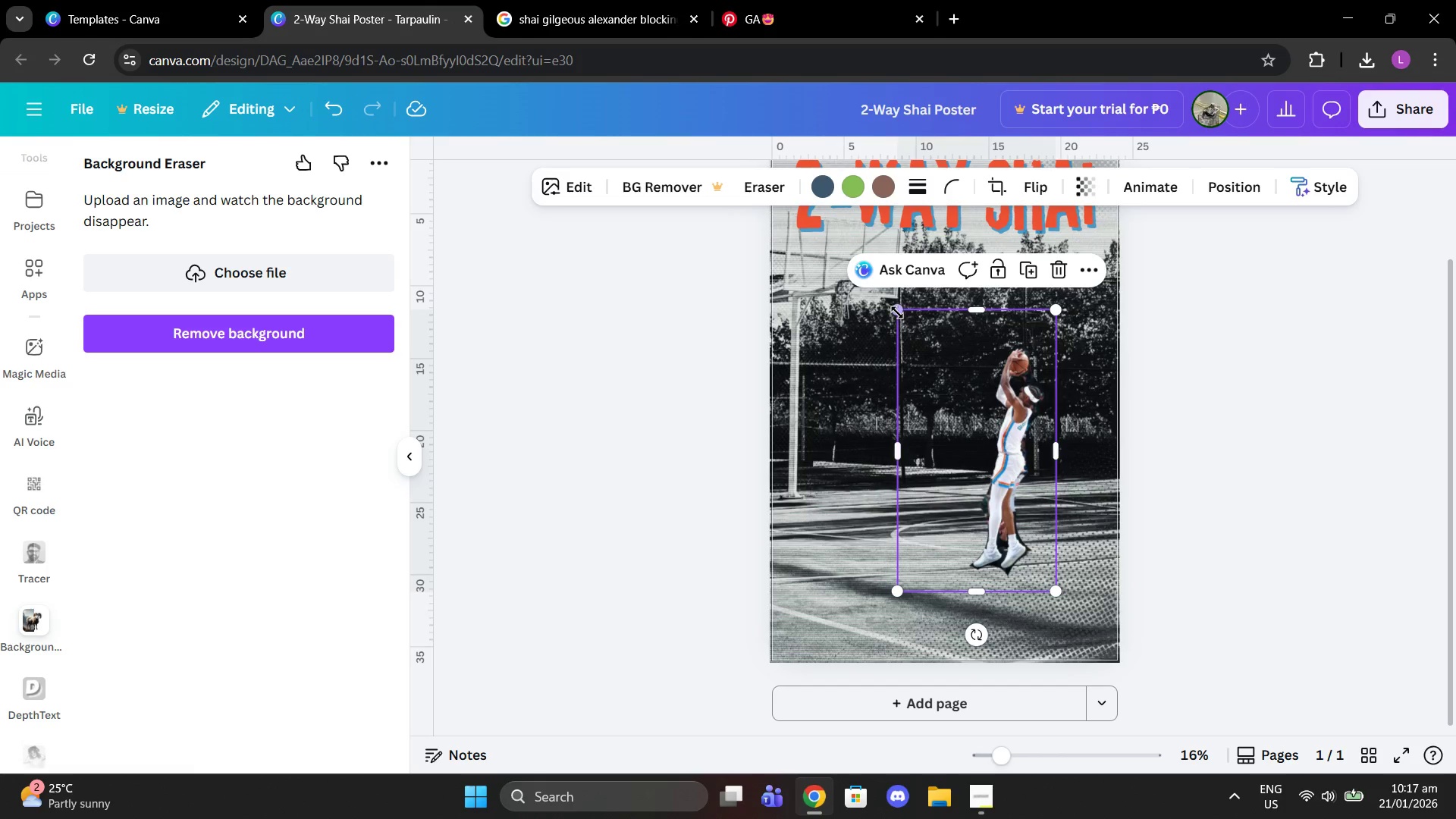 
left_click_drag(start_coordinate=[897, 312], to_coordinate=[861, 285])
 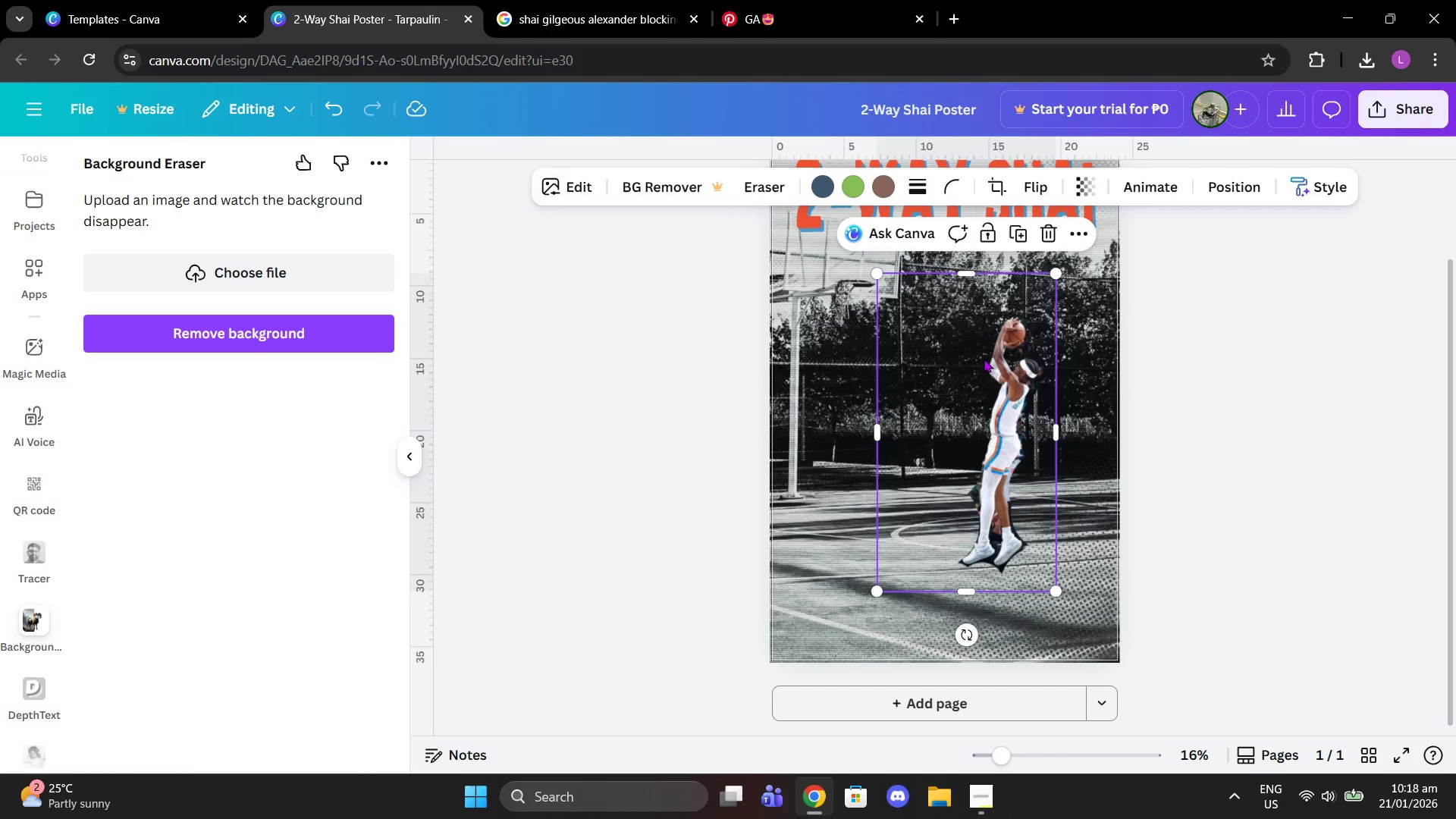 
left_click_drag(start_coordinate=[985, 359], to_coordinate=[997, 366])
 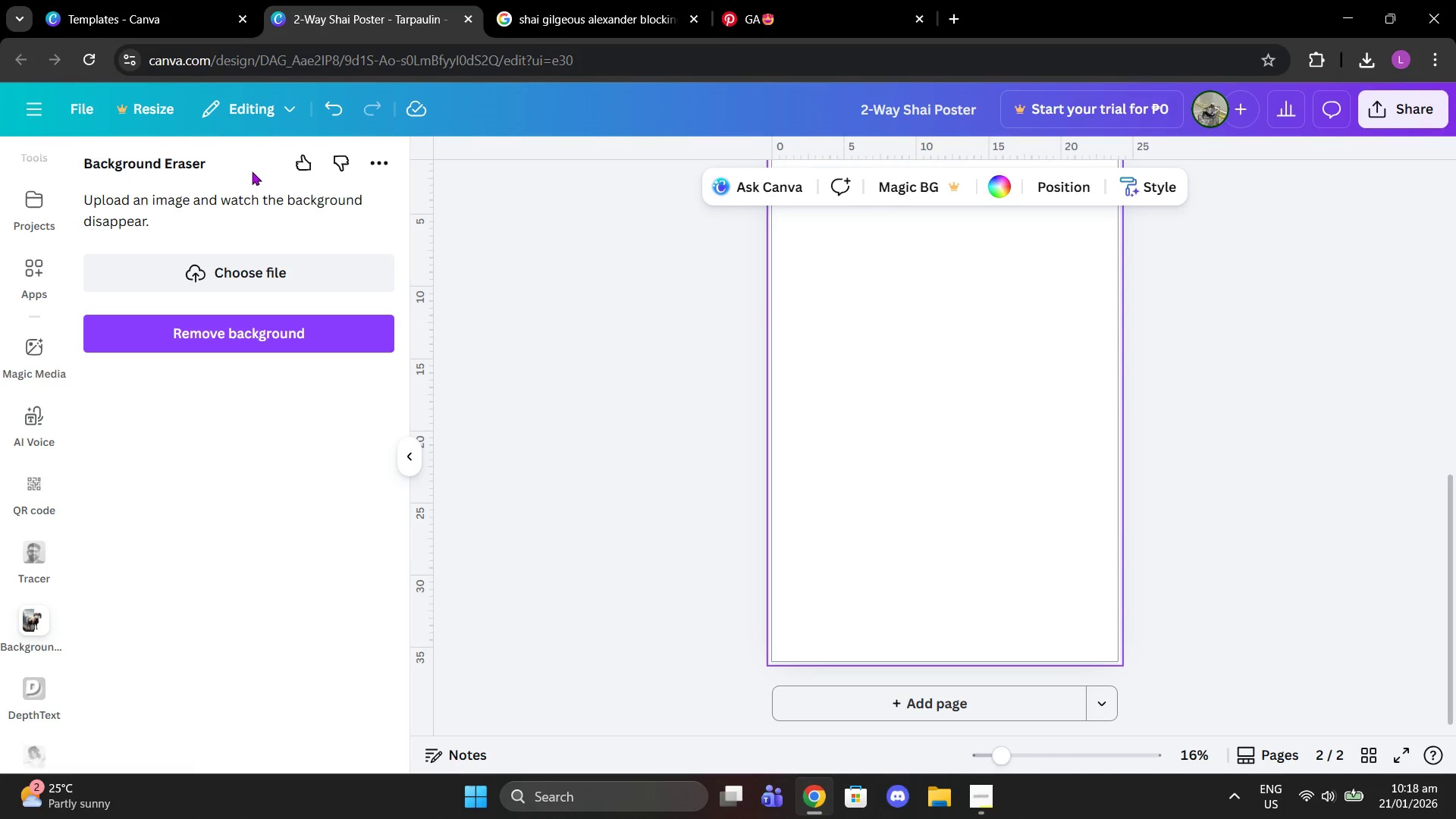 
scroll: coordinate [40, 250], scroll_direction: up, amount: 3.0
 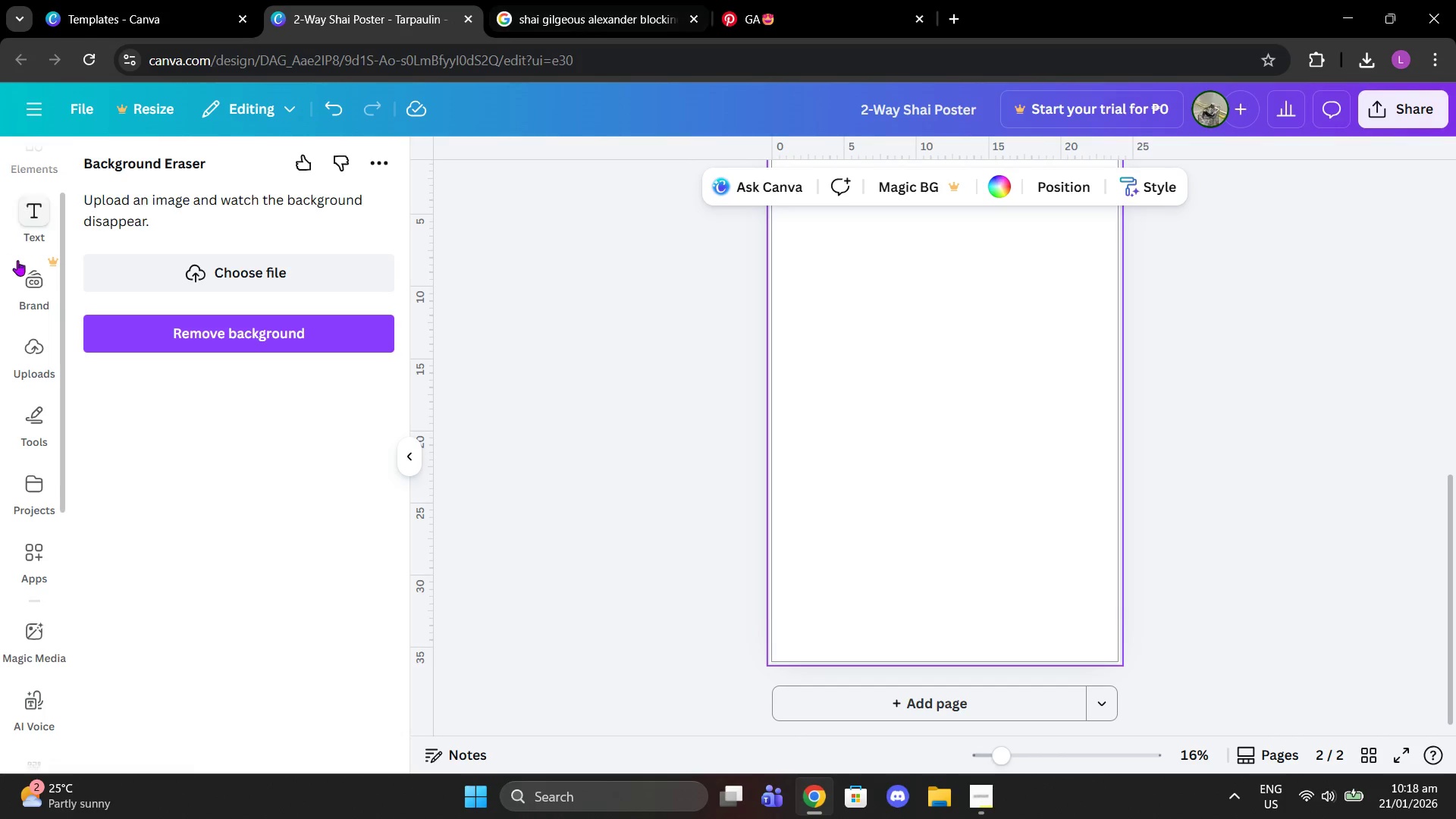 
left_click([27, 246])
 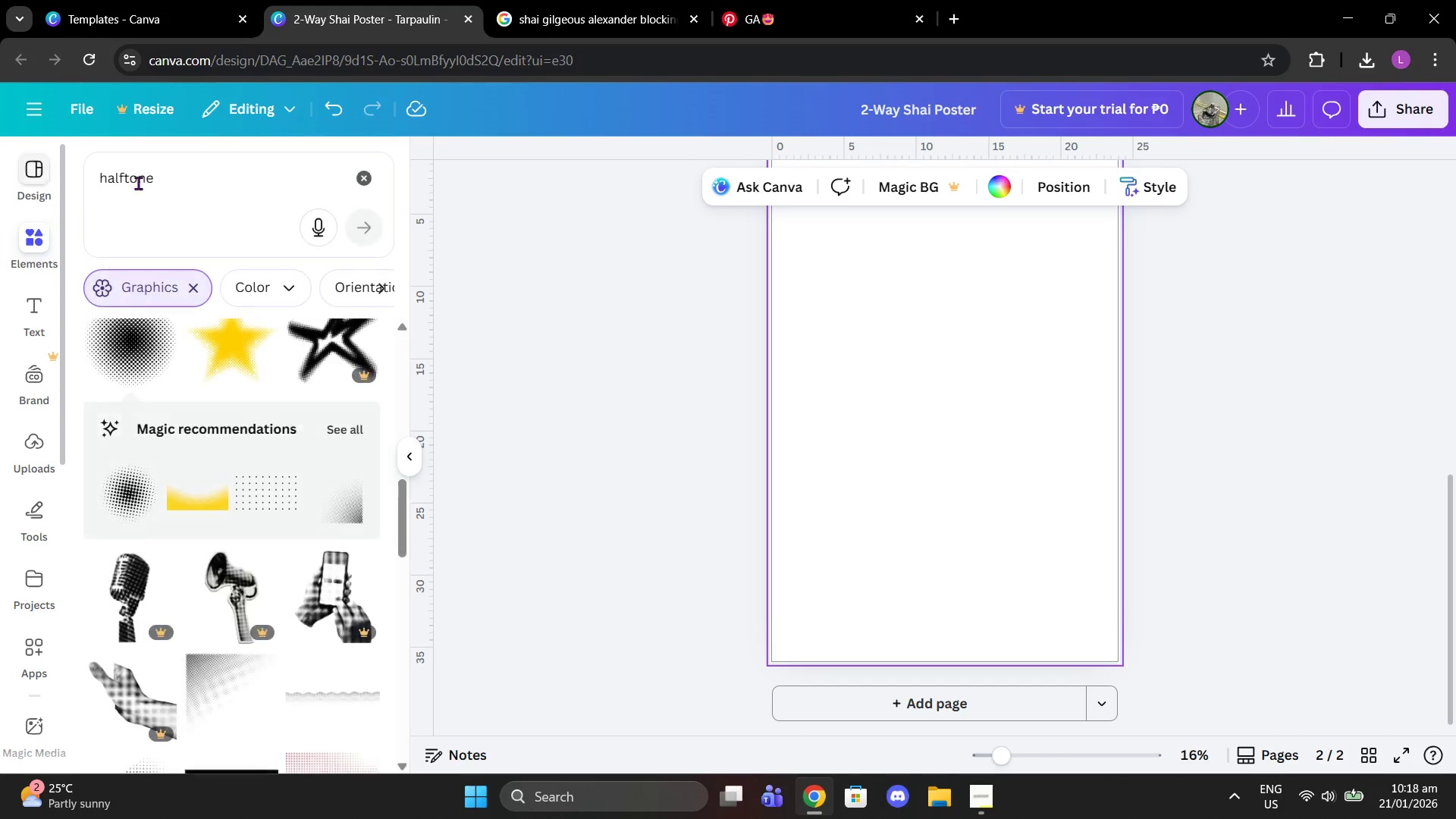 
scroll: coordinate [23, 269], scroll_direction: up, amount: 2.0
 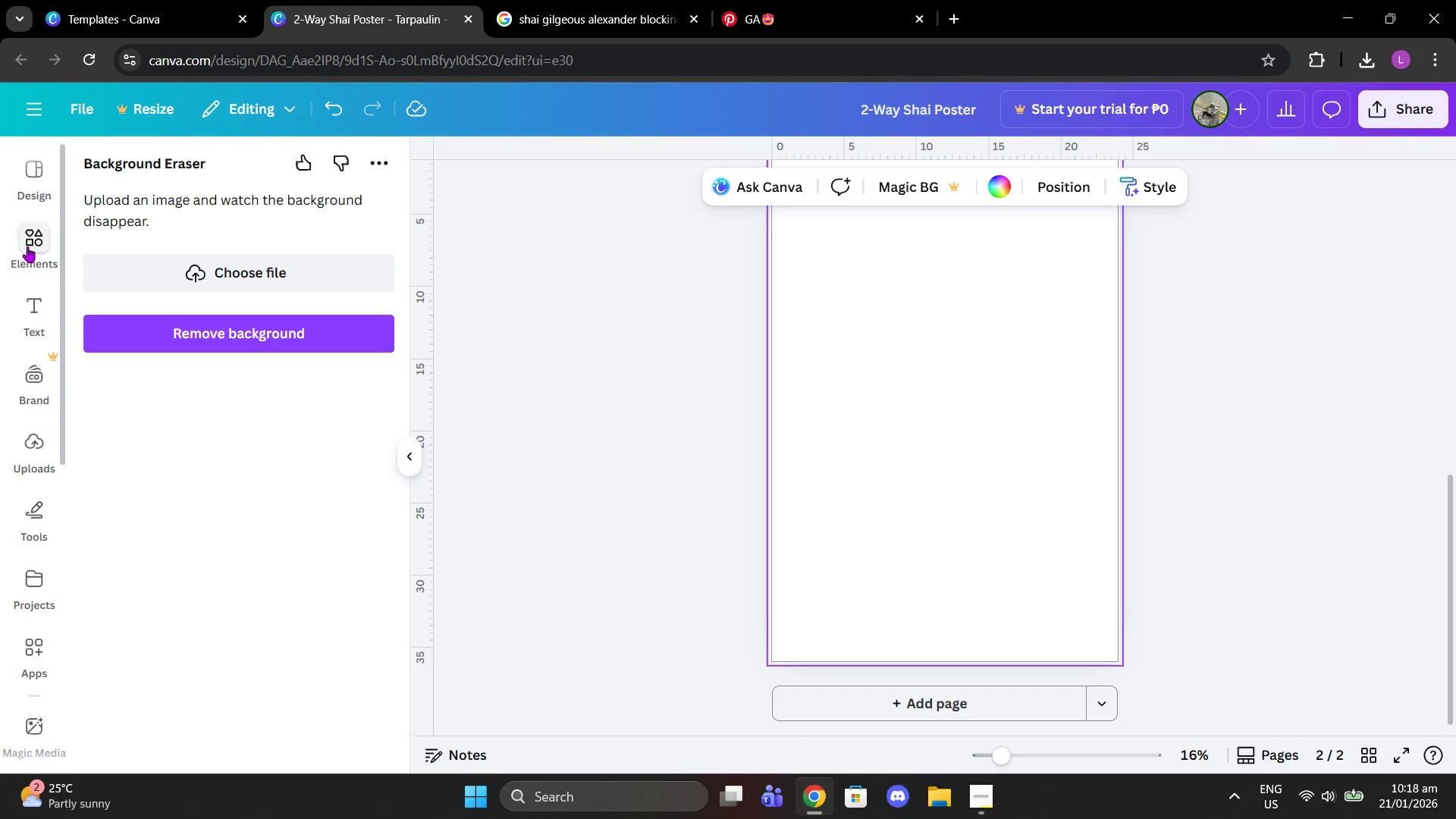 
left_click([158, 180])
 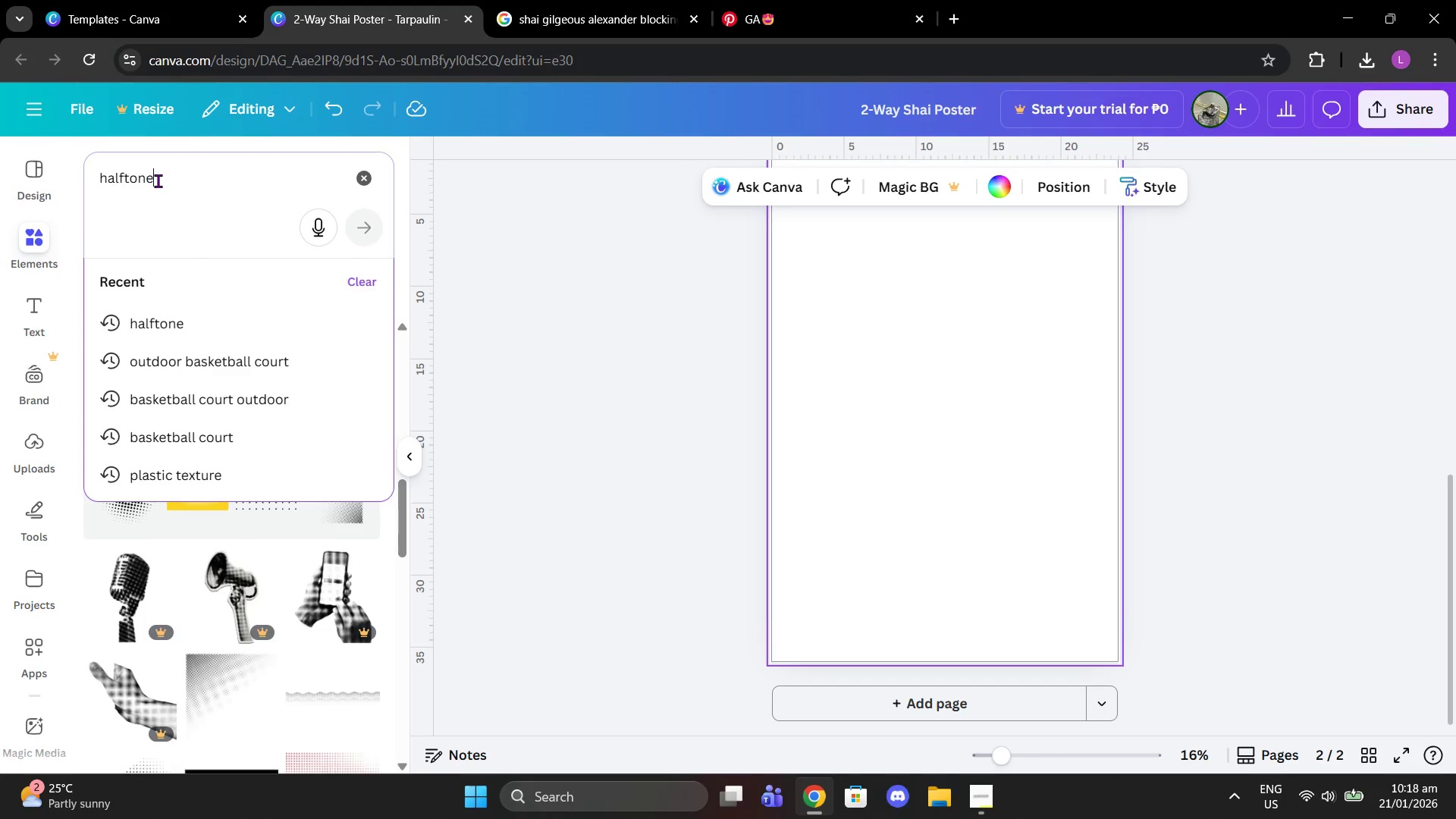 
left_click_drag(start_coordinate=[158, 180], to_coordinate=[89, 168])
 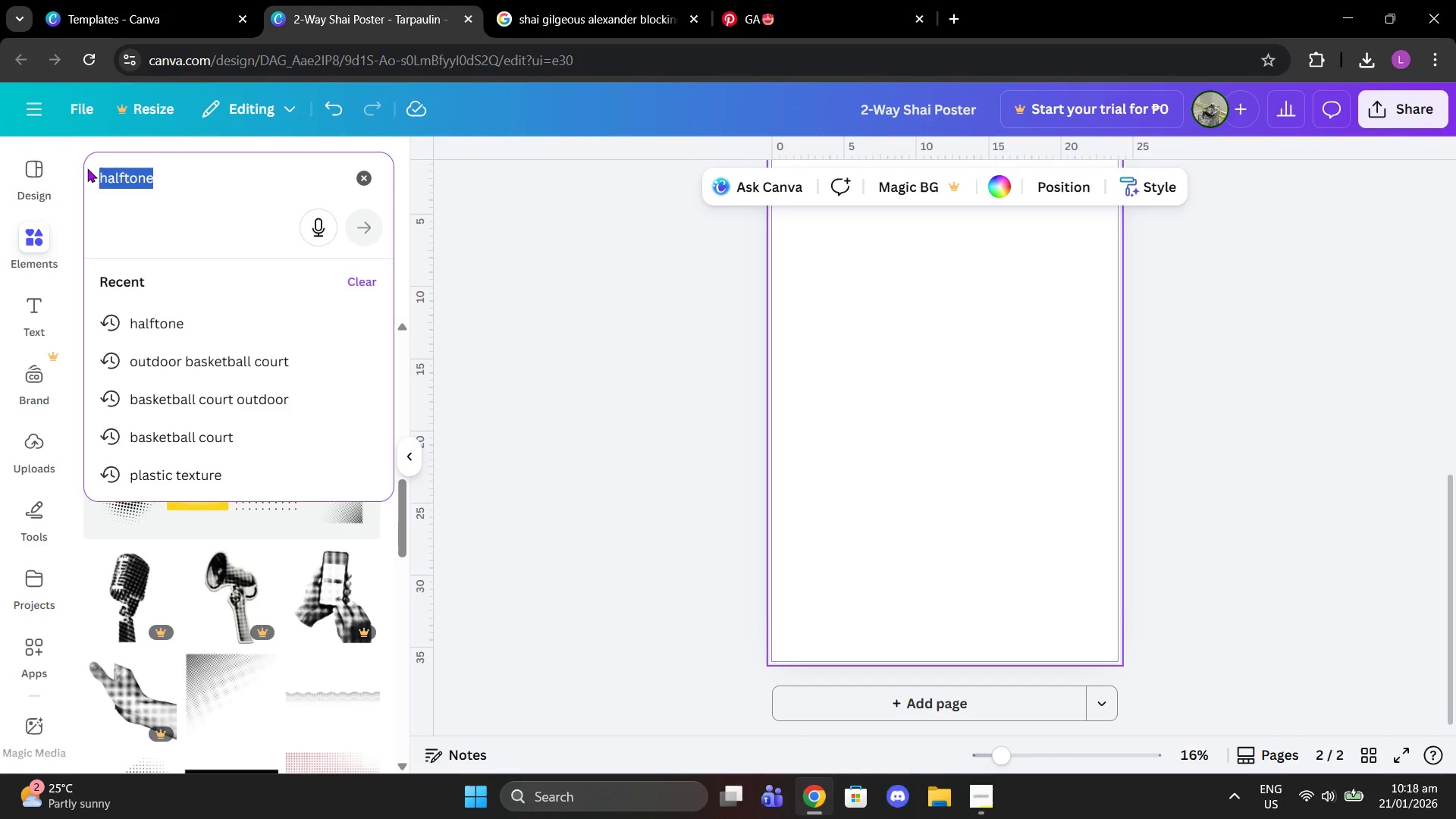 
type(outdoor basketball court)
 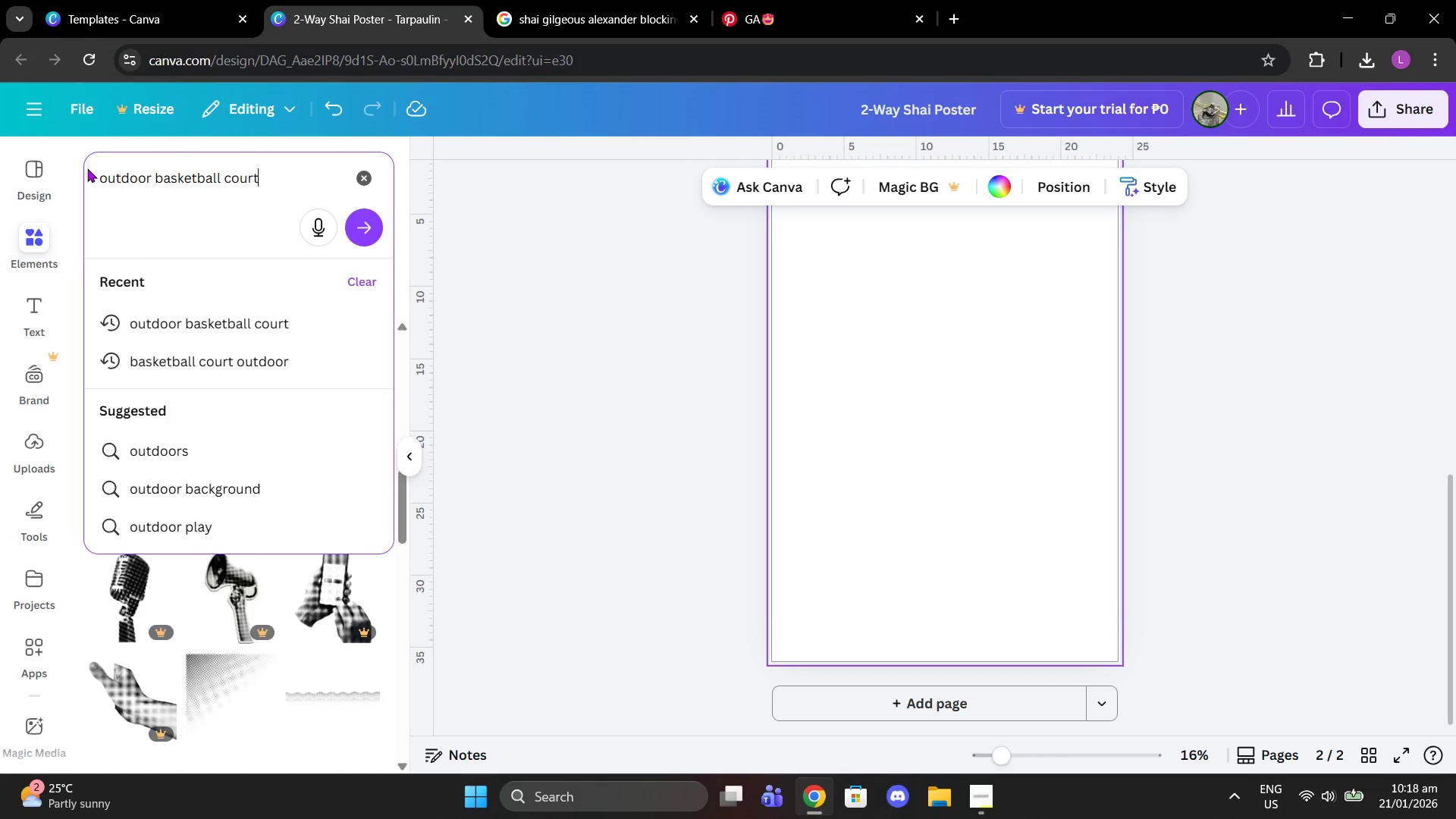 
key(Enter)
 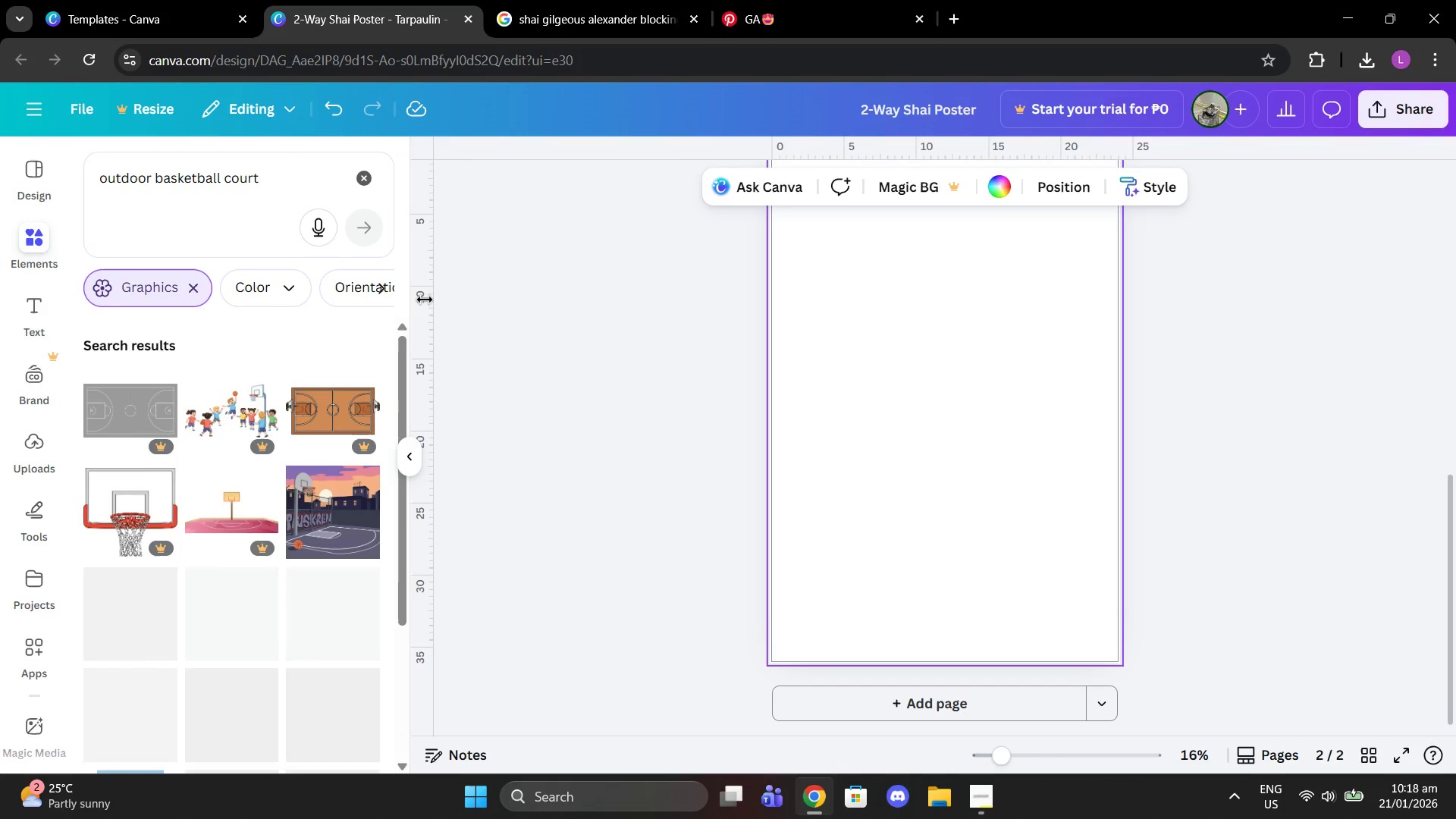 
wait(5.02)
 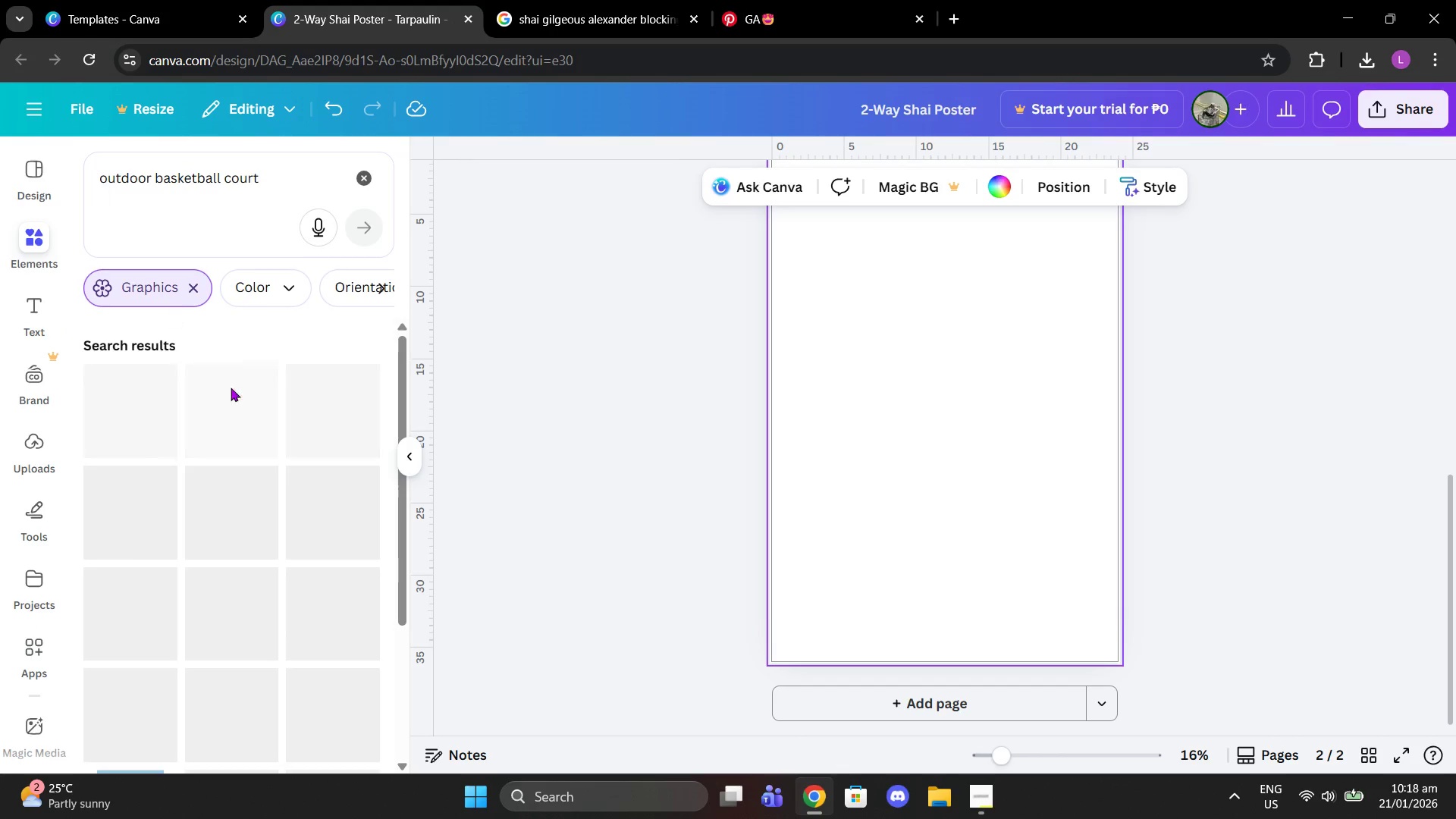 
left_click([184, 286])
 